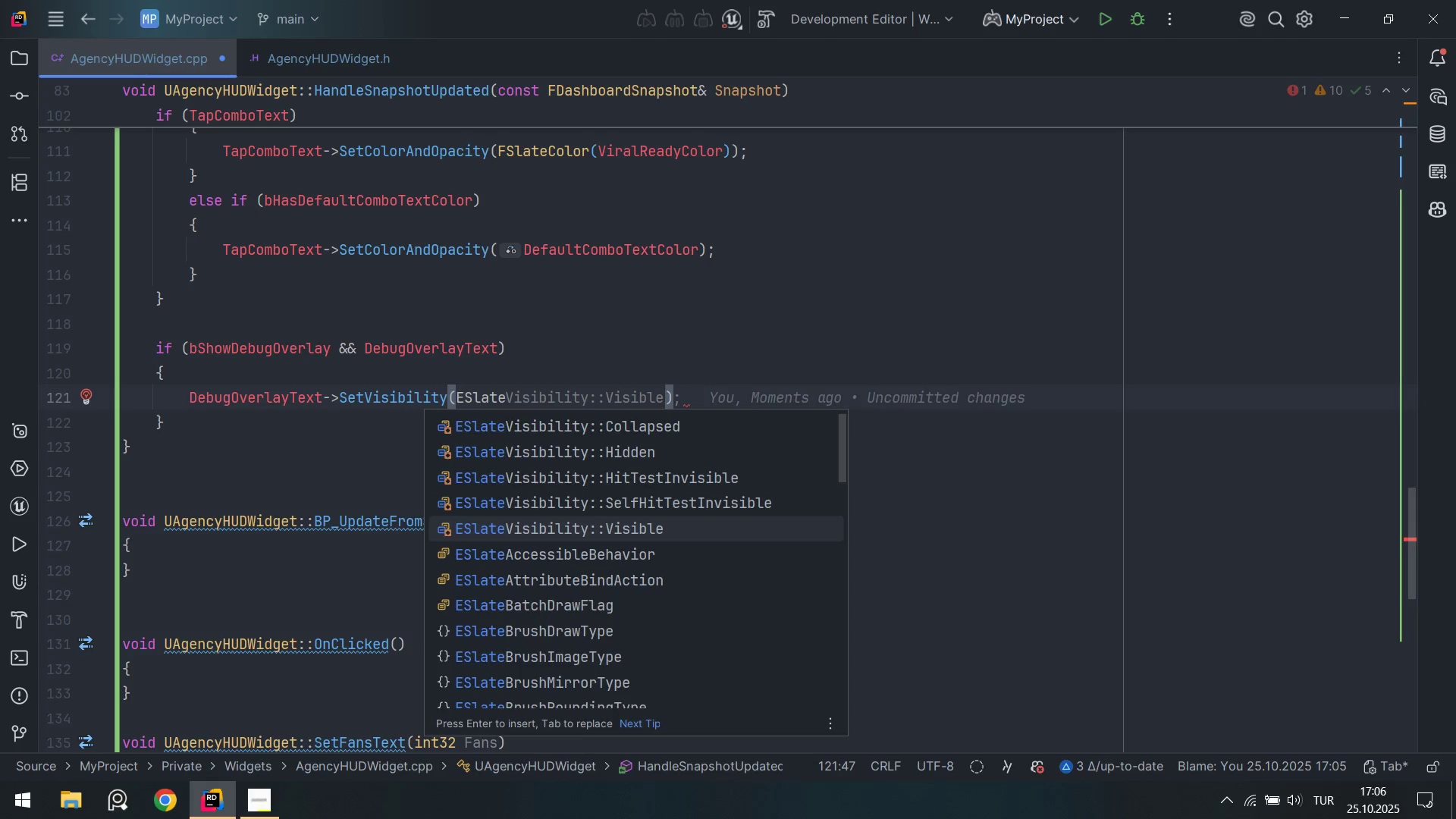 
key(Enter)
 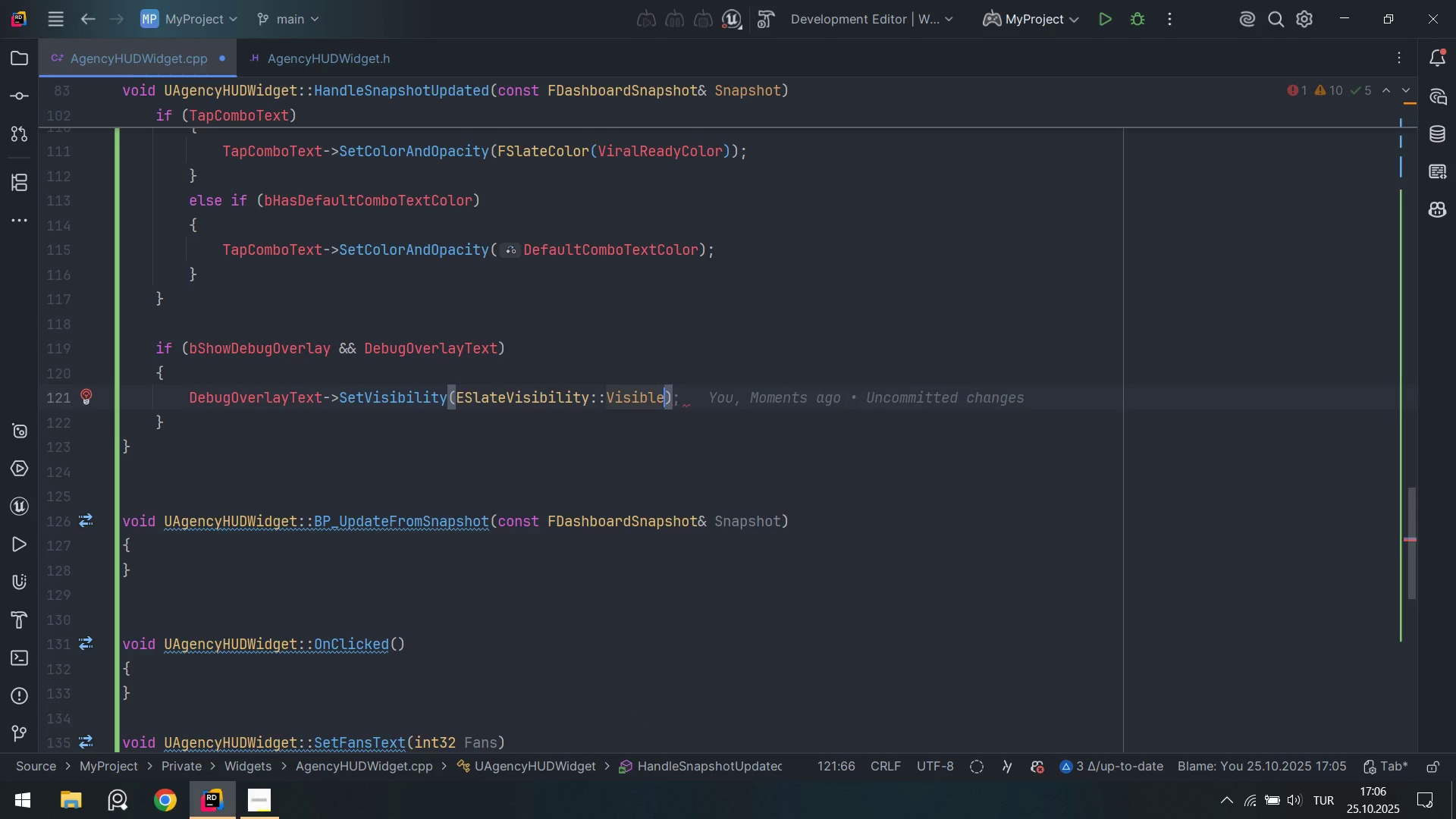 
key(ArrowRight)
 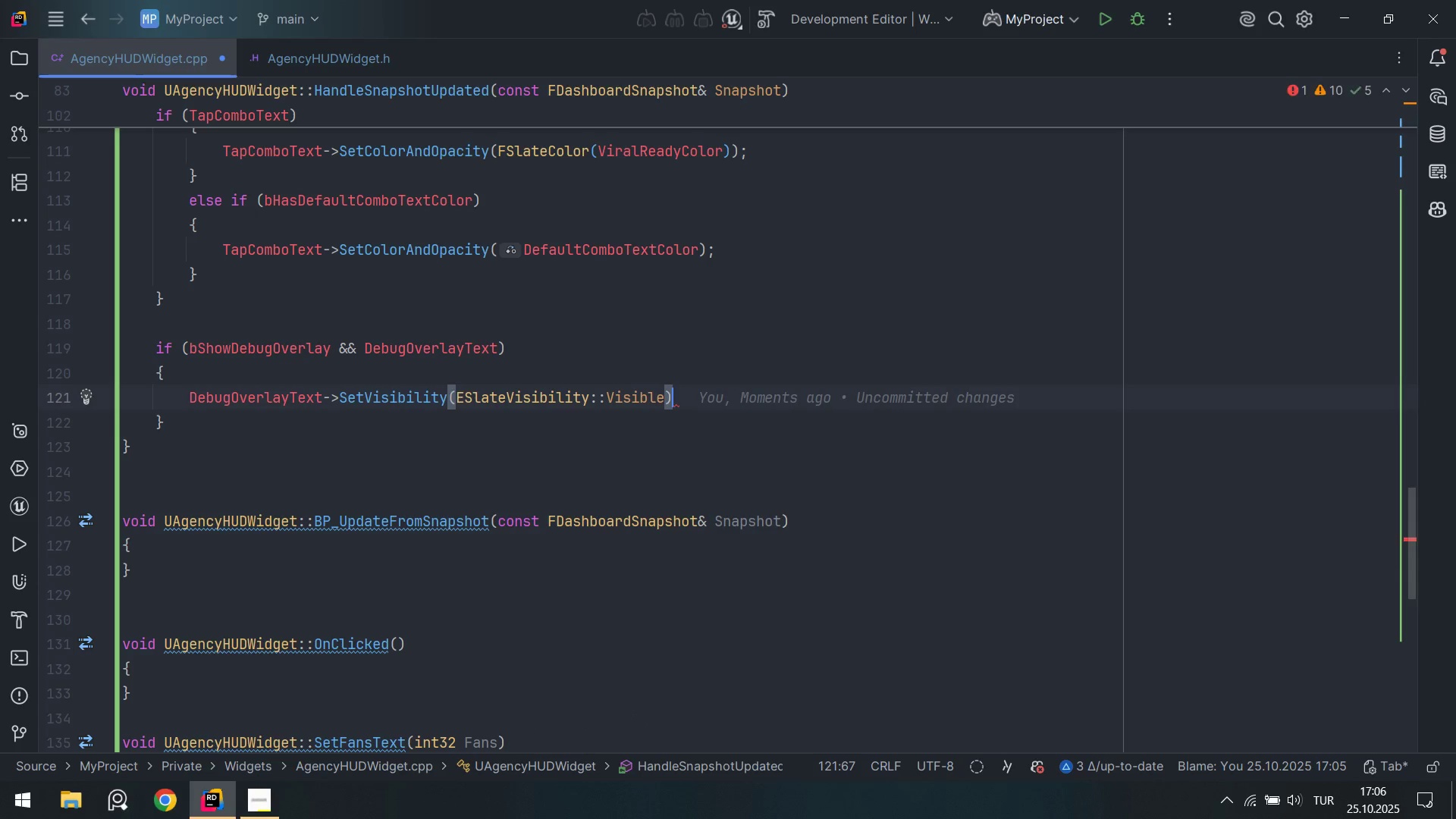 
key(Alt+Numpad5)
 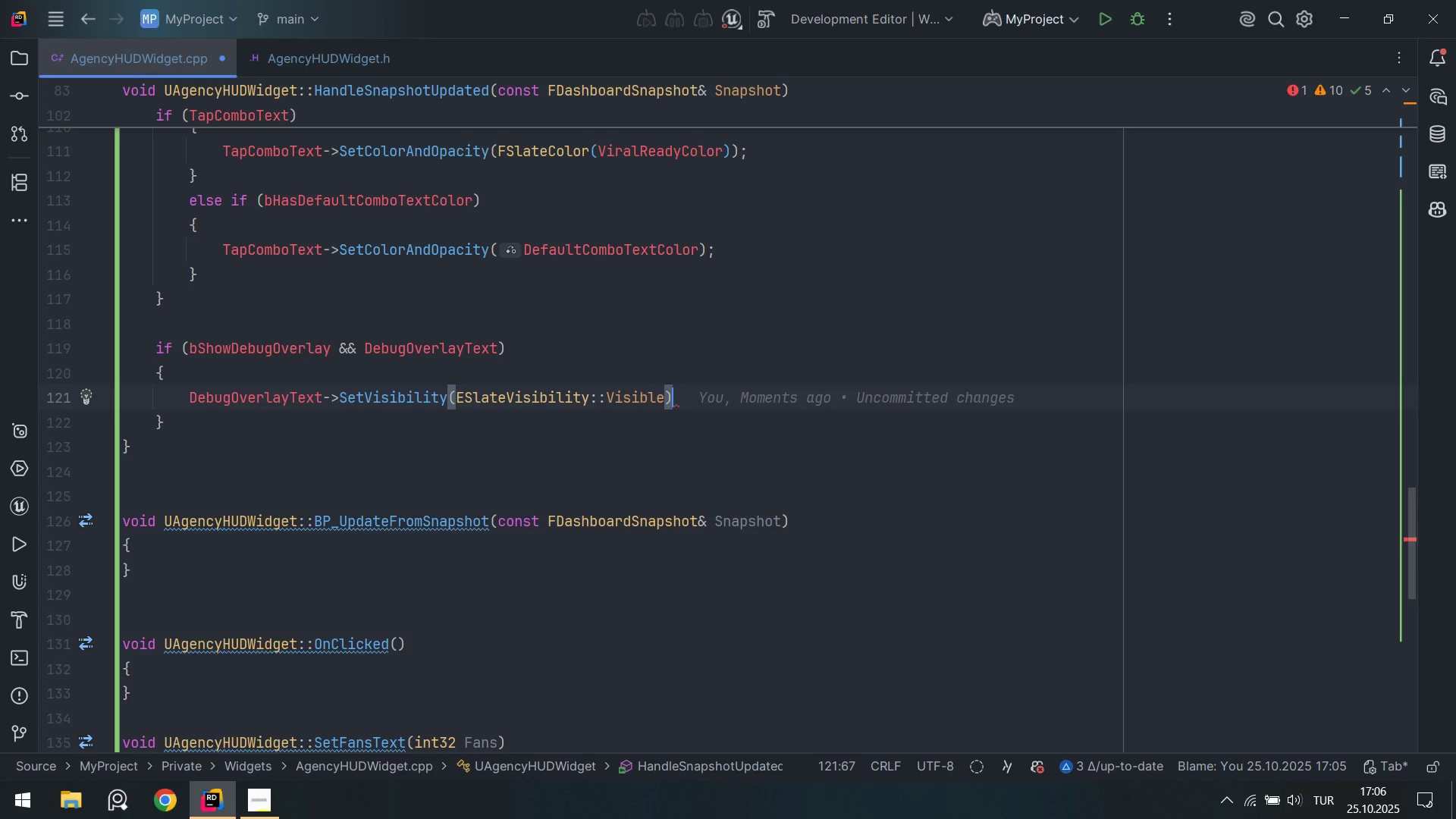 
key(Alt+Numpad9)
 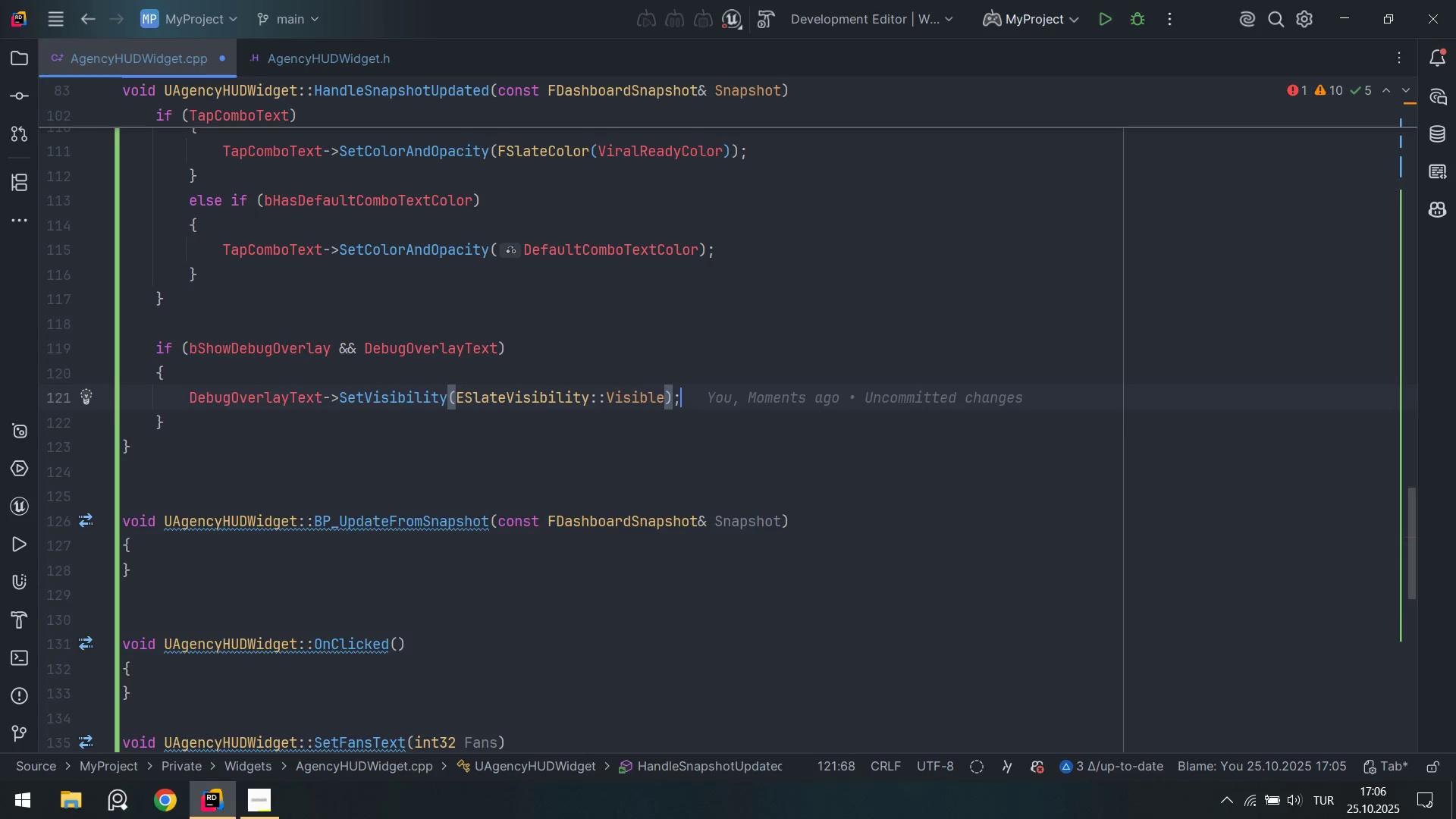 
key(Enter)
 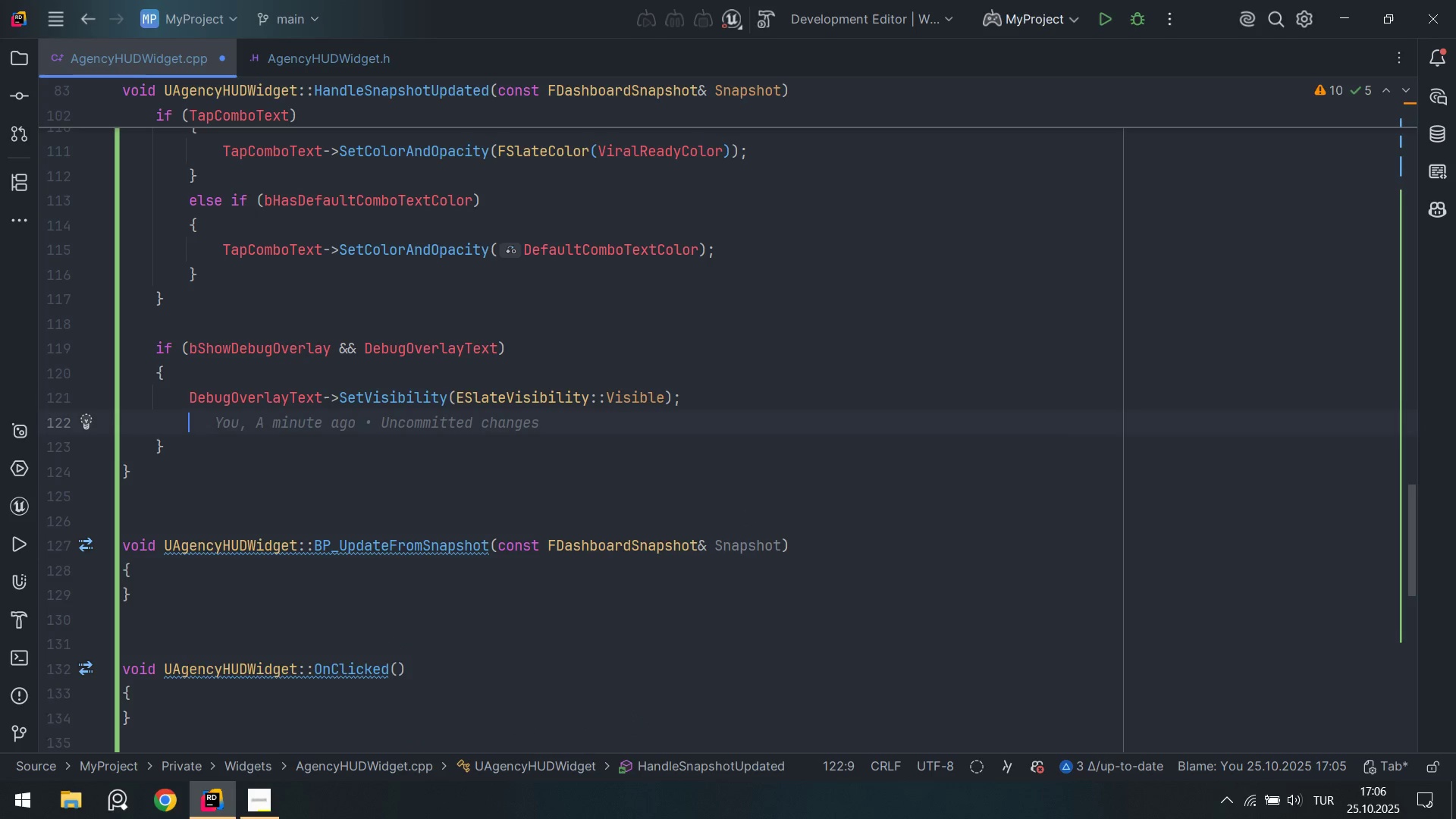 
type(Debu)
 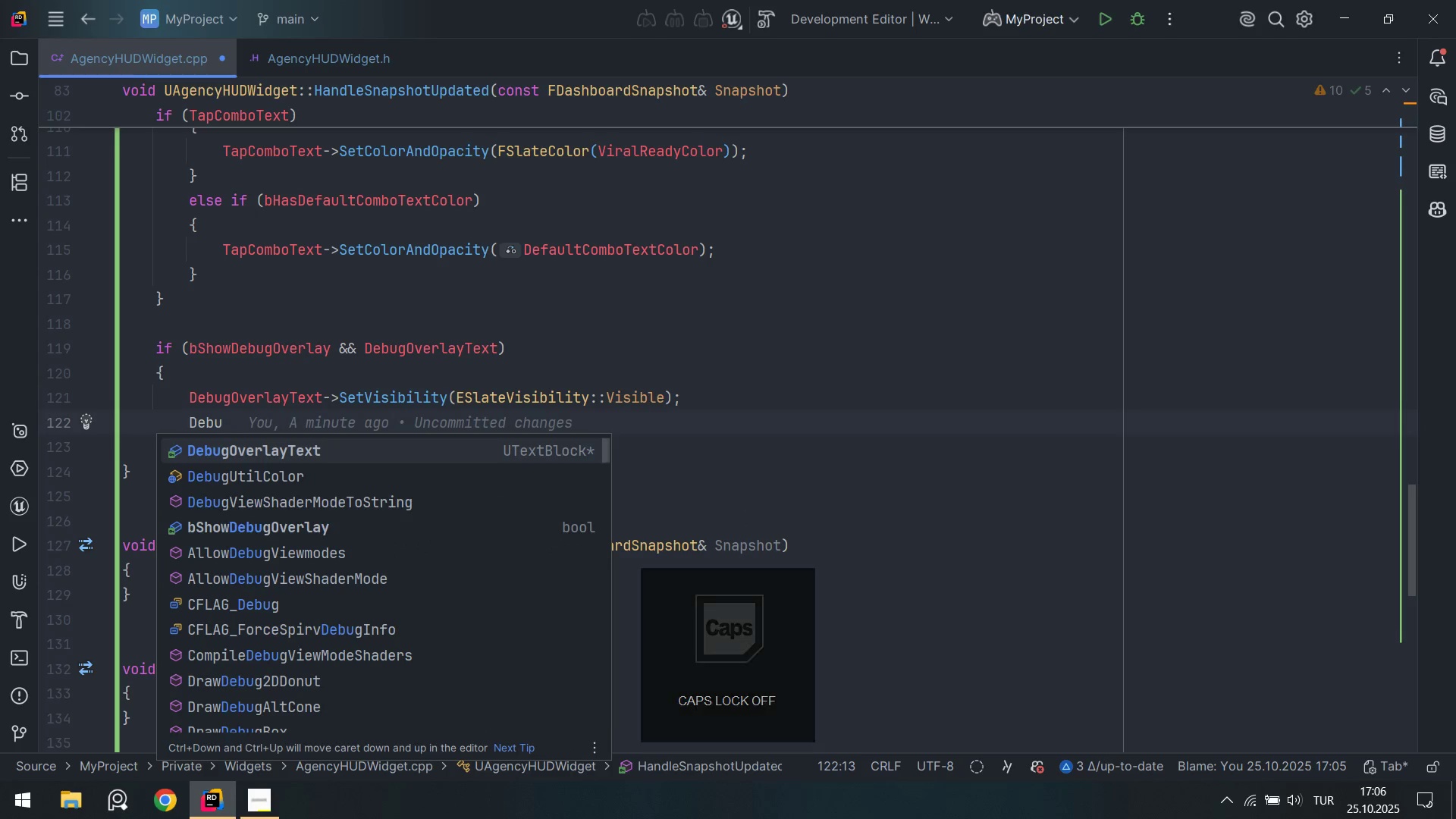 
key(Enter)
 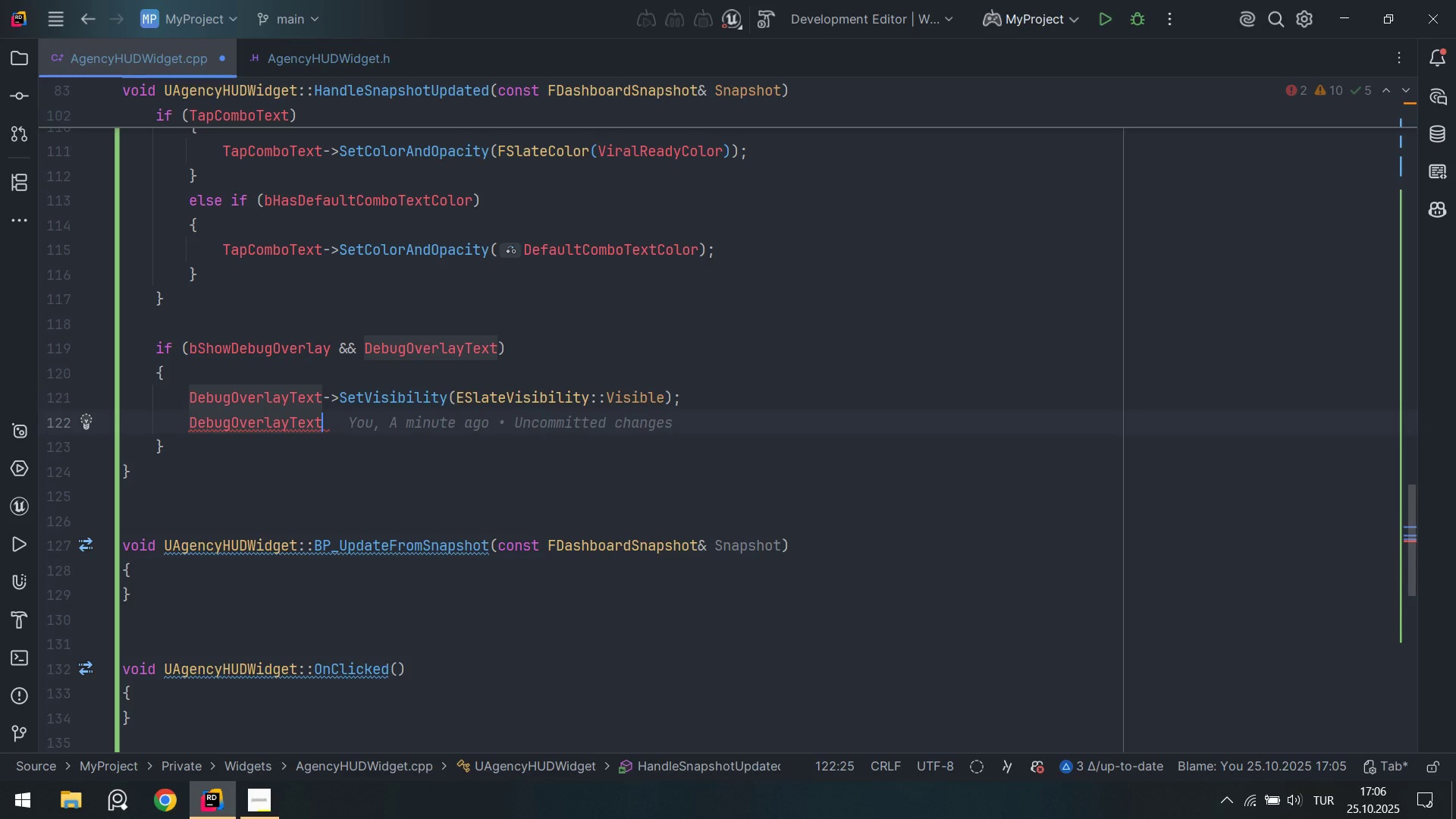 
type(.sette)
key(Tab)
type(FTe)
key(Tab)
type(F)
key(Backspace)
type(>>fr)
key(Backspace)
key(Backspace)
type(From)
 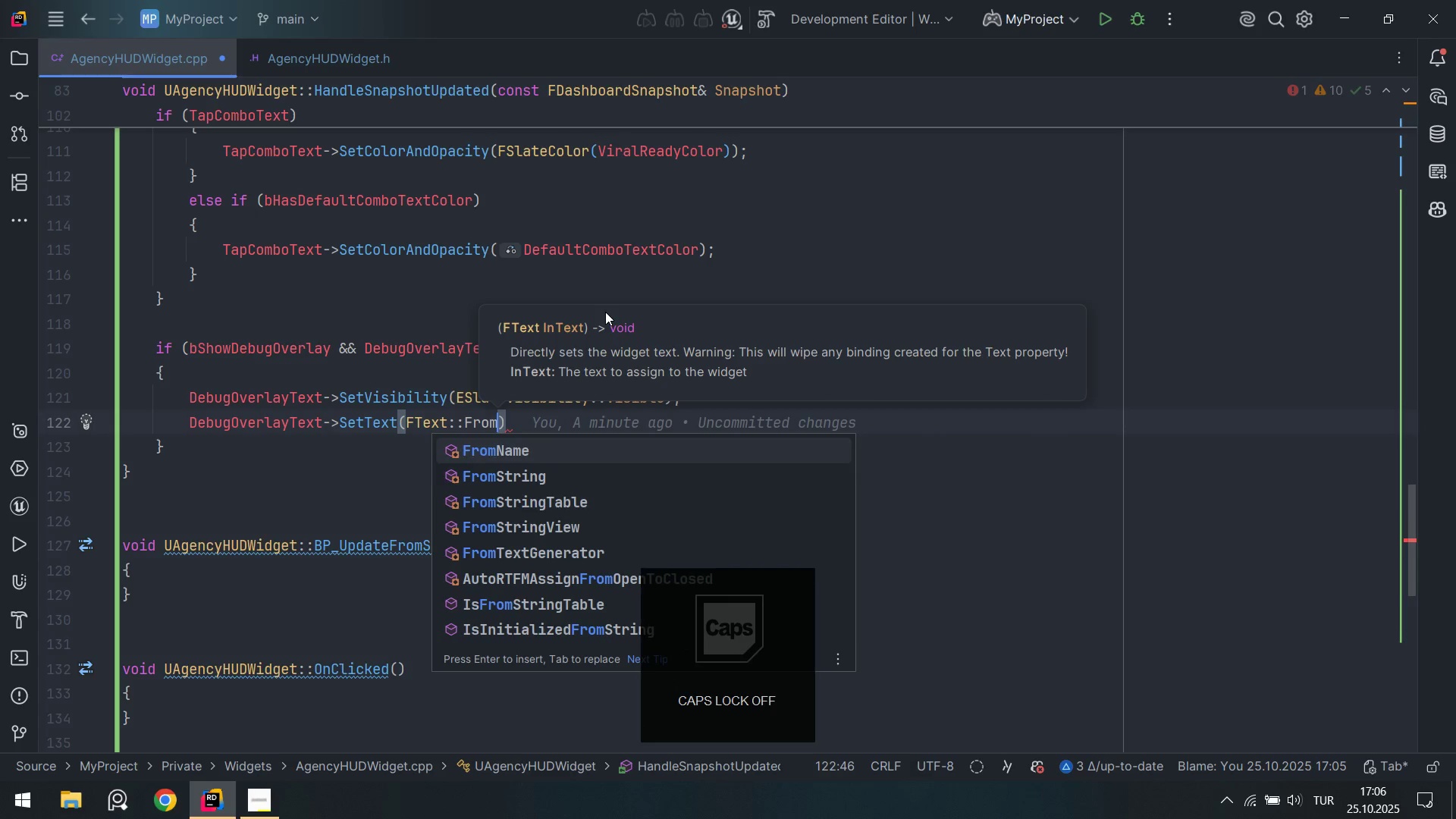 
 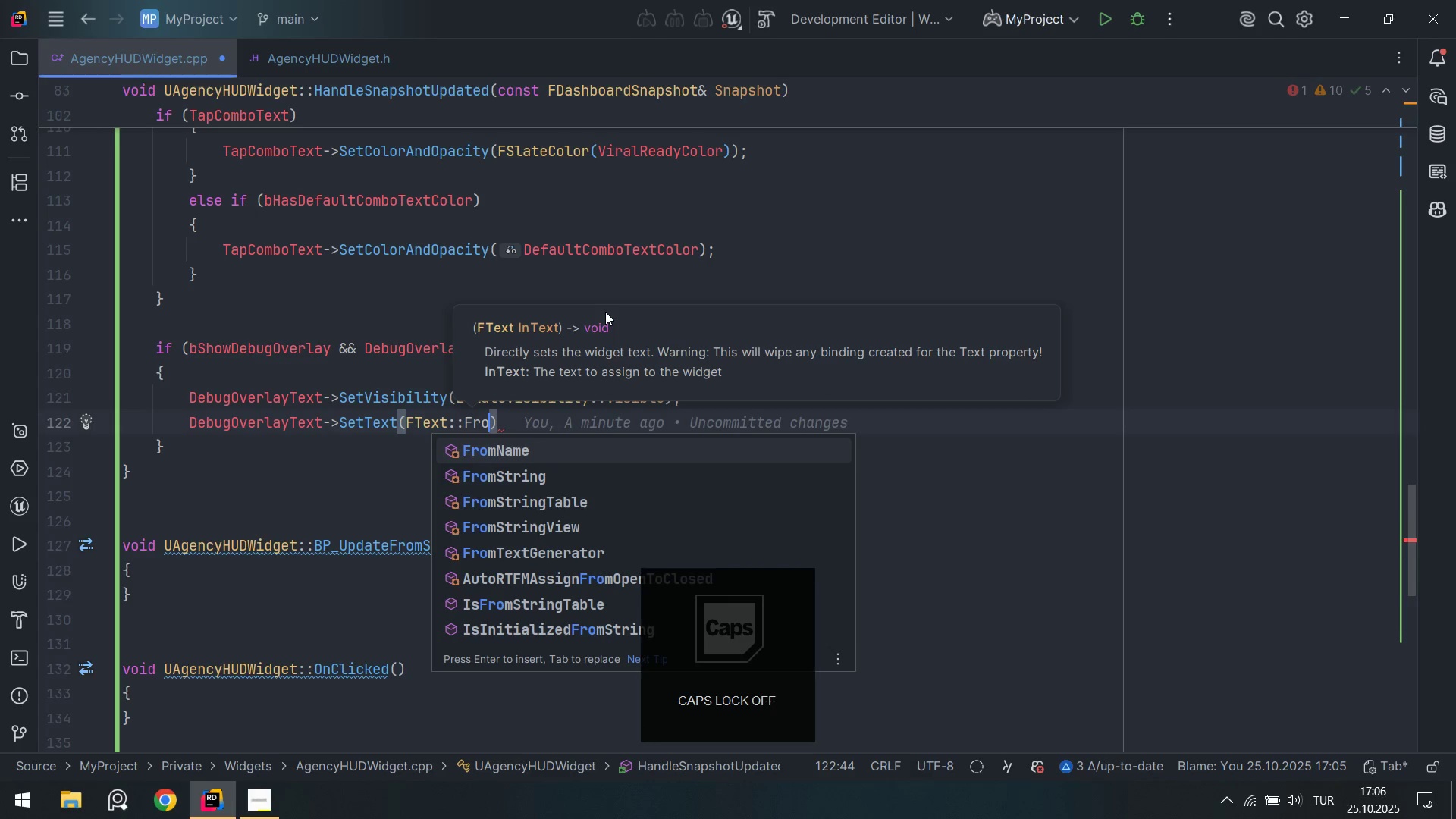 
key(ArrowDown)
 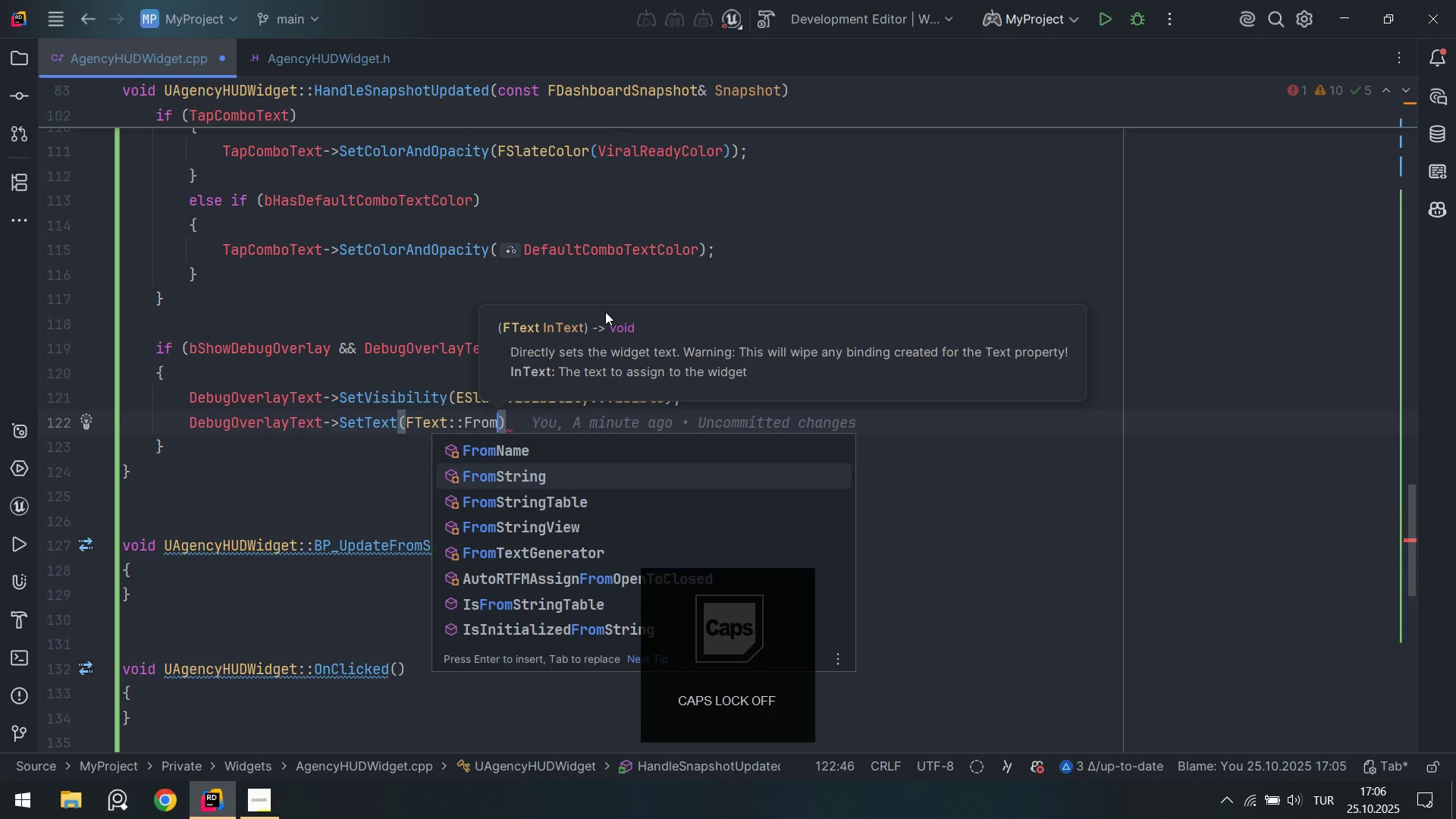 
key(Enter)
 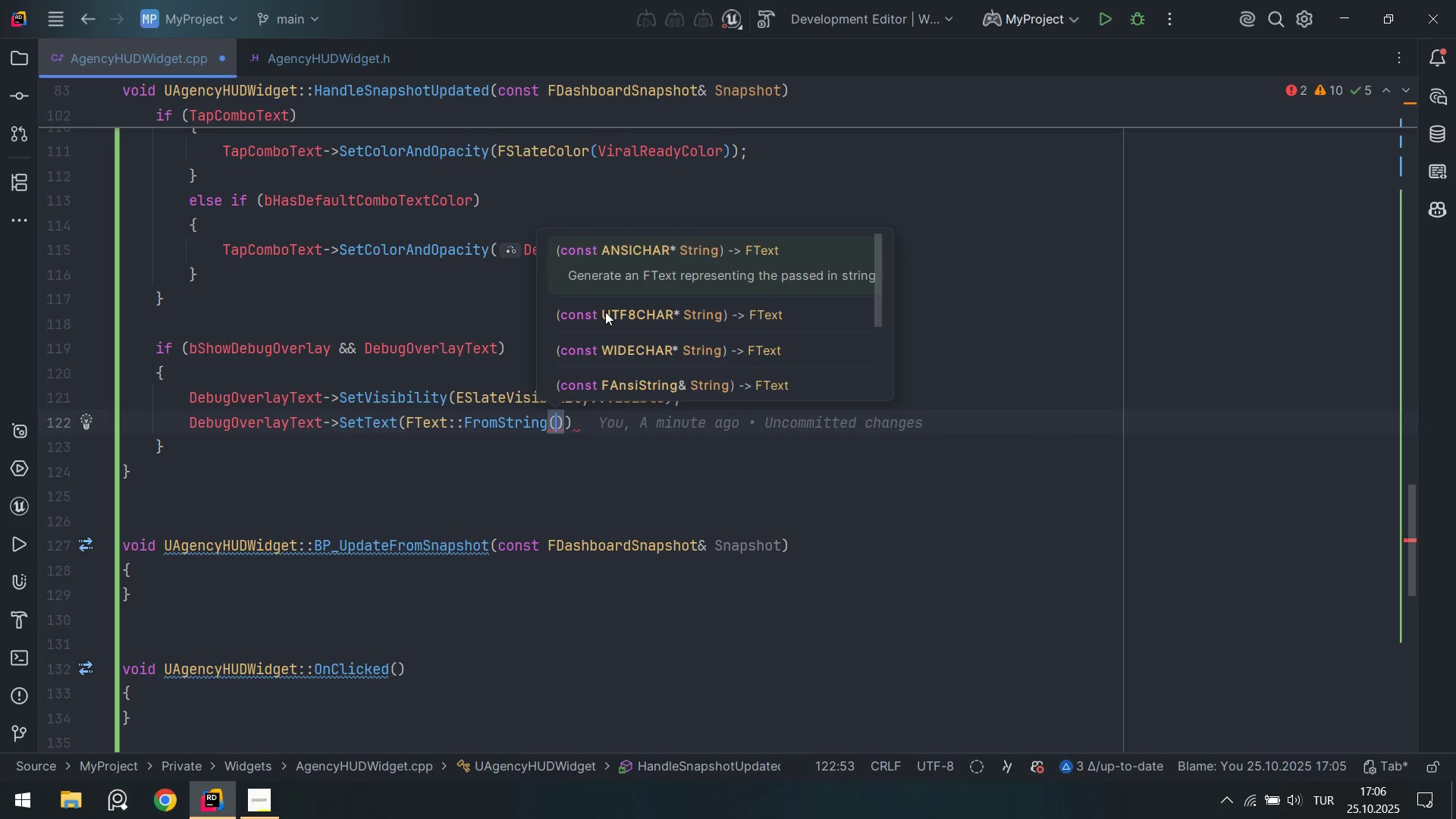 
hold_key(key=ArrowLeft, duration=0.44)
 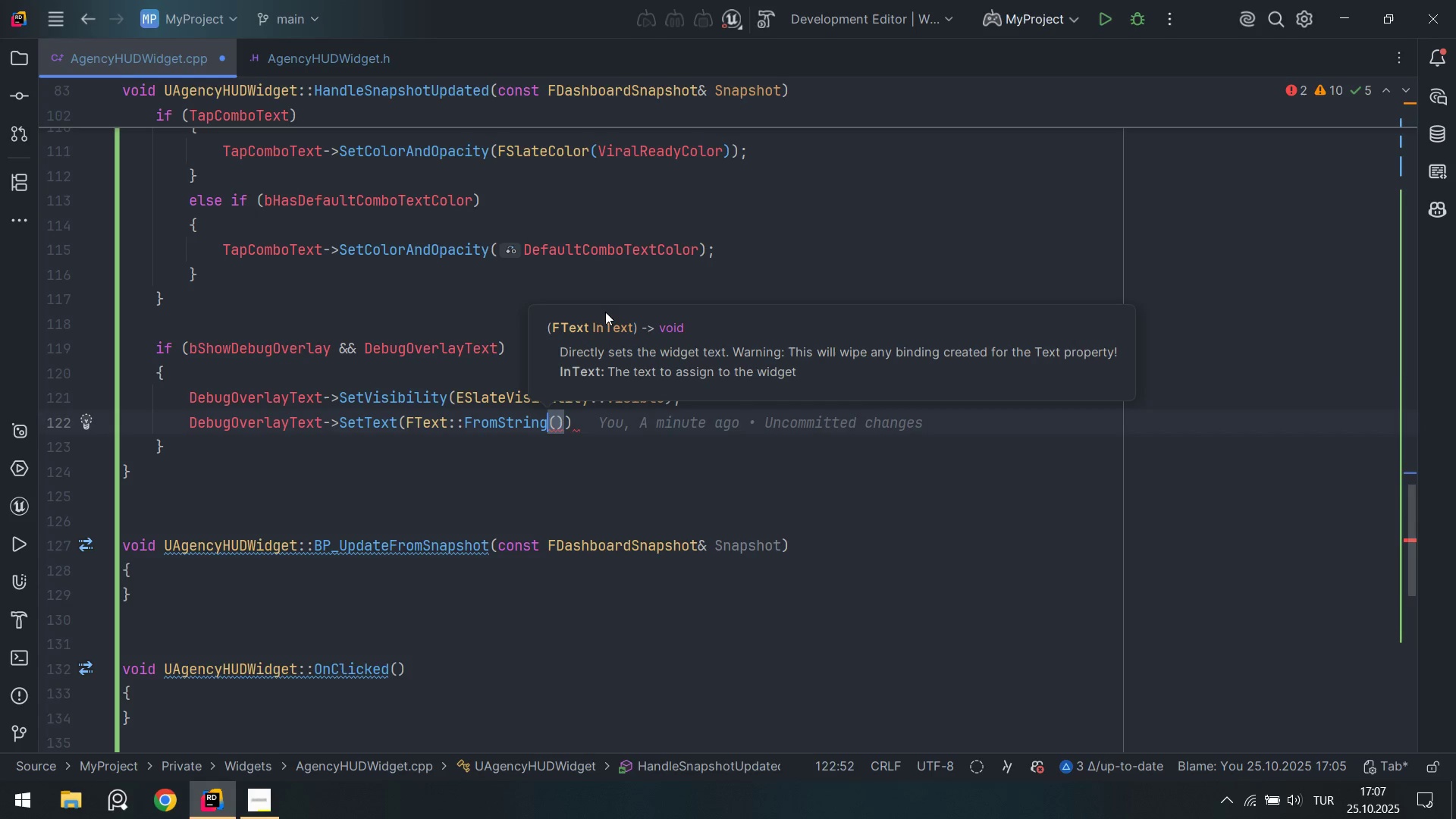 
key(ArrowRight)
 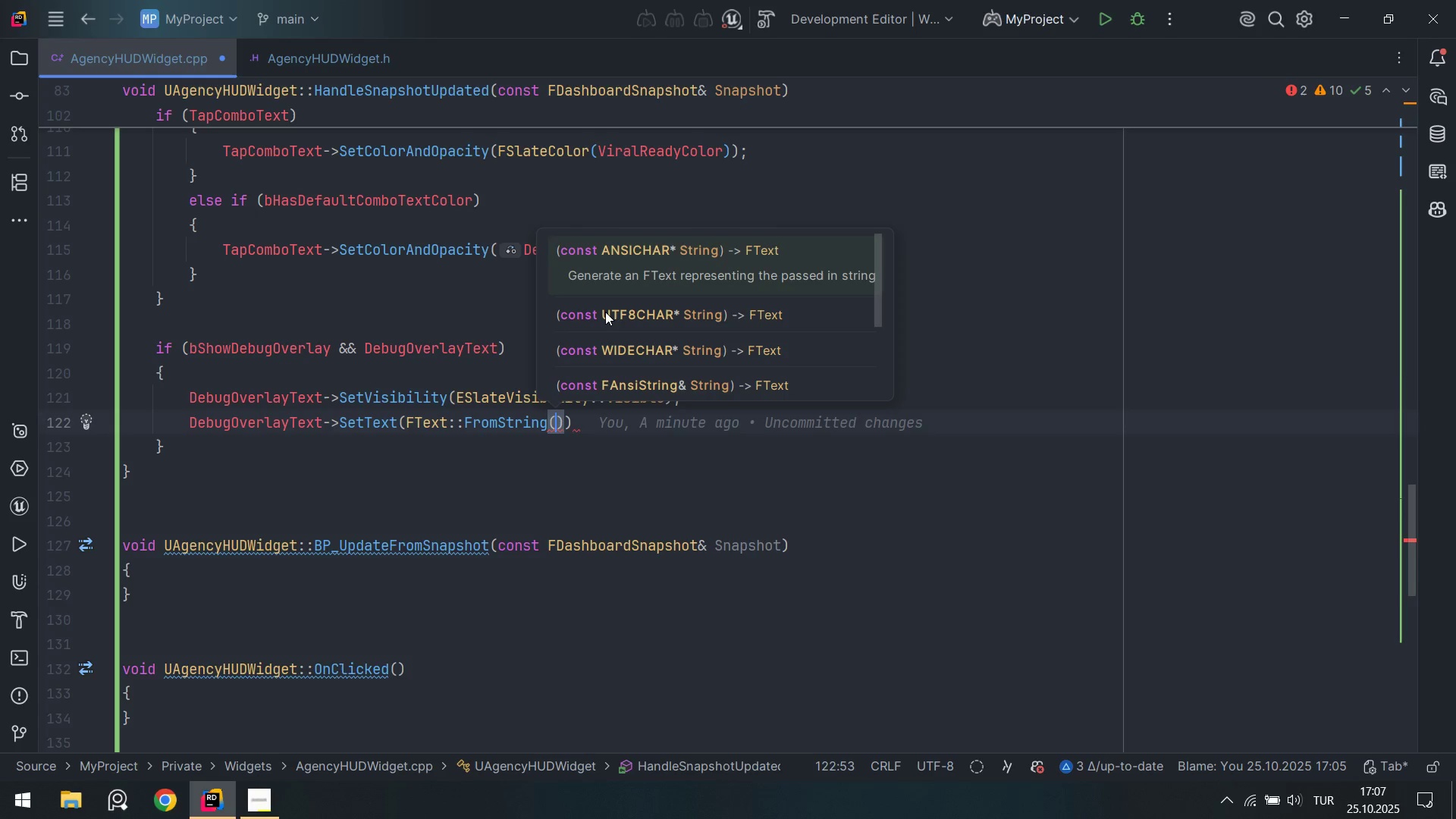 
type(FStr'ng>>P)
key(Tab)
type(TEXT*`)
 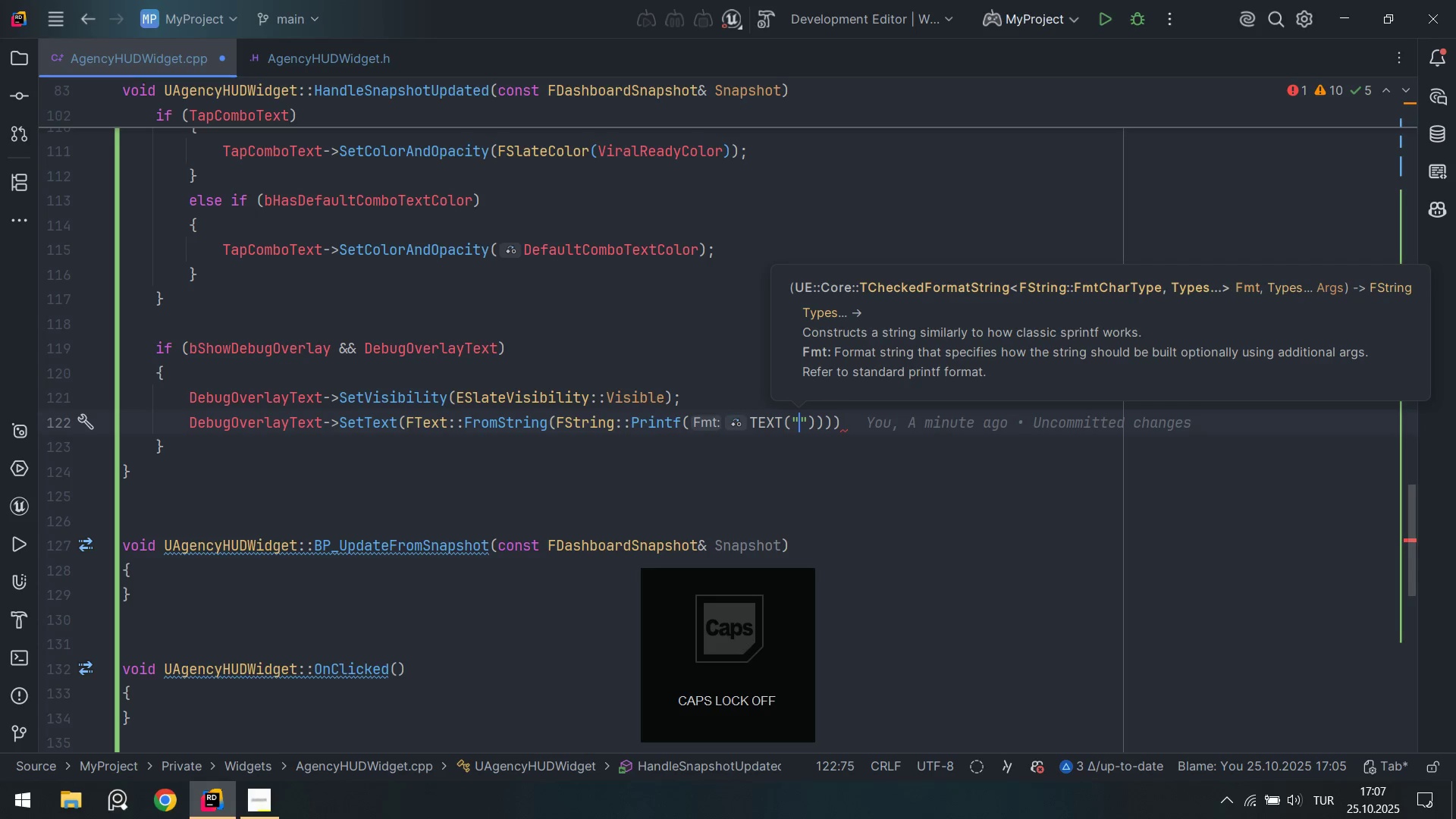 
hold_key(key=ShiftRight, duration=0.36)
 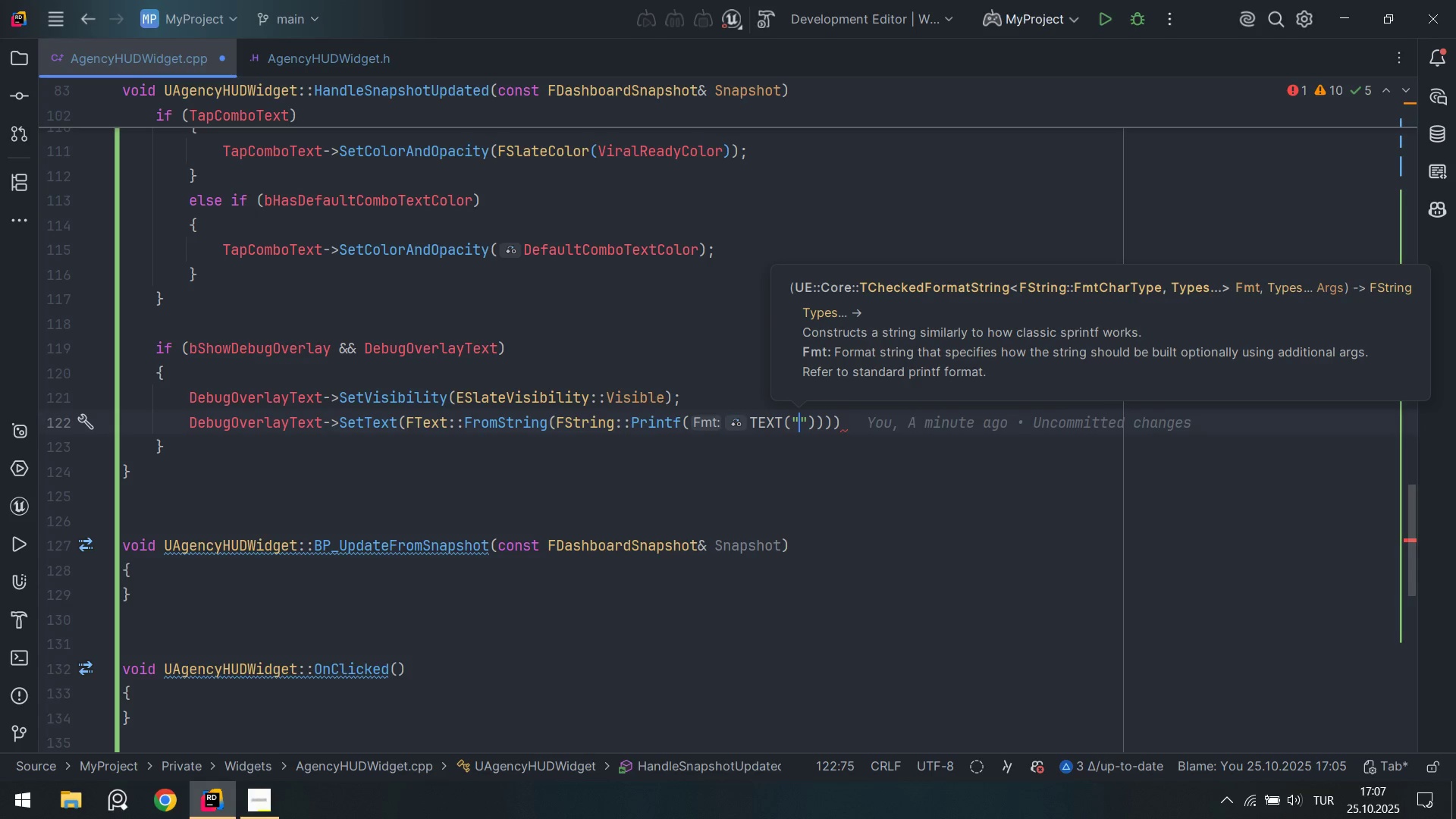 
key(Alt+Control+4)
 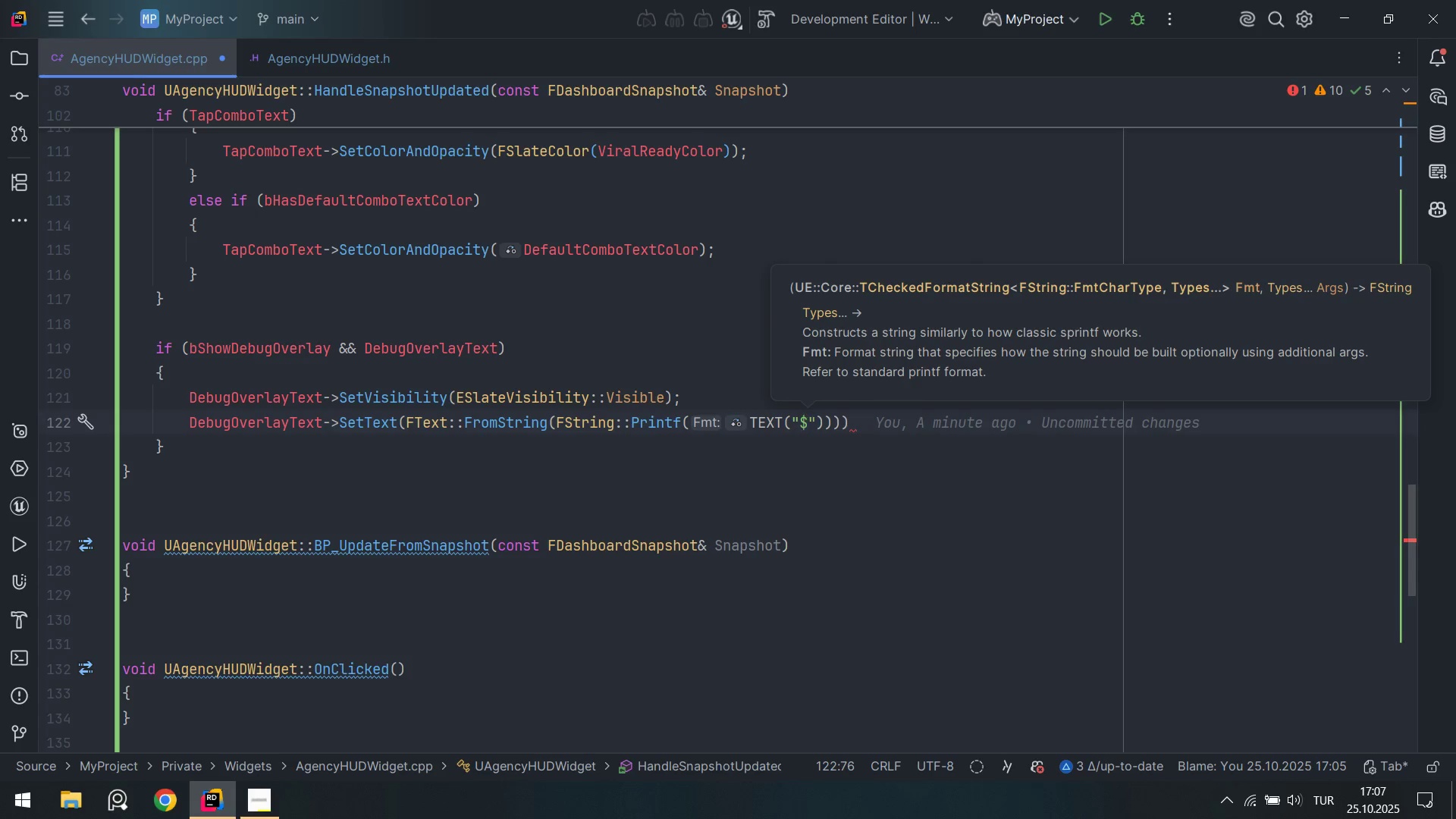 
type(%d )
 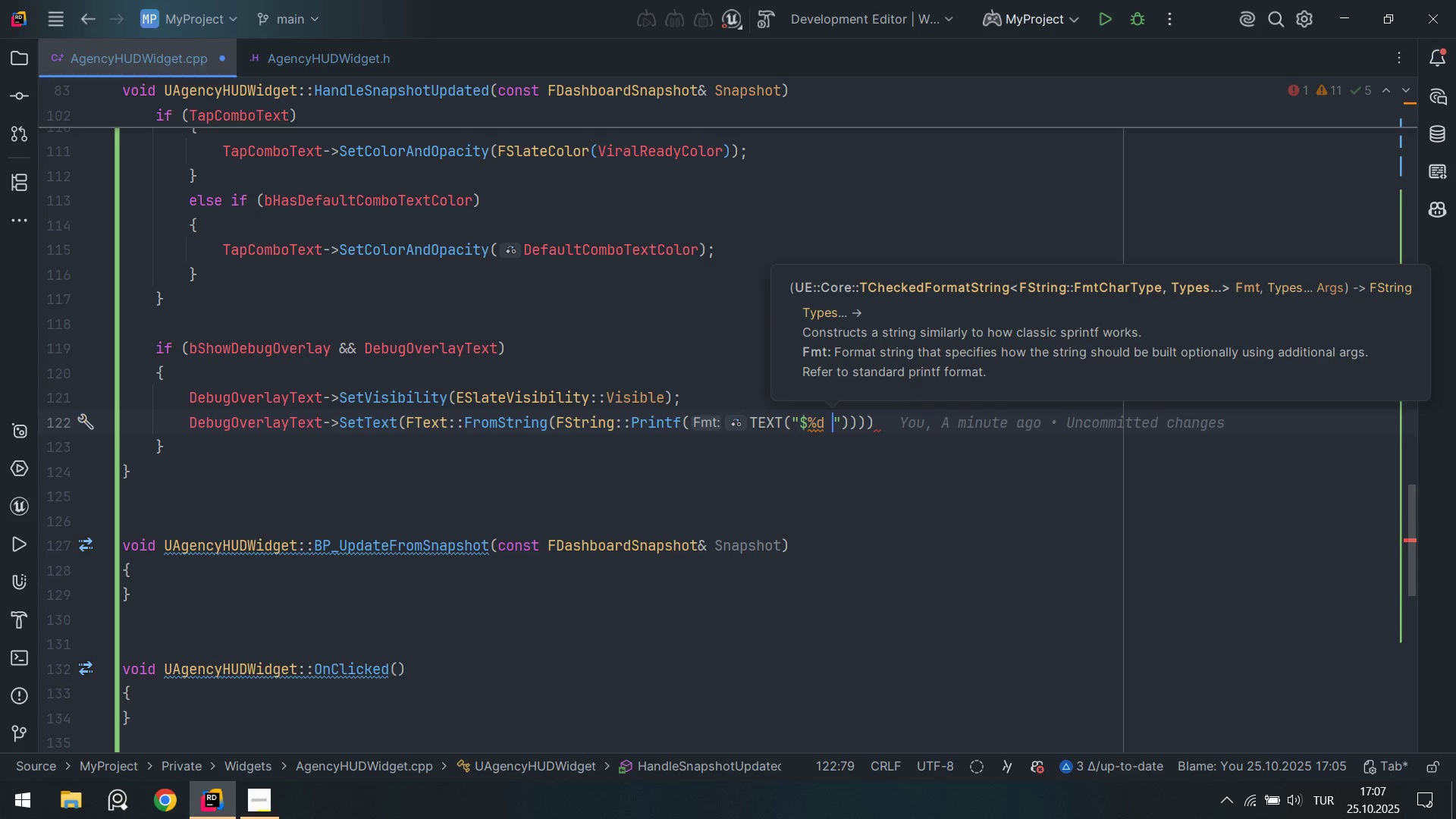 
key(Control+ControlLeft)
 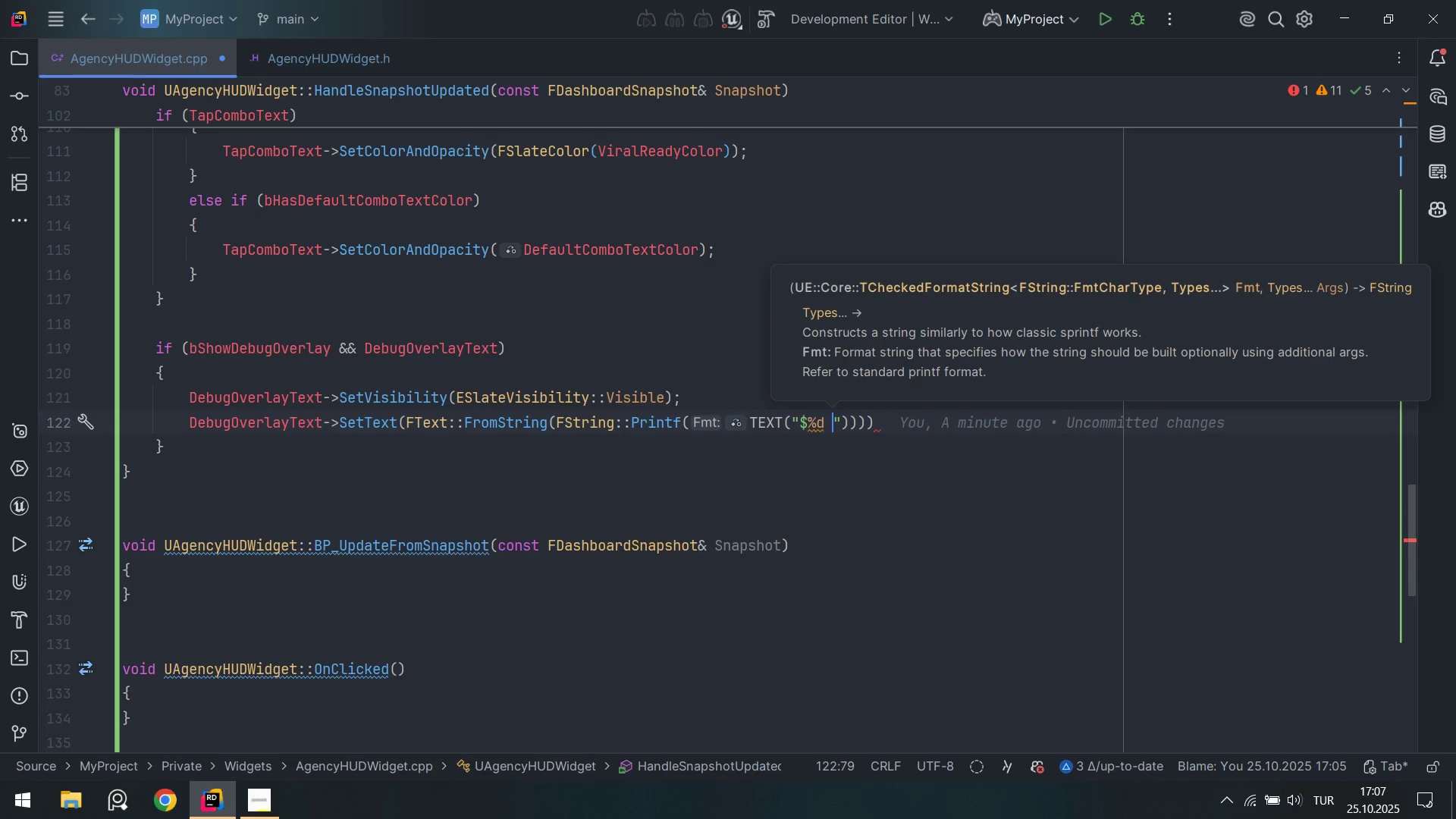 
key(Alt+Control+AltRight)
 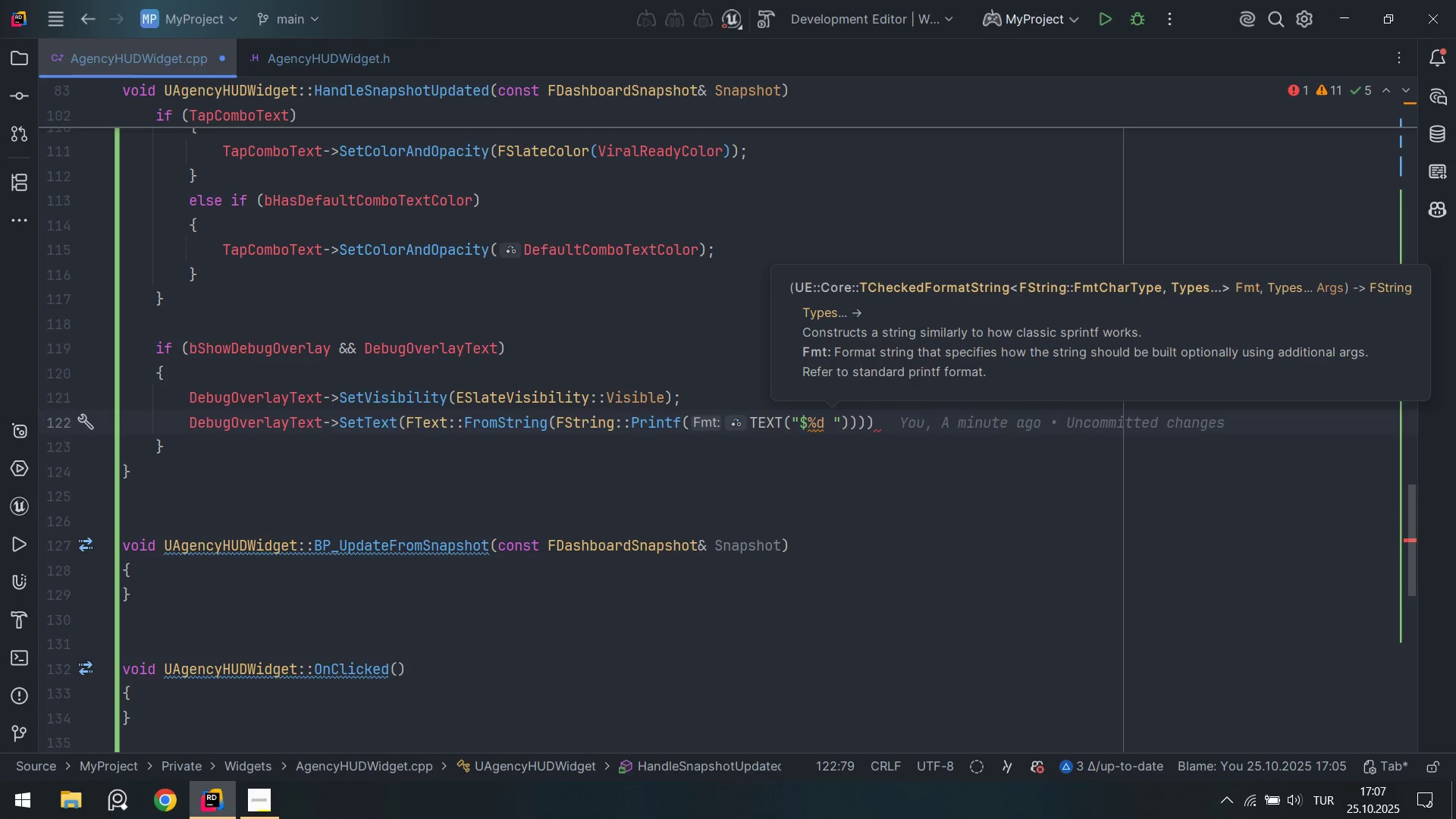 
hold_key(key=ControlLeft, duration=0.72)
 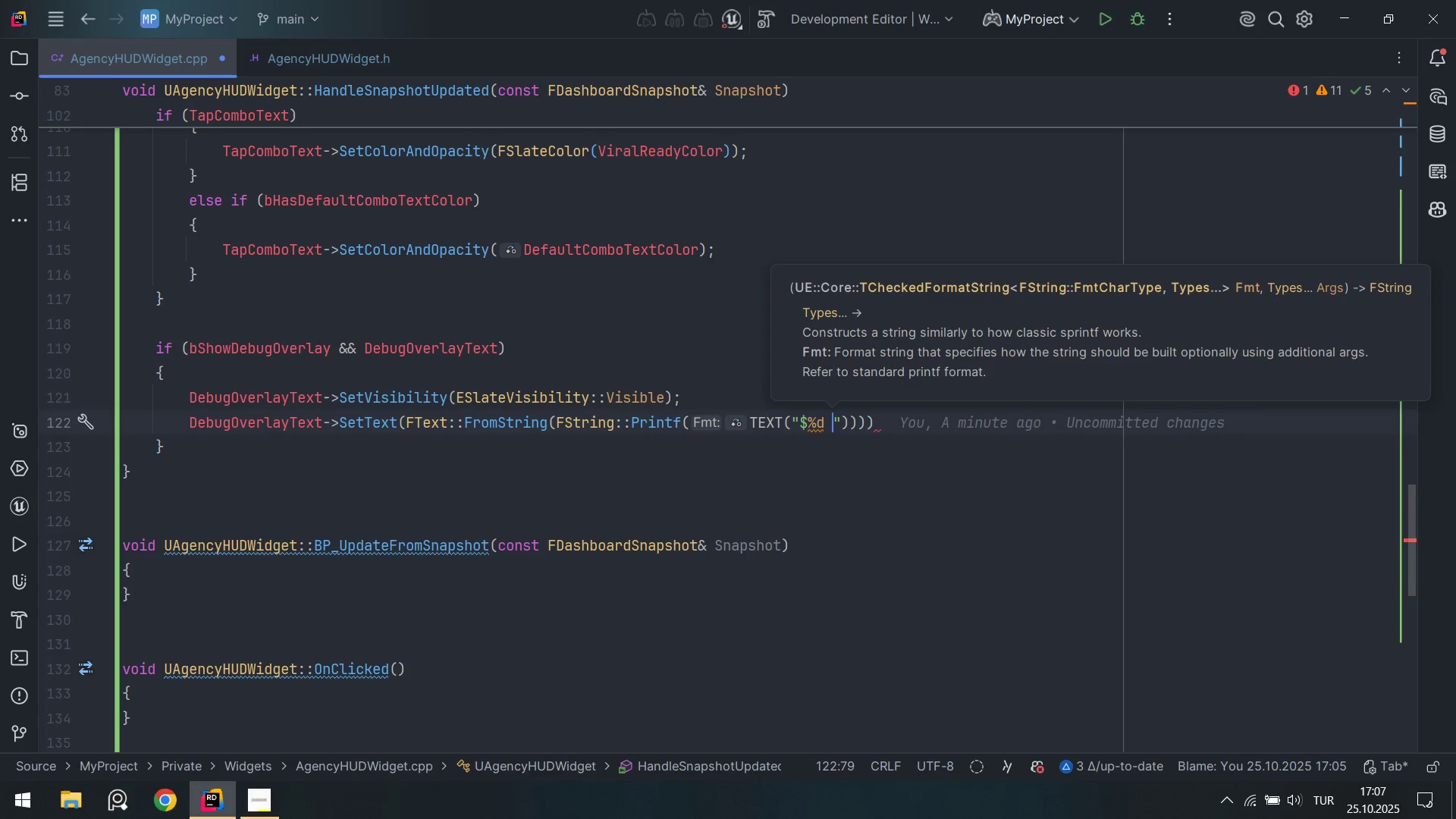 
hold_key(key=AltRight, duration=0.72)
 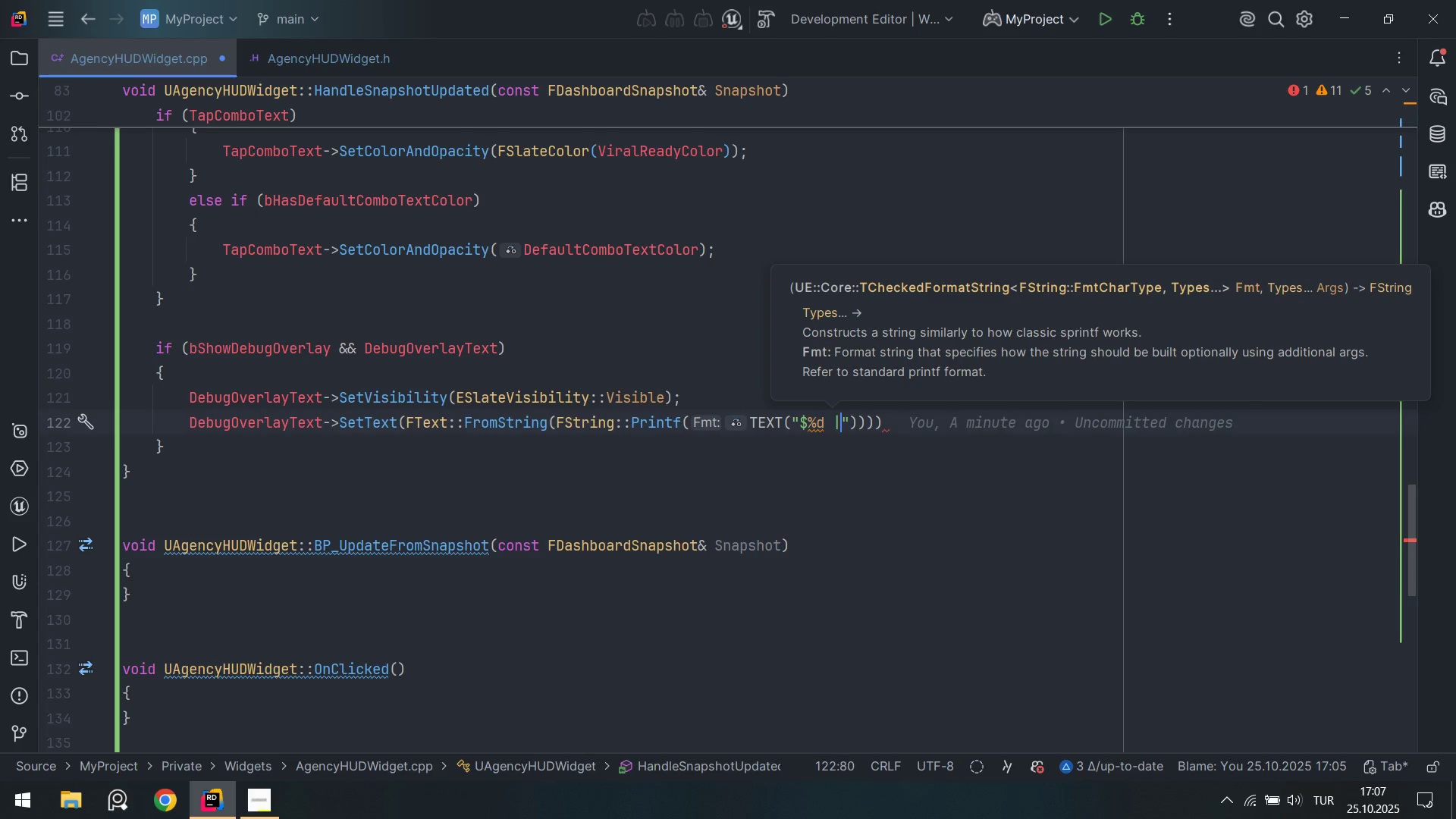 
key(Alt+Control+Minus)
 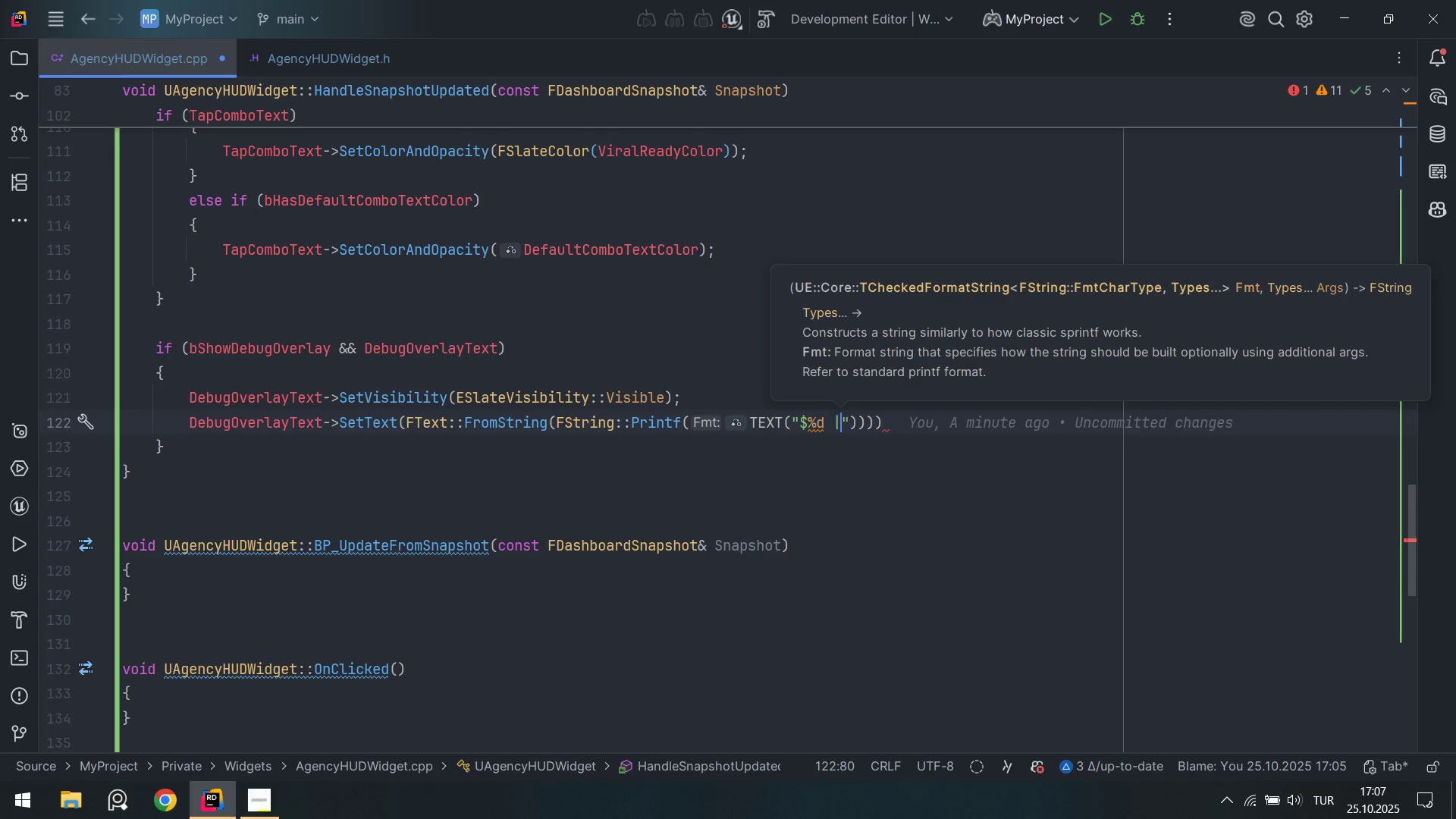 
type( Fans %d )
 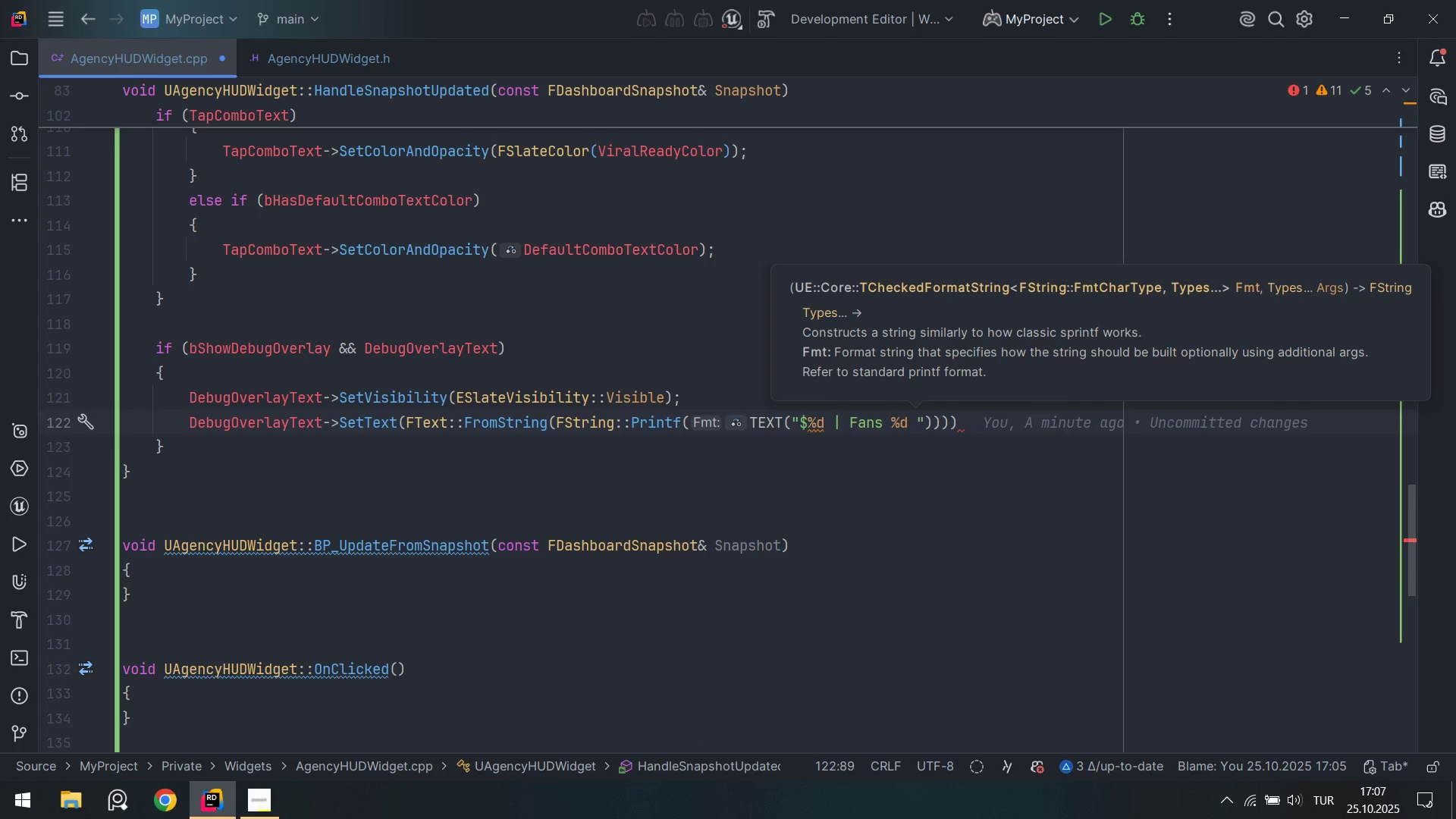 
key(Alt+Control+Minus)
 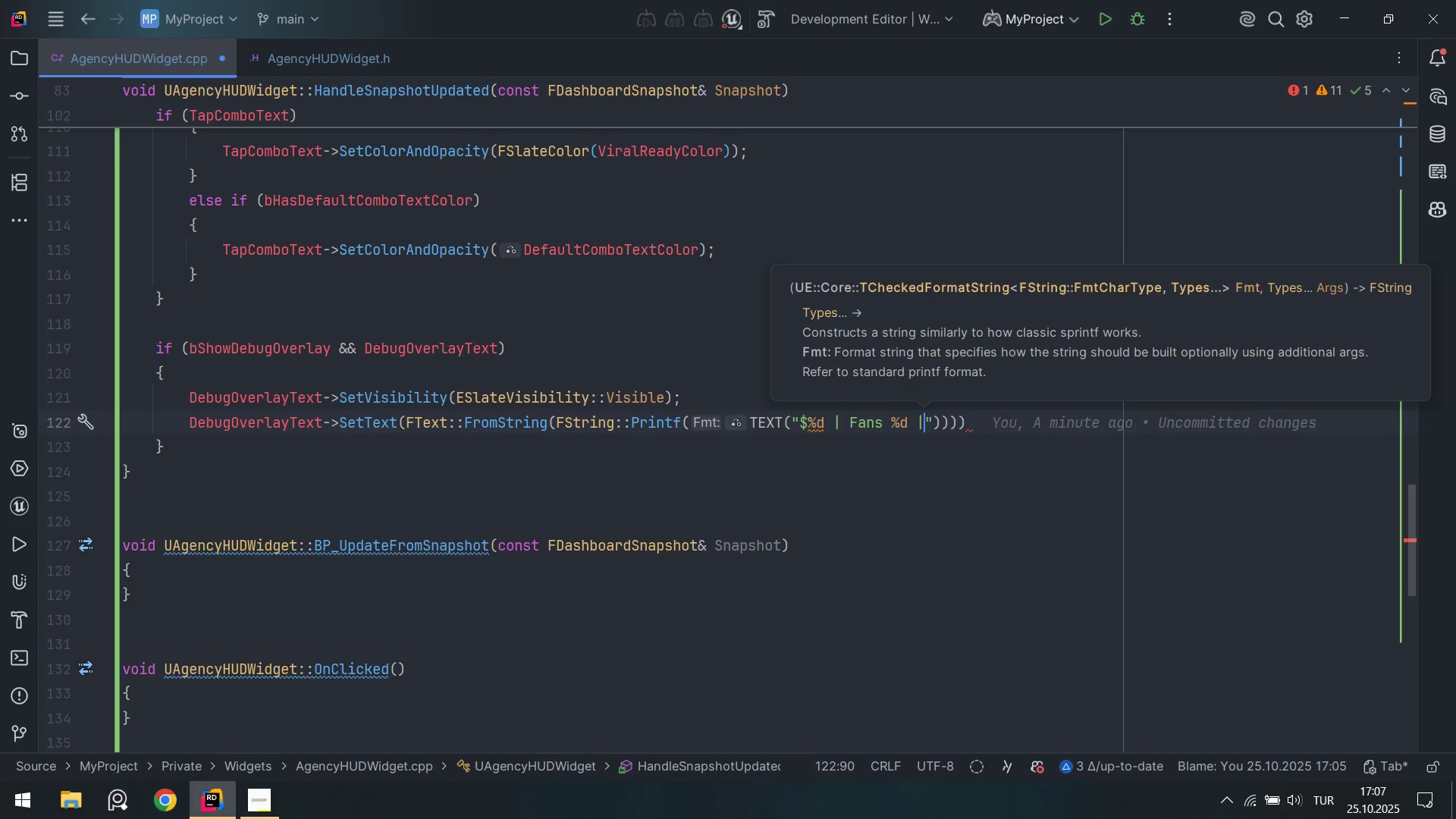 
type( Clout )
key(Backspace)
type( %d )
 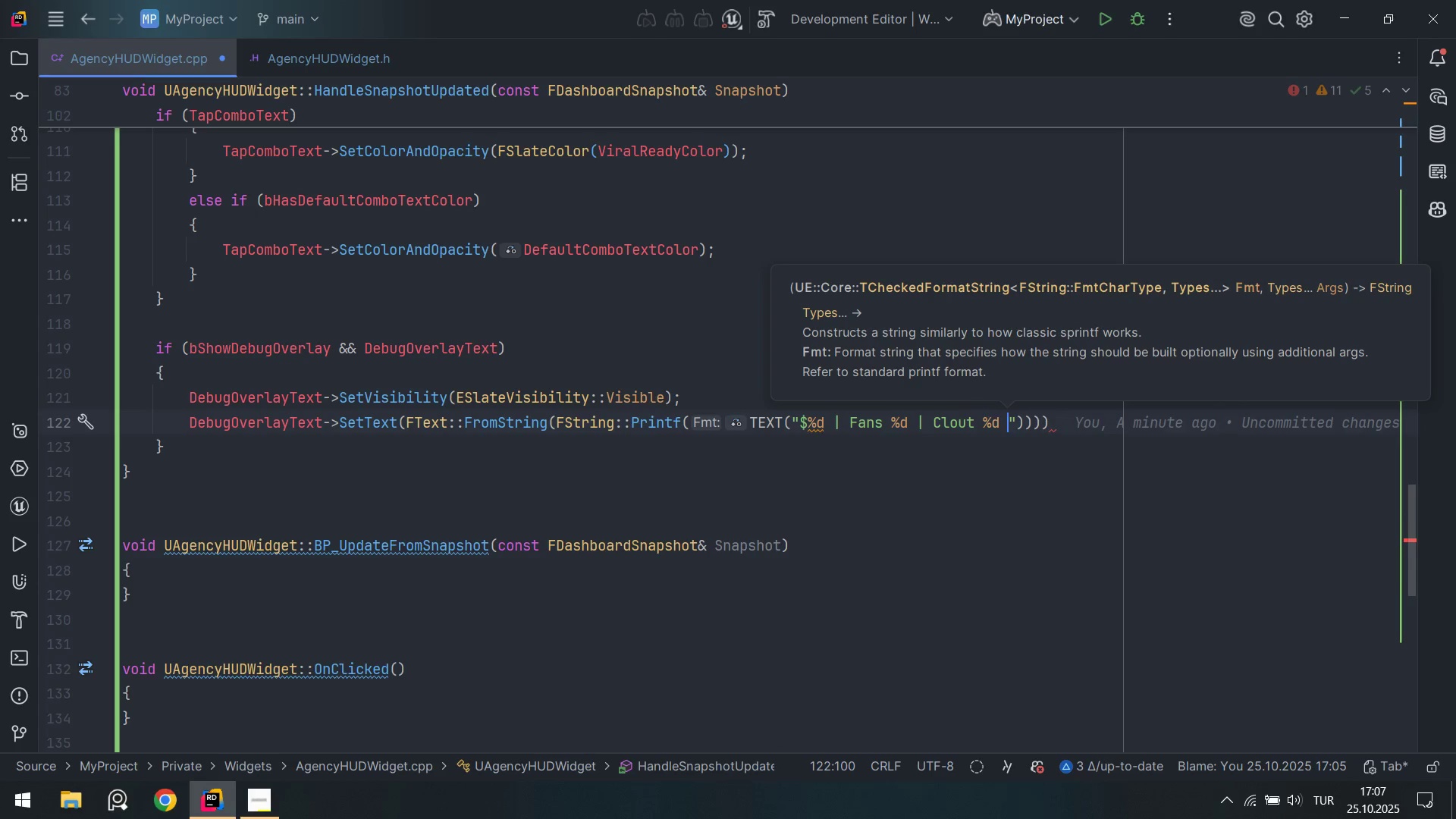 
key(Alt+Control+Minus)
 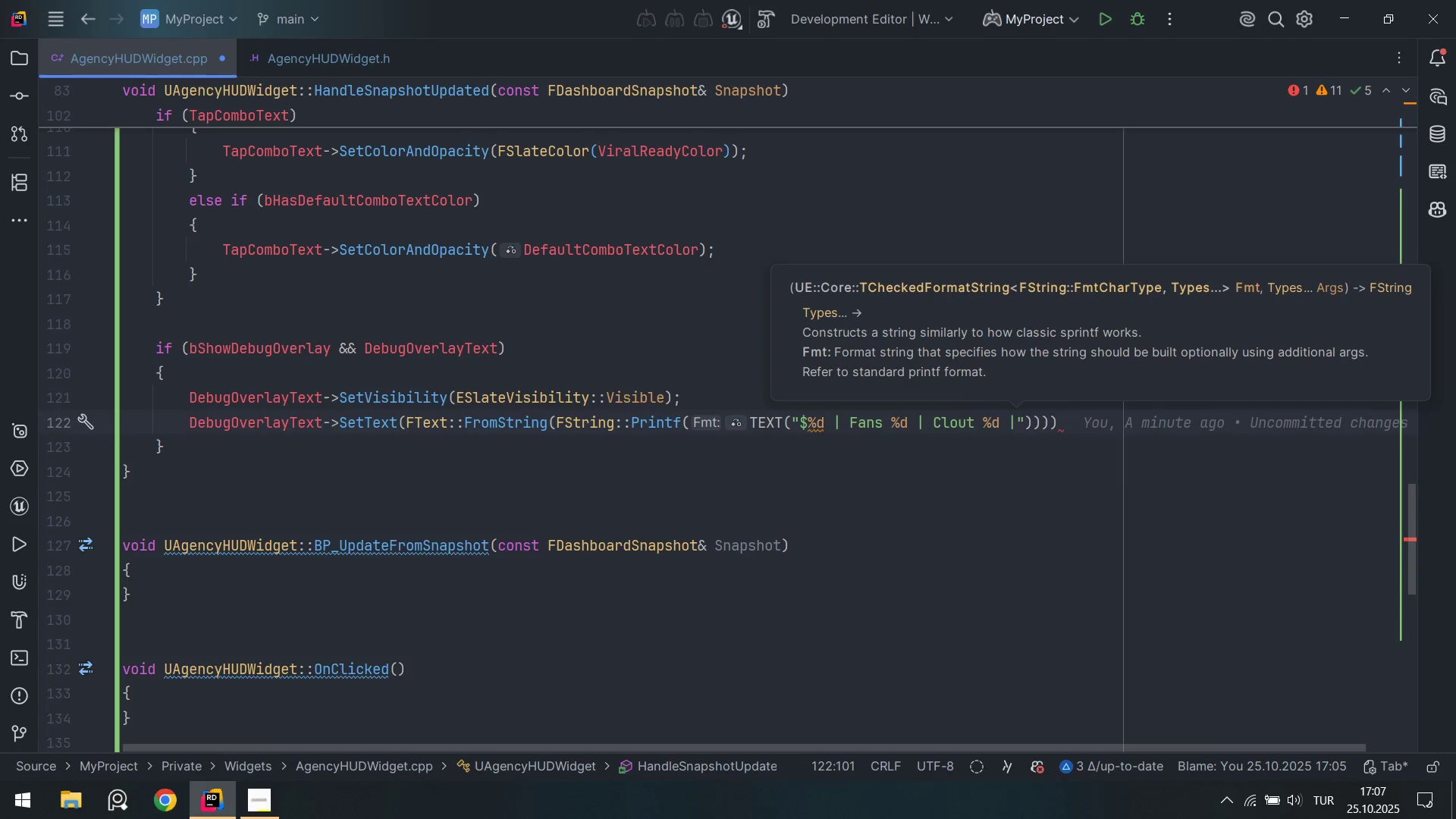 
type( Inc&s %1.)
key(Backspace)
key(Backspace)
type(.1f )
 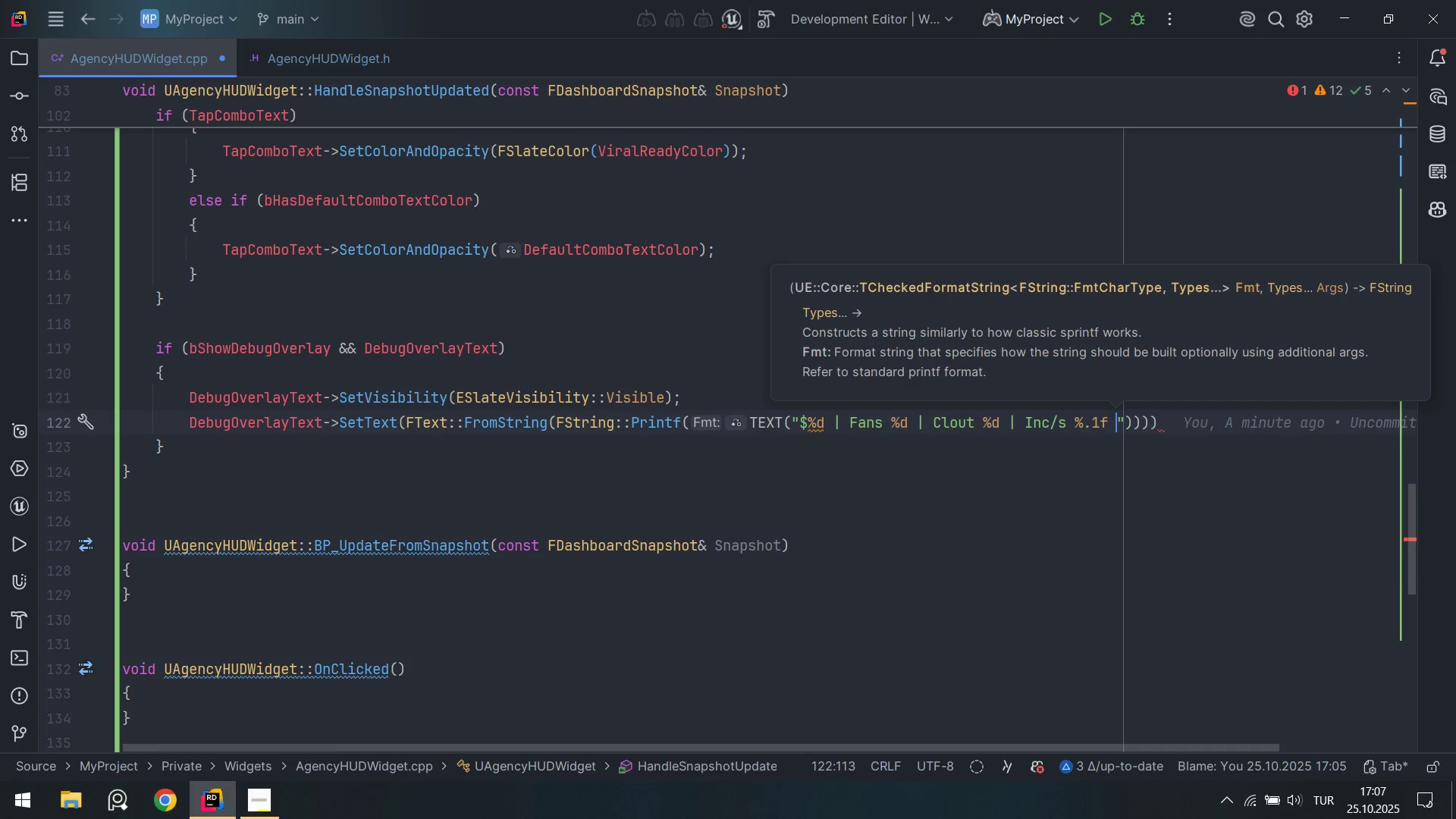 
key(Alt+Control+Minus)
 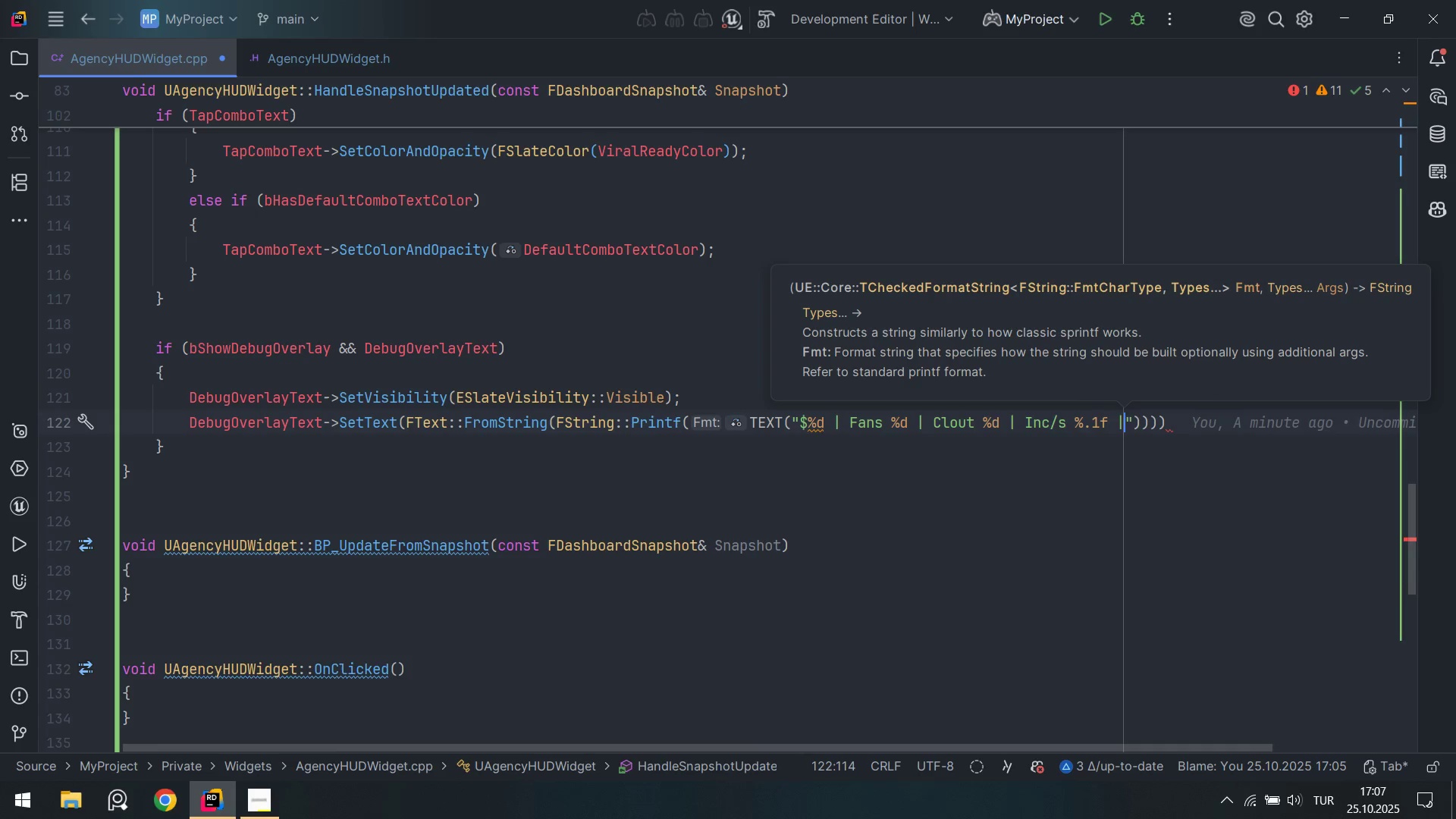 
key(Space)
 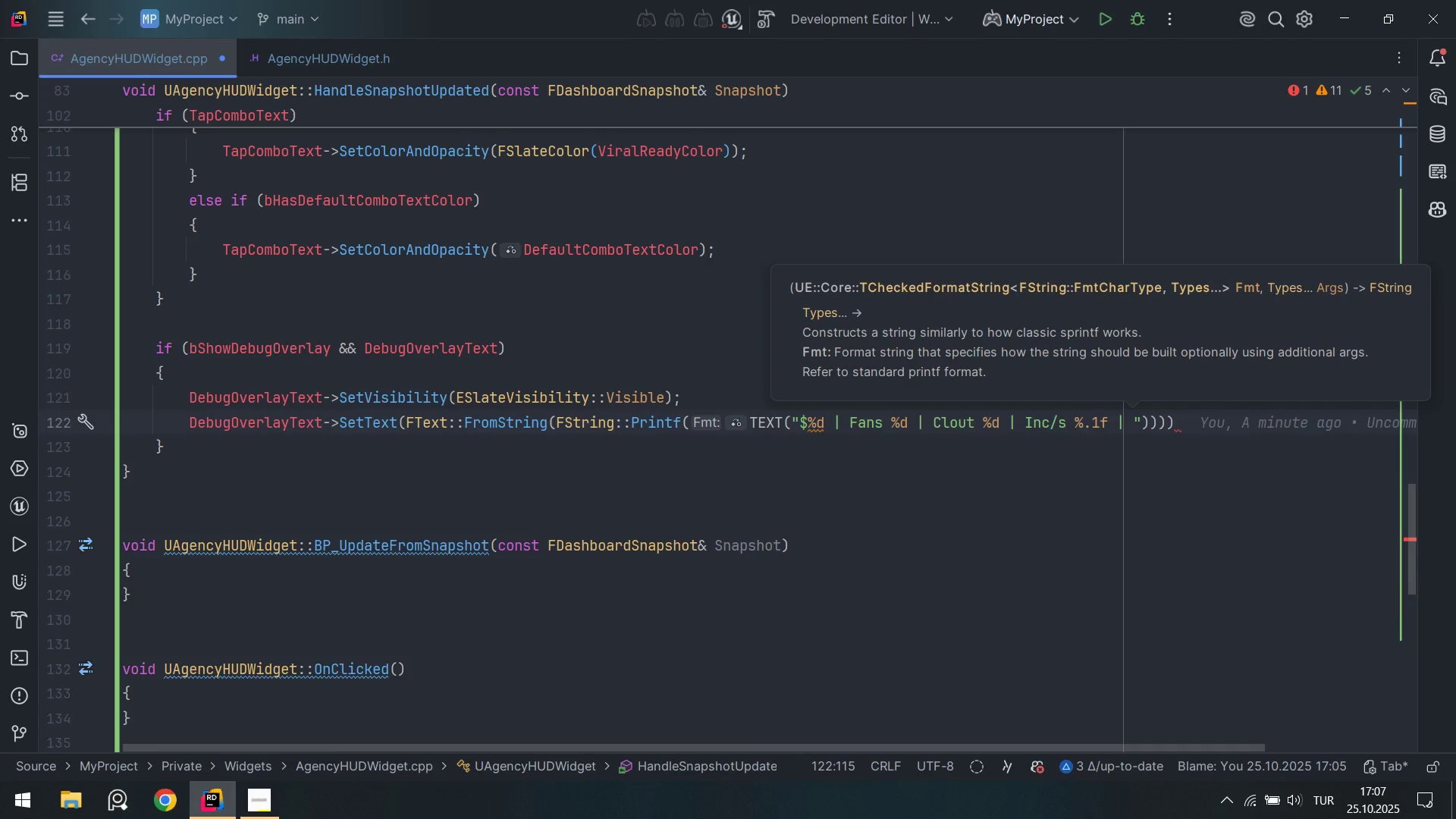 
scroll: coordinate [605, 312], scroll_direction: up, amount: 2.0
 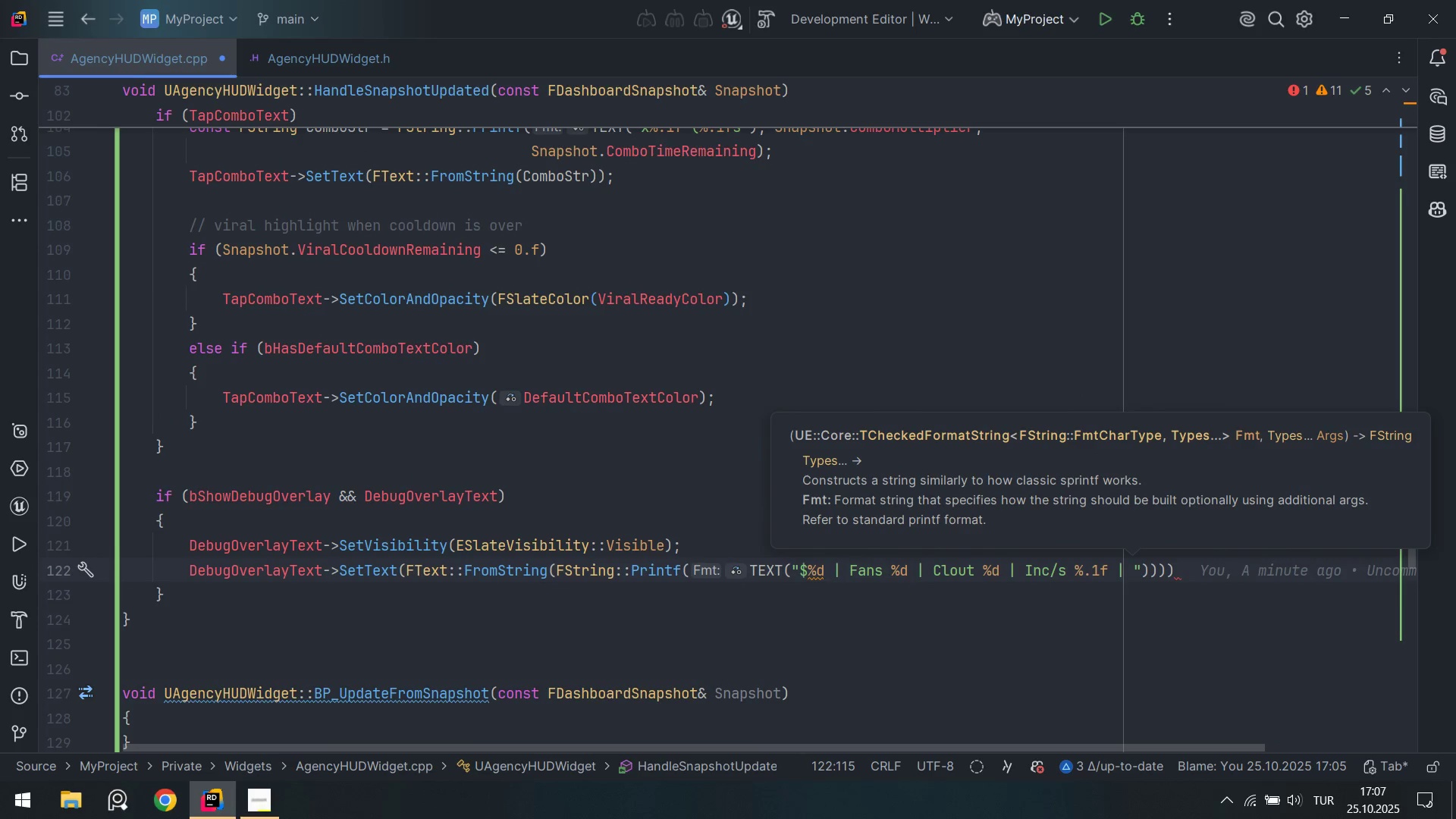 
type(Combo x%\)
key(Backspace)
type(.1f )
 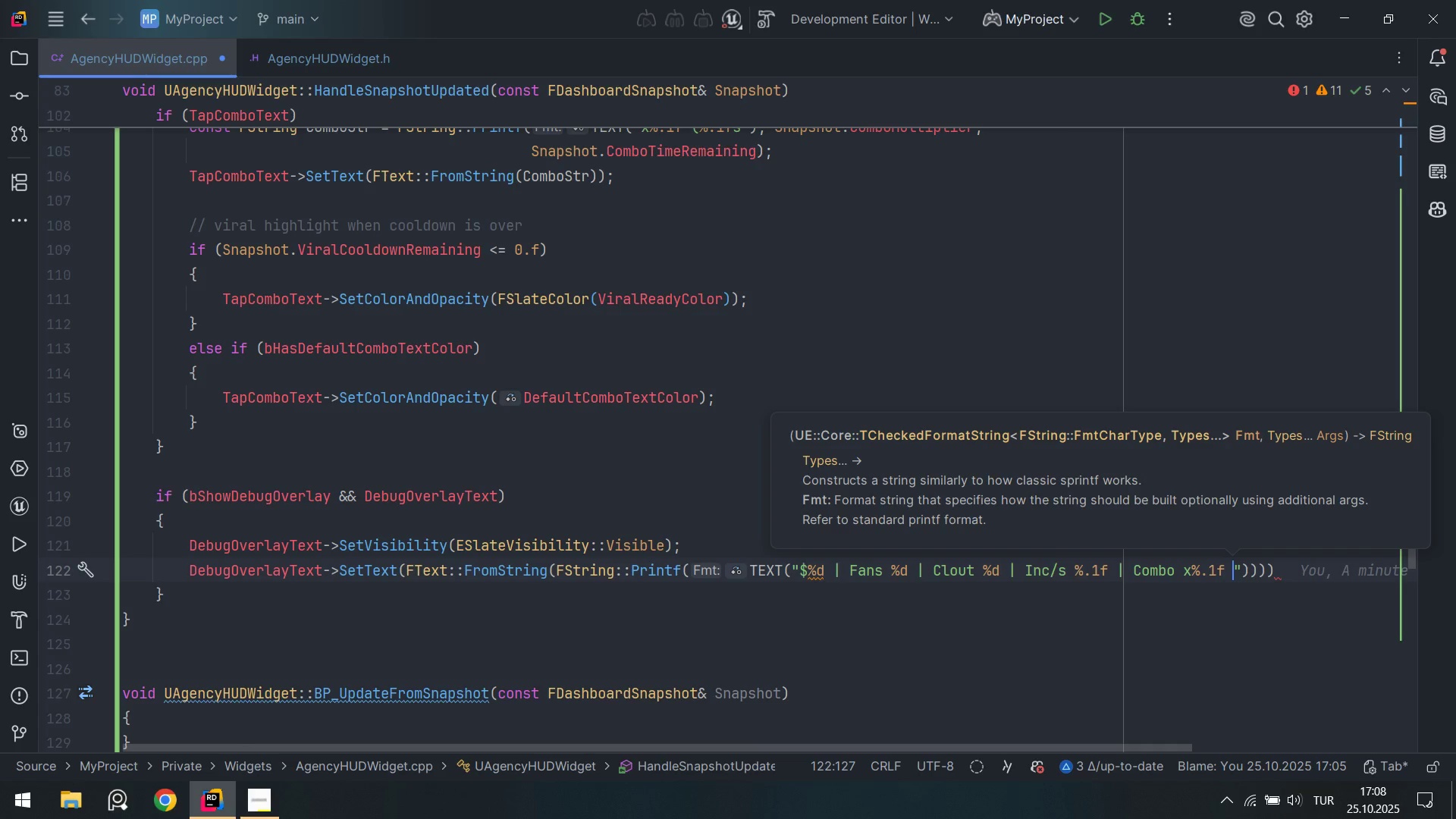 
key(Alt+Control+Minus)
 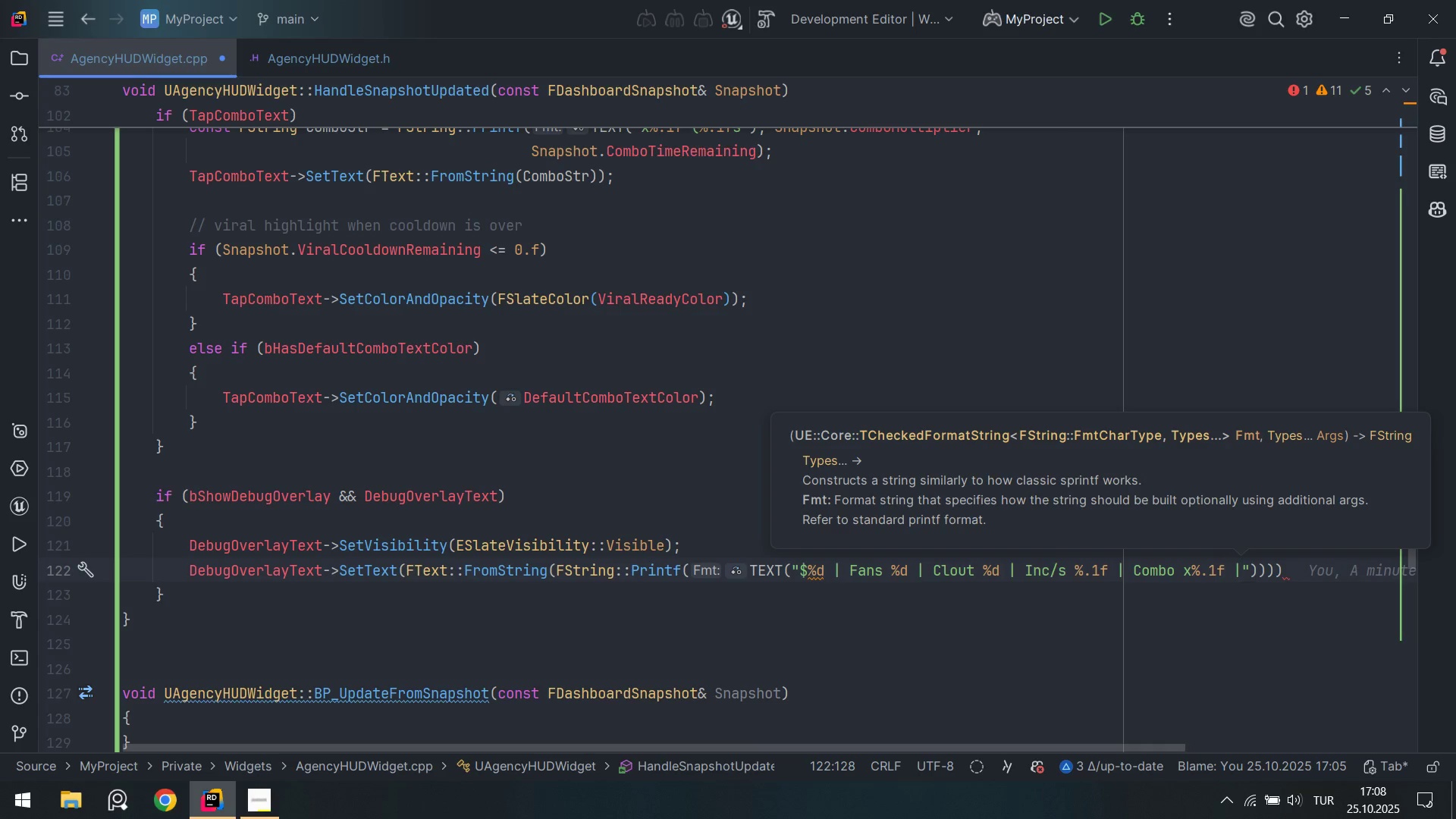 
type( V'ralCD %1)
key(Backspace)
type(.1fs )
 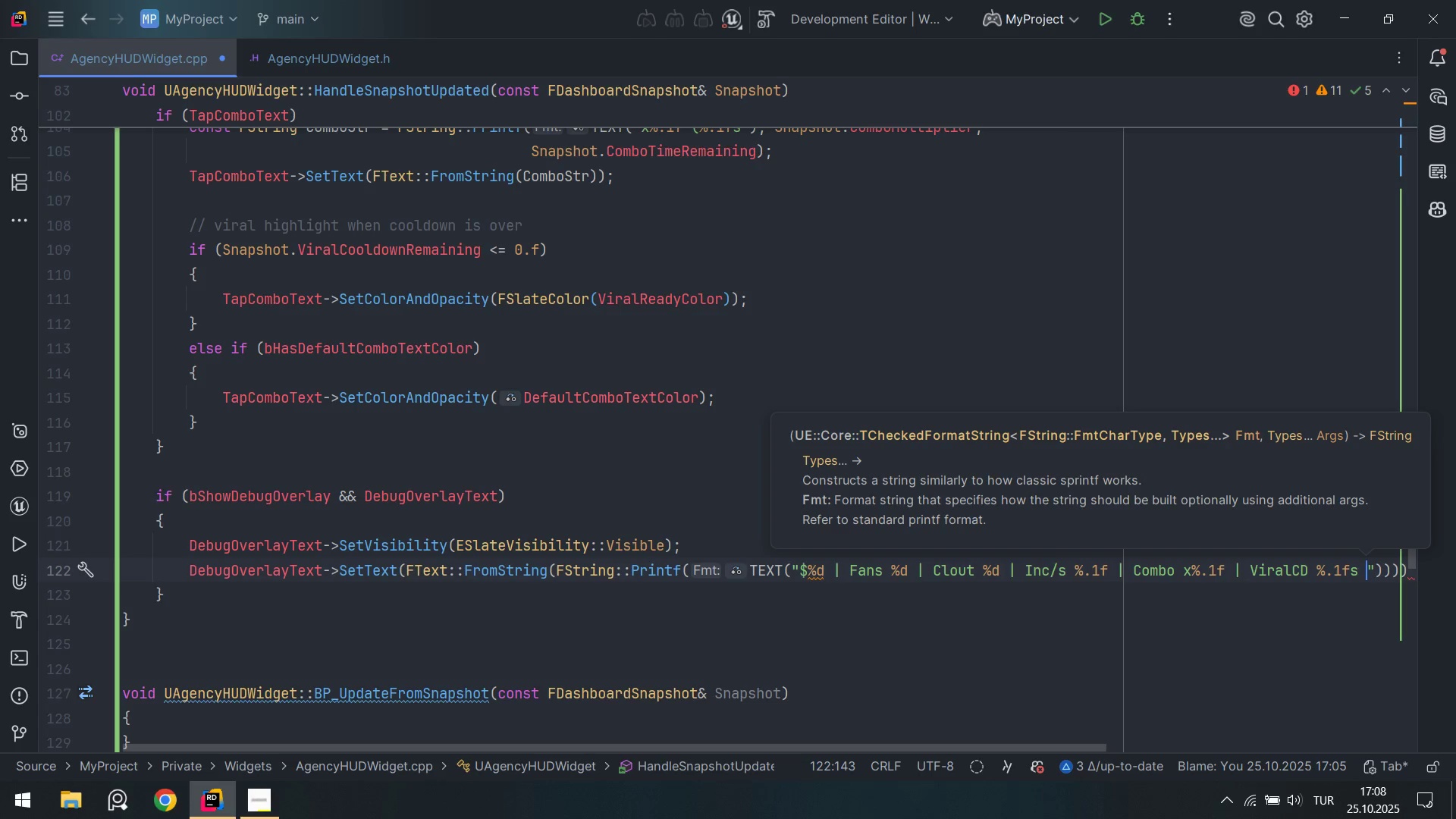 
key(Alt+Control+Minus)
 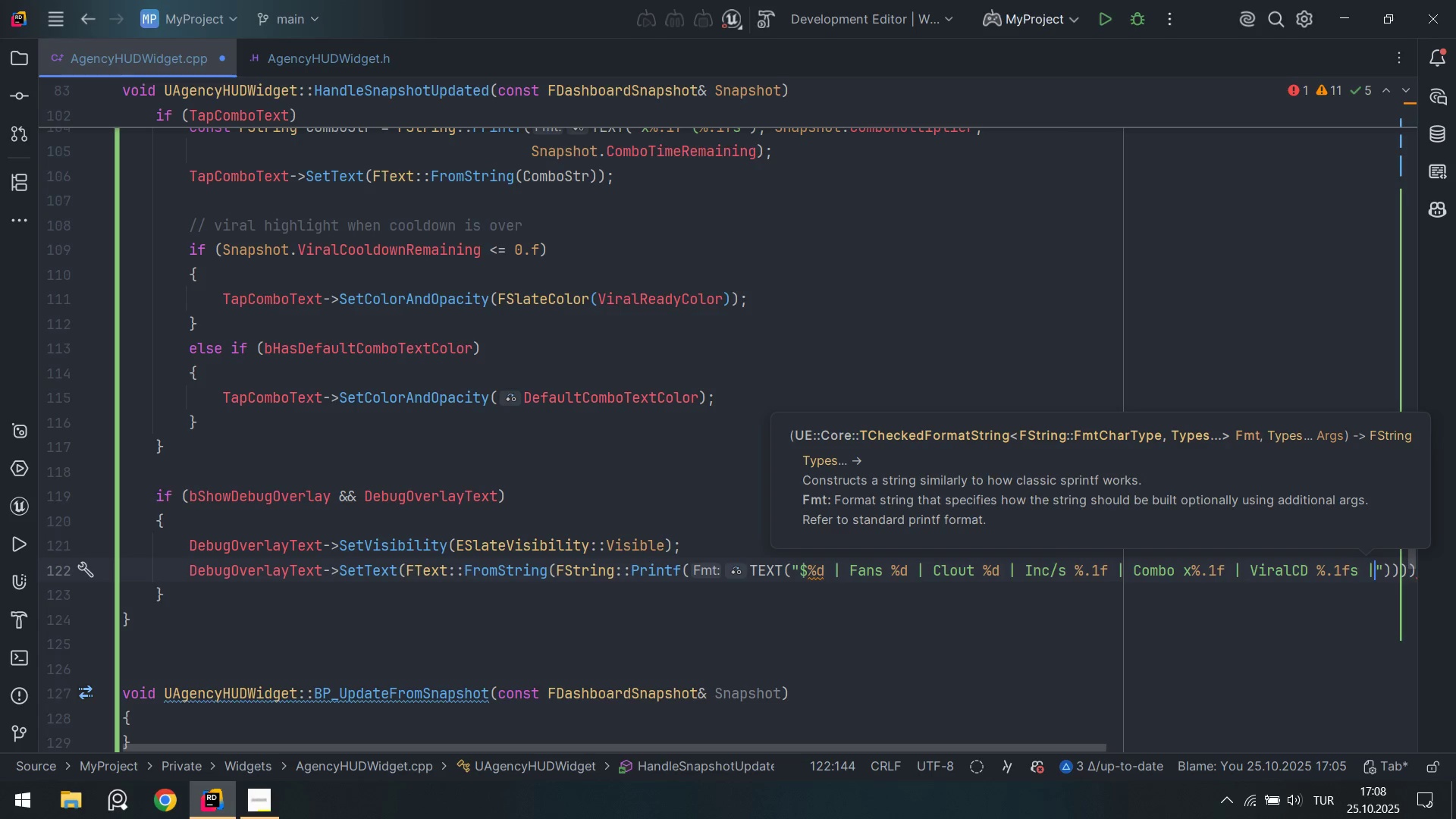 
type( Offers $)
key(Backspace)
type(%d)
 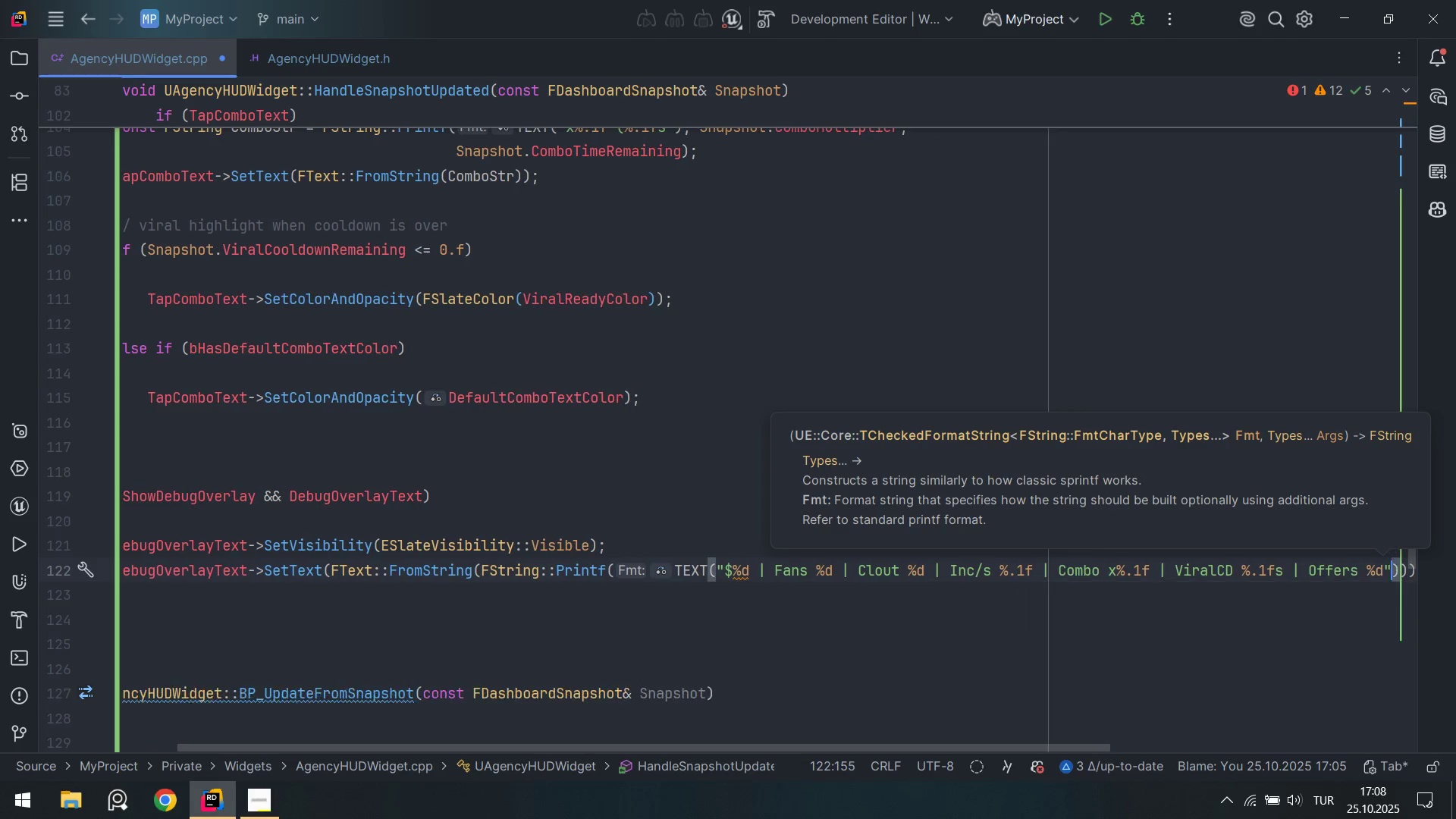 
 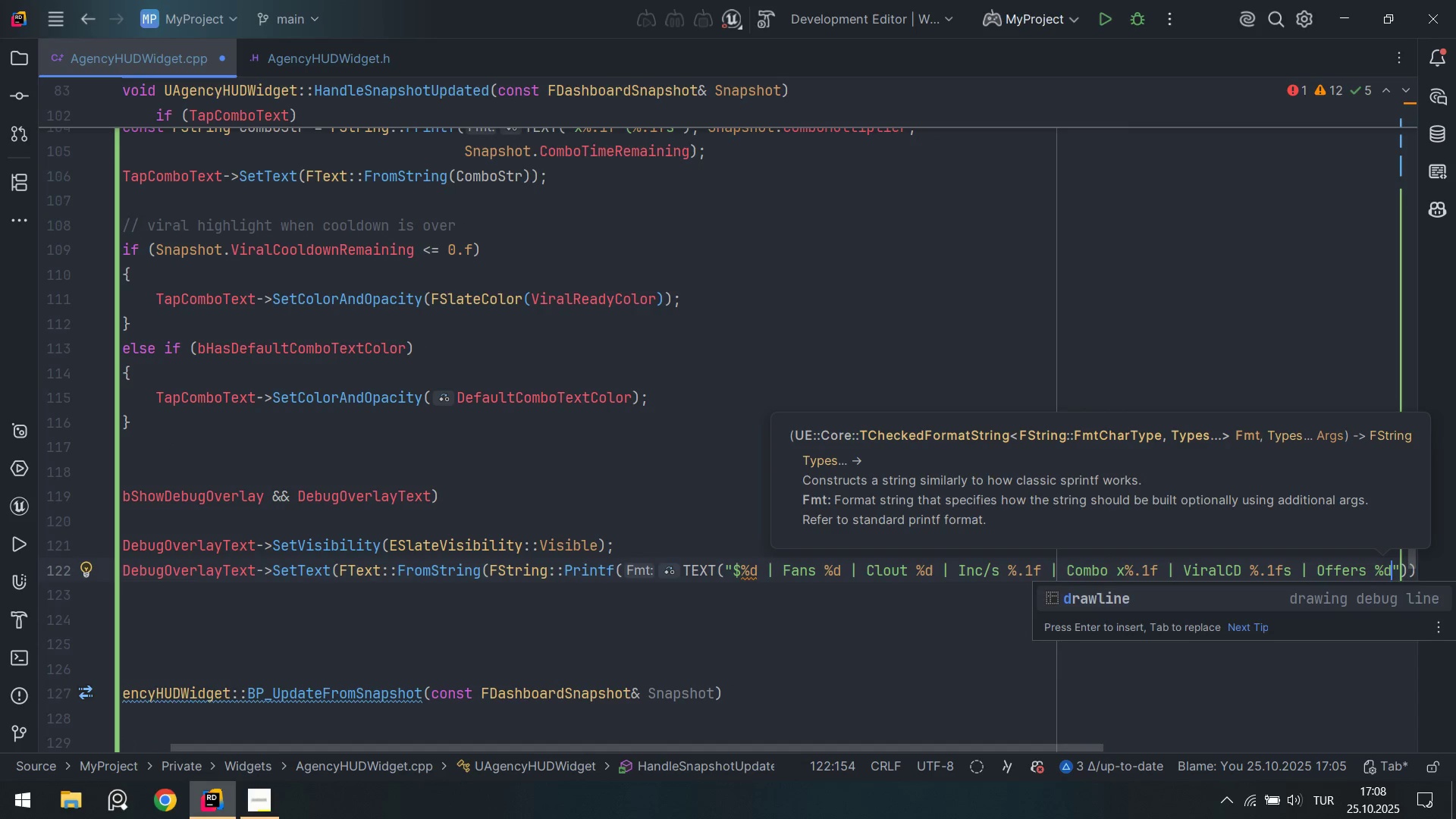 
key(ArrowRight)
 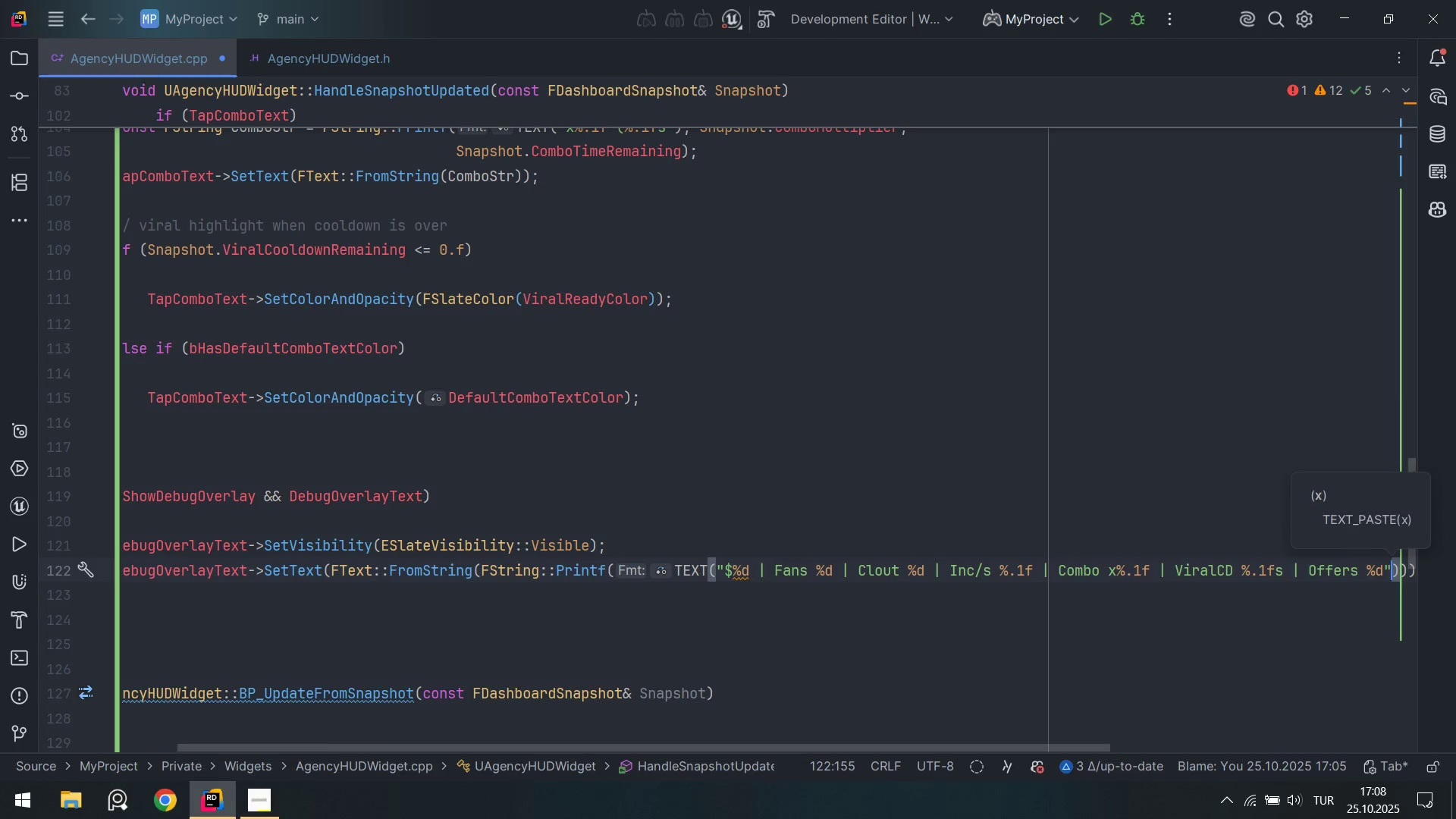 
key(Alt+AltLeft)
 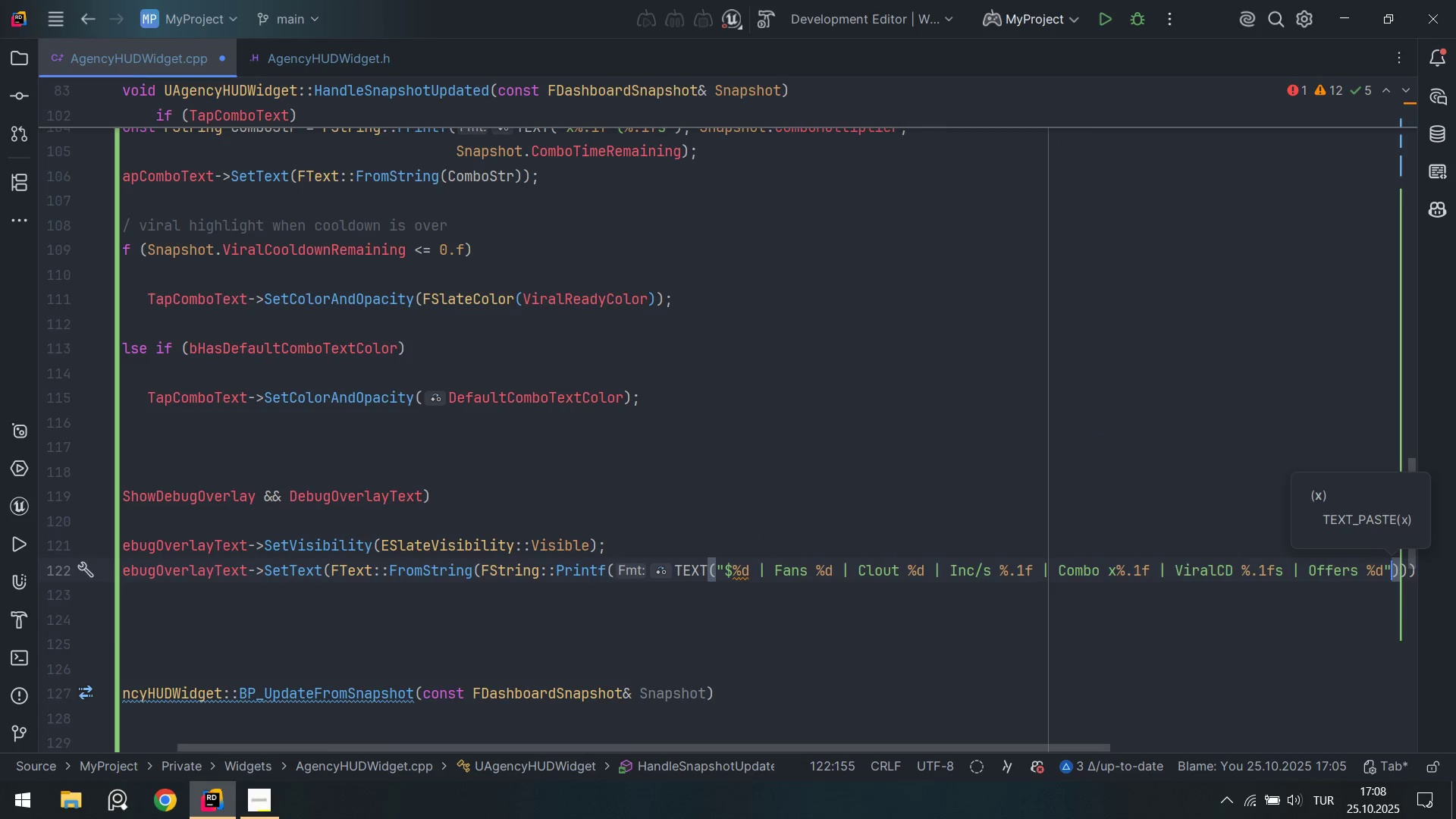 
key(Alt+Shift+ShiftLeft)
 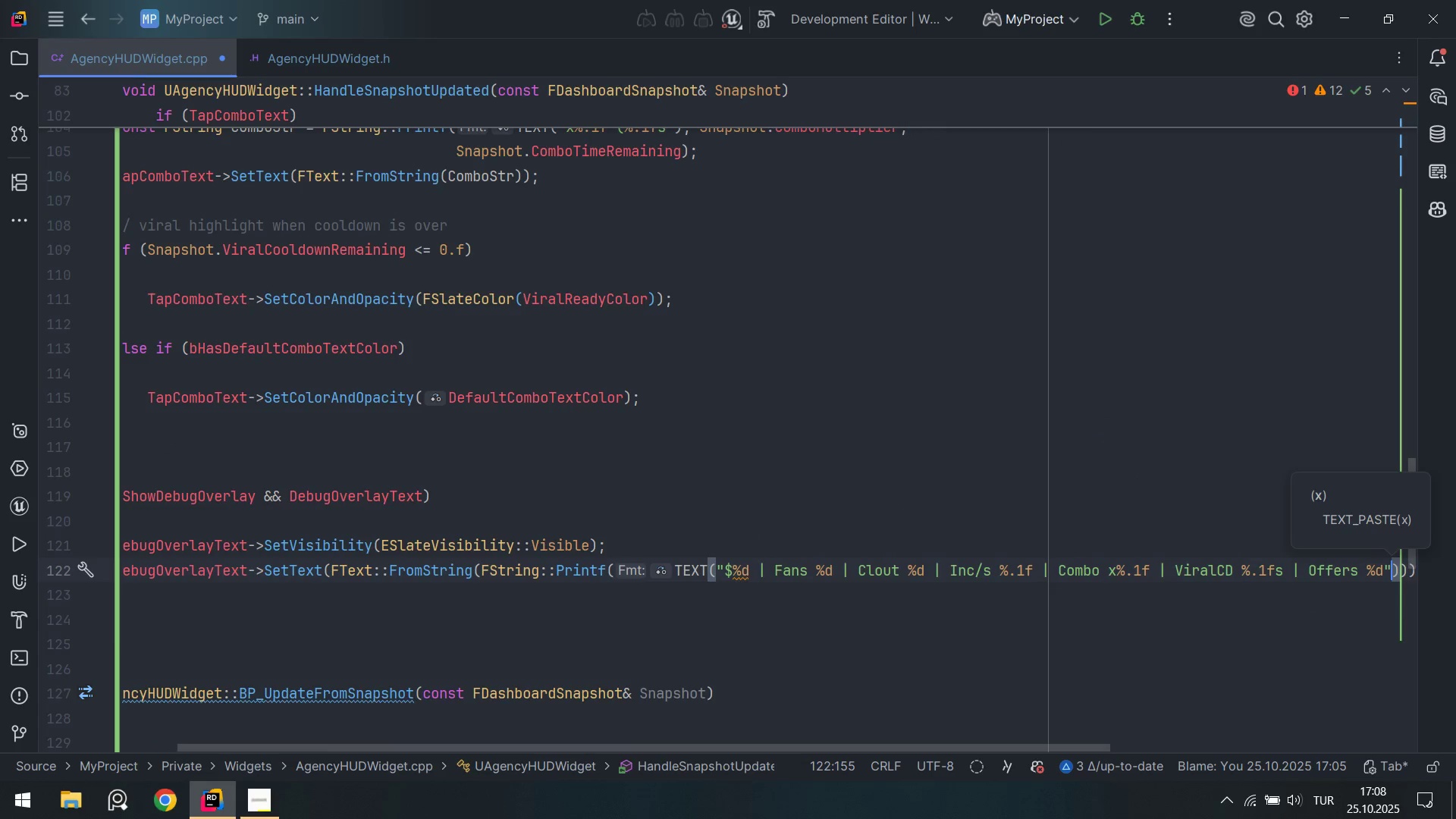 
key(Alt+Shift+F)
 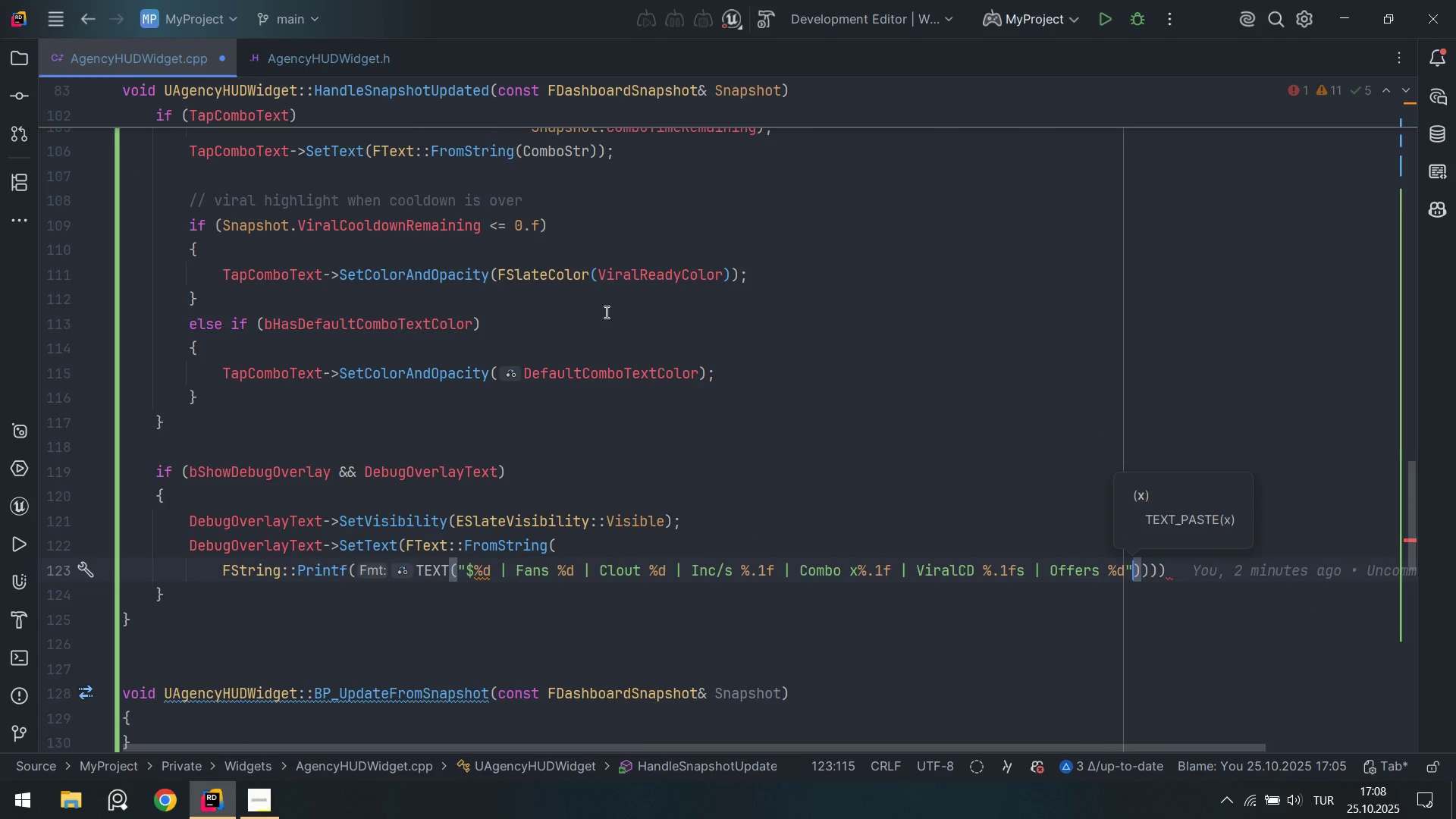 
key(ArrowRight)
 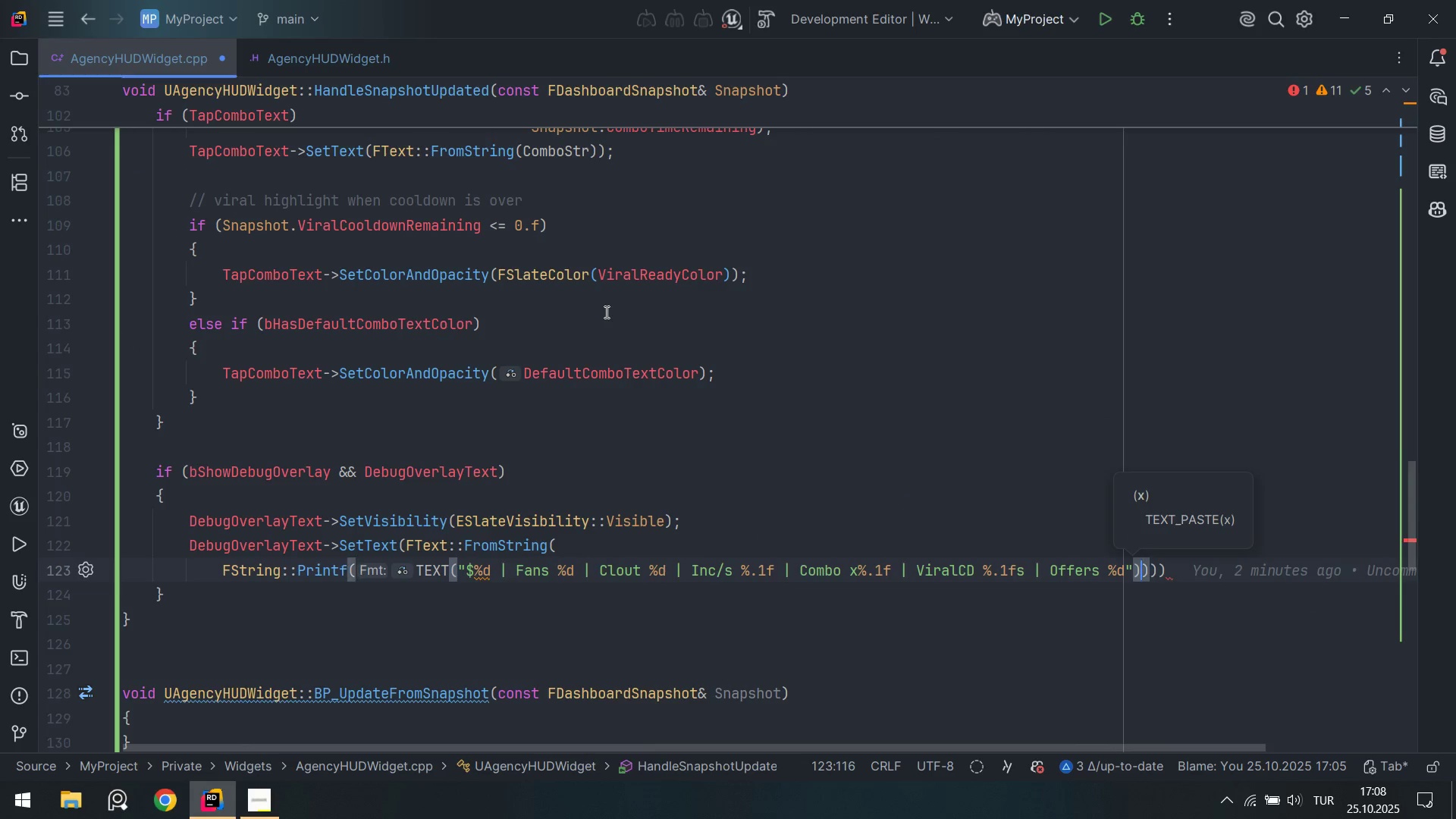 
key(ArrowRight)
 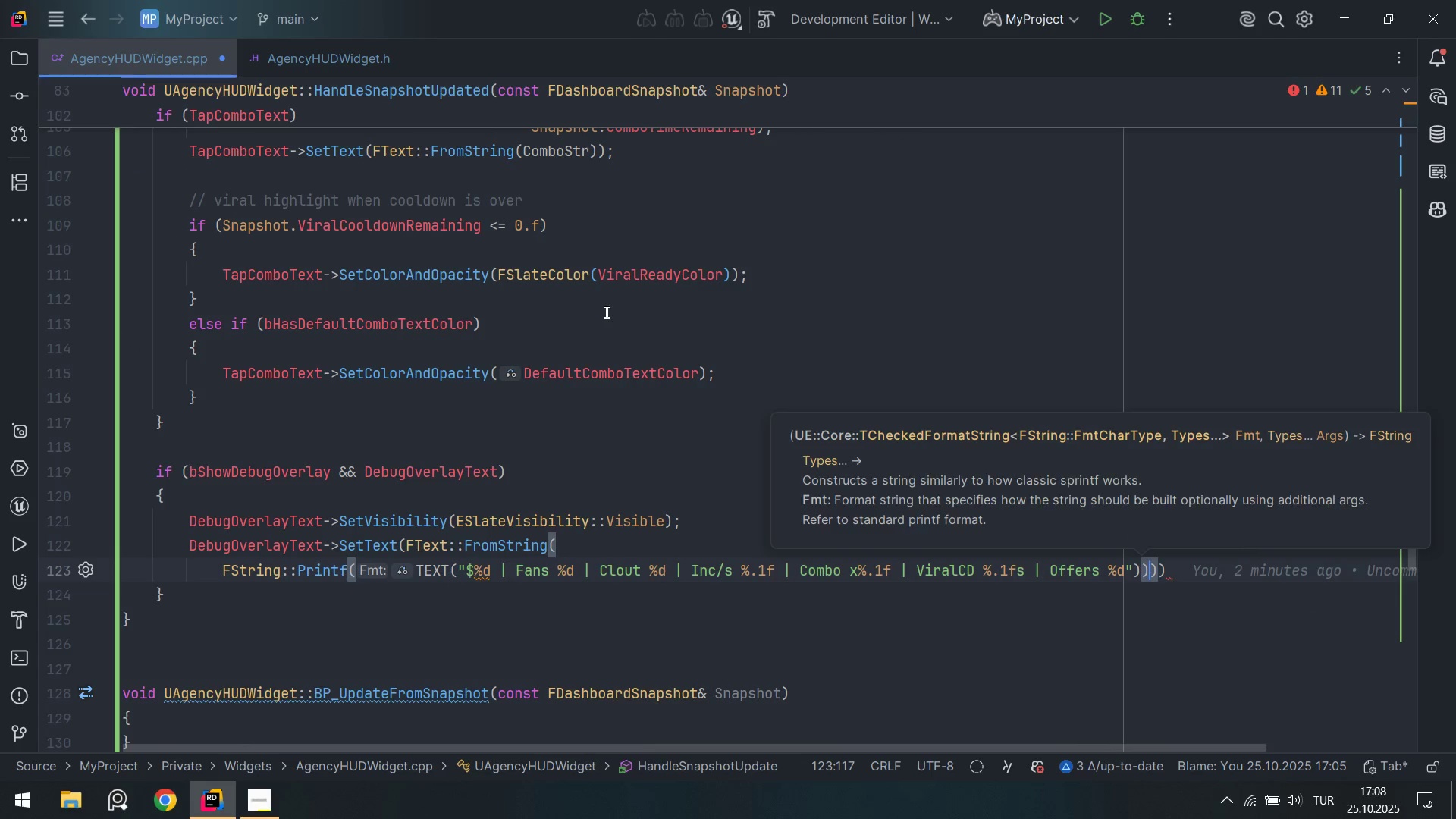 
key(ArrowLeft)
 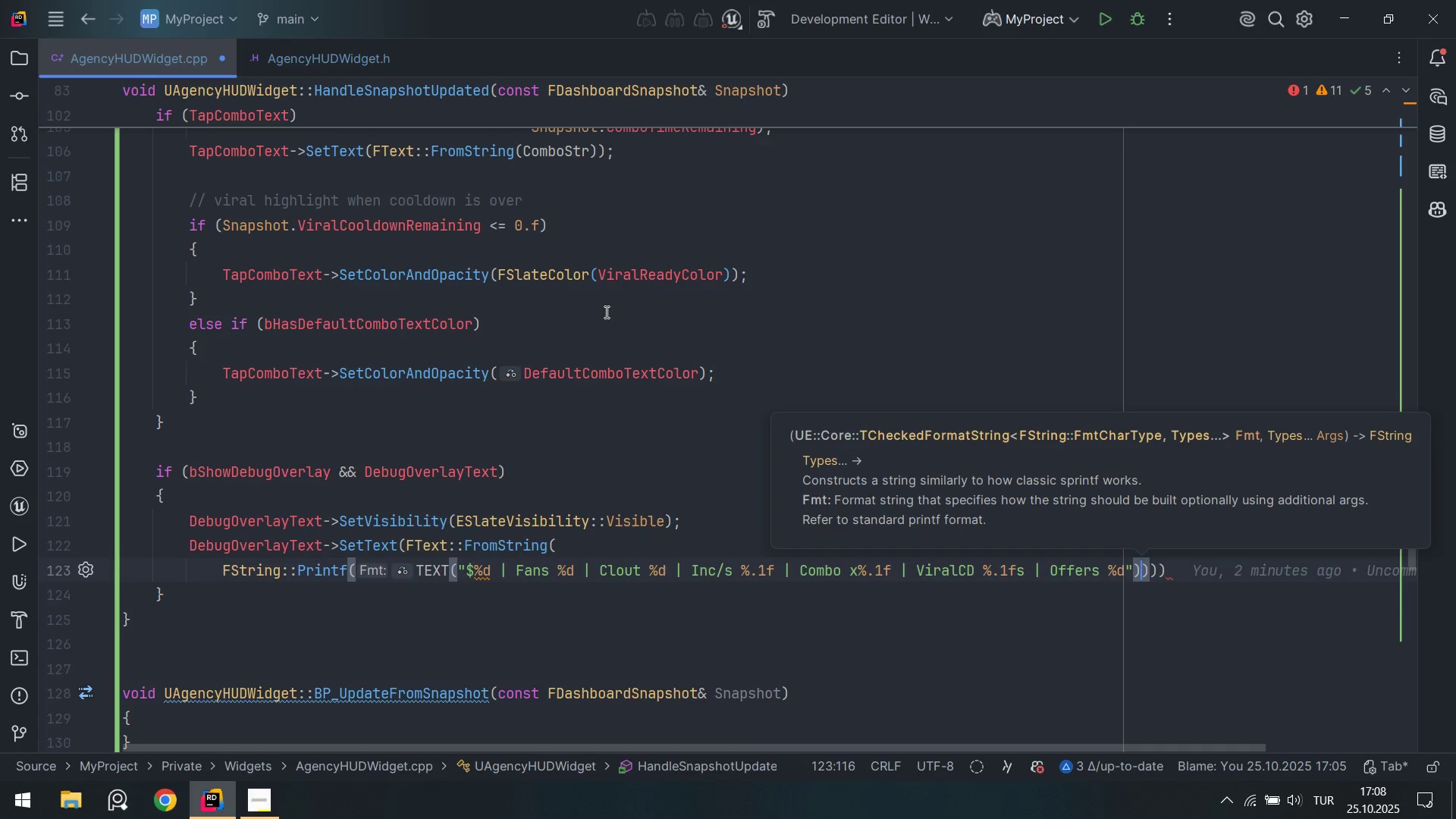 
key(NumpadDecimal)
 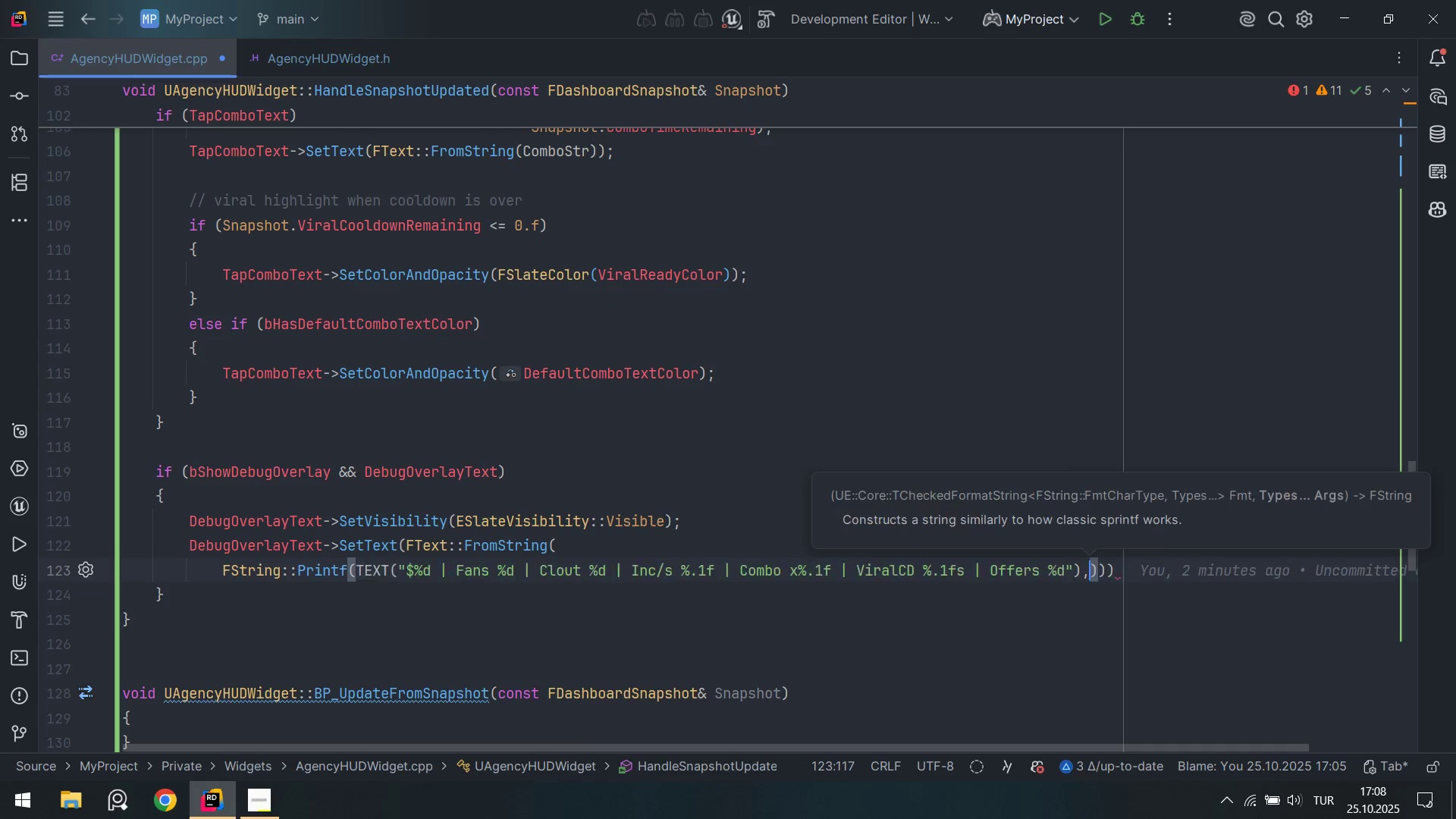 
key(Enter)
 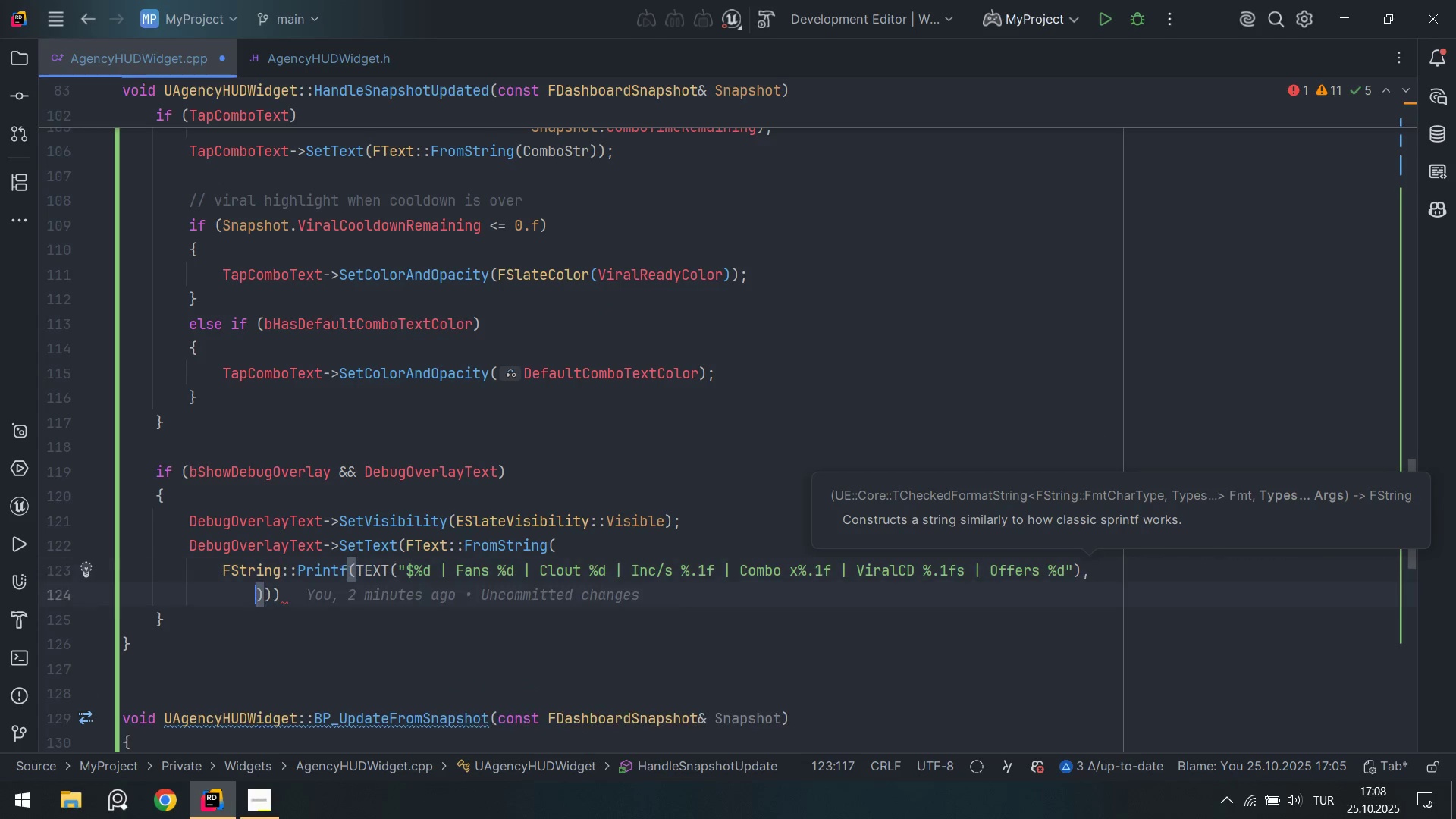 
key(Enter)
 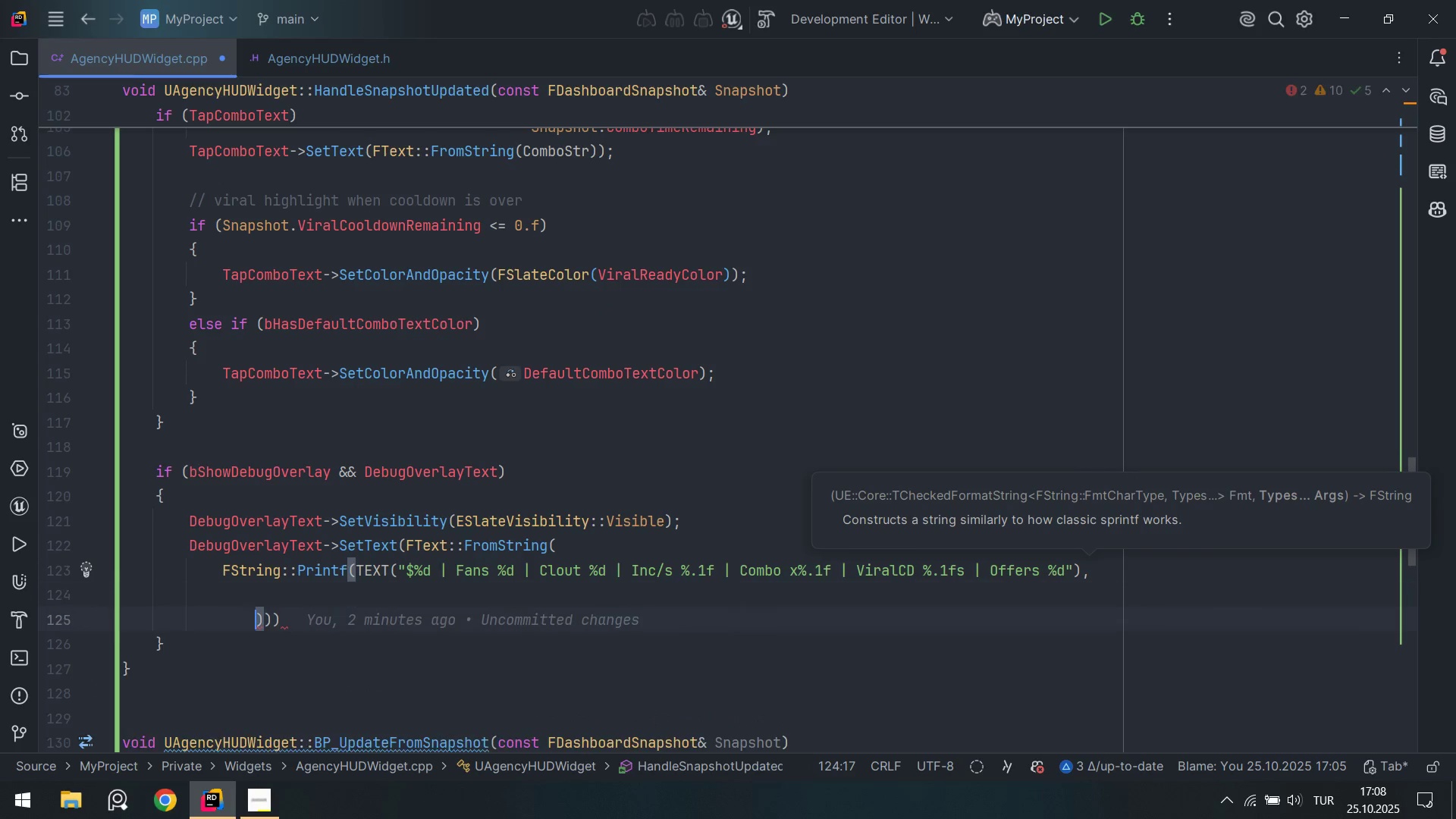 
key(Enter)
 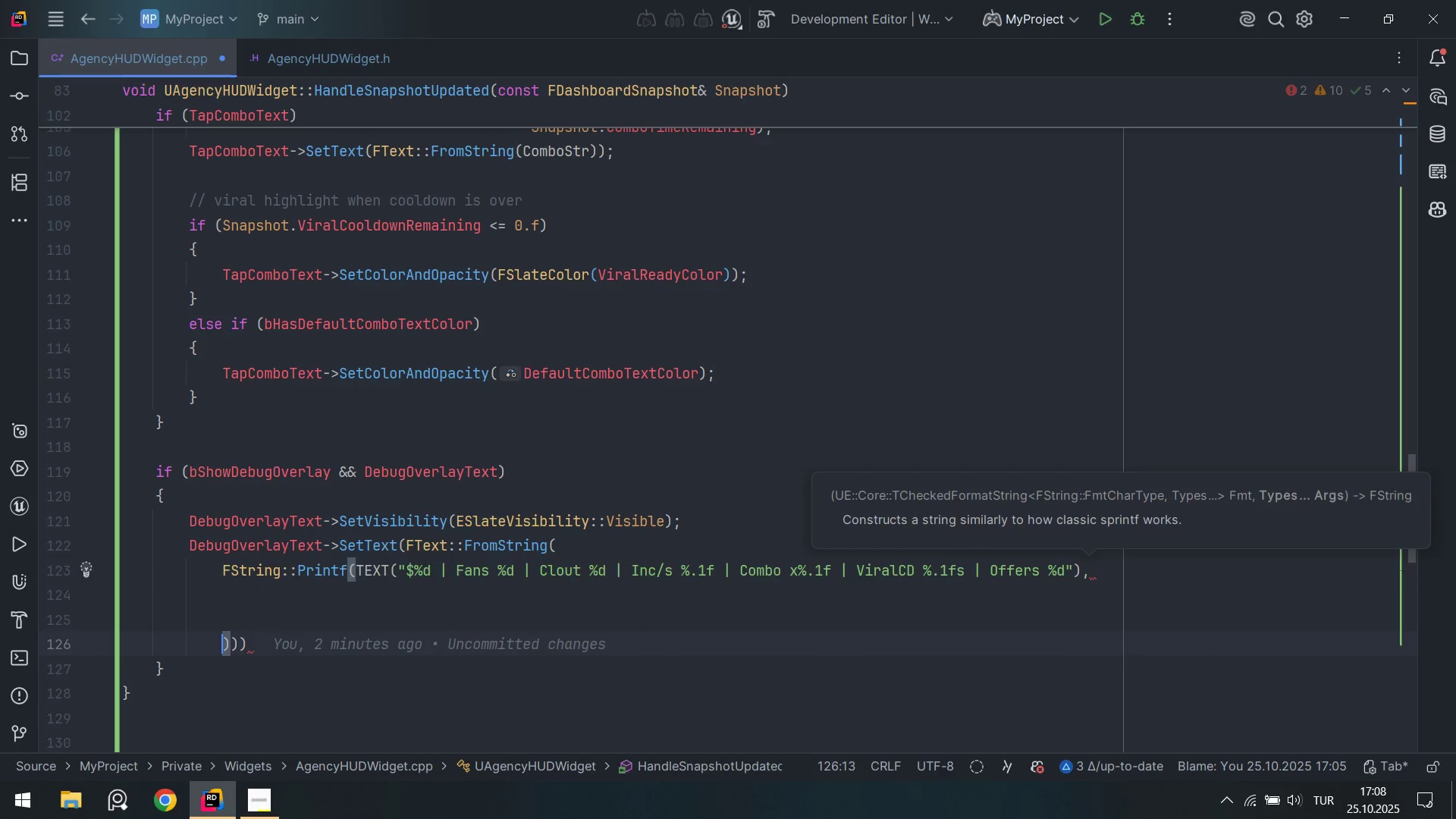 
key(ArrowUp)
 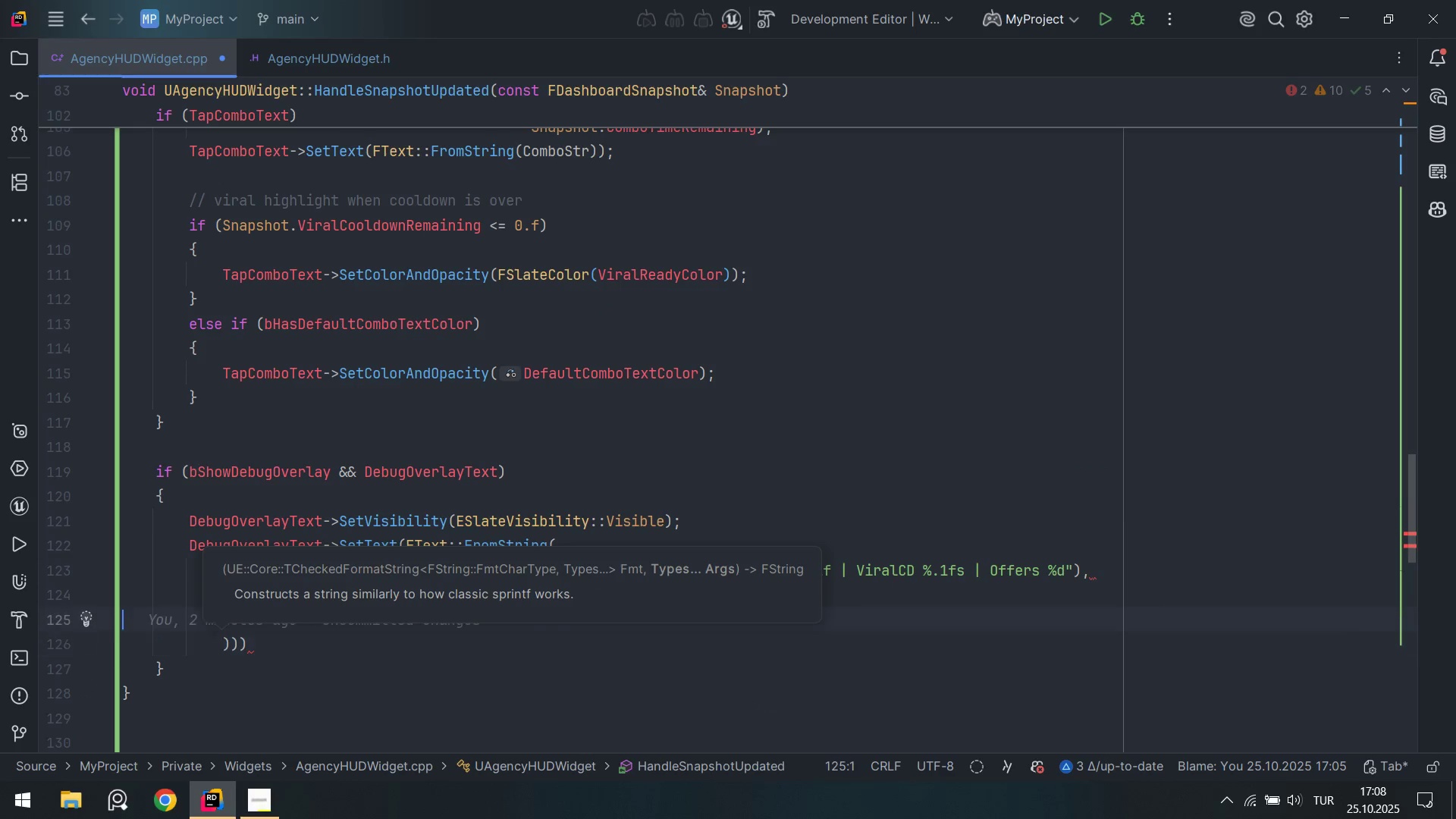 
key(ArrowUp)
 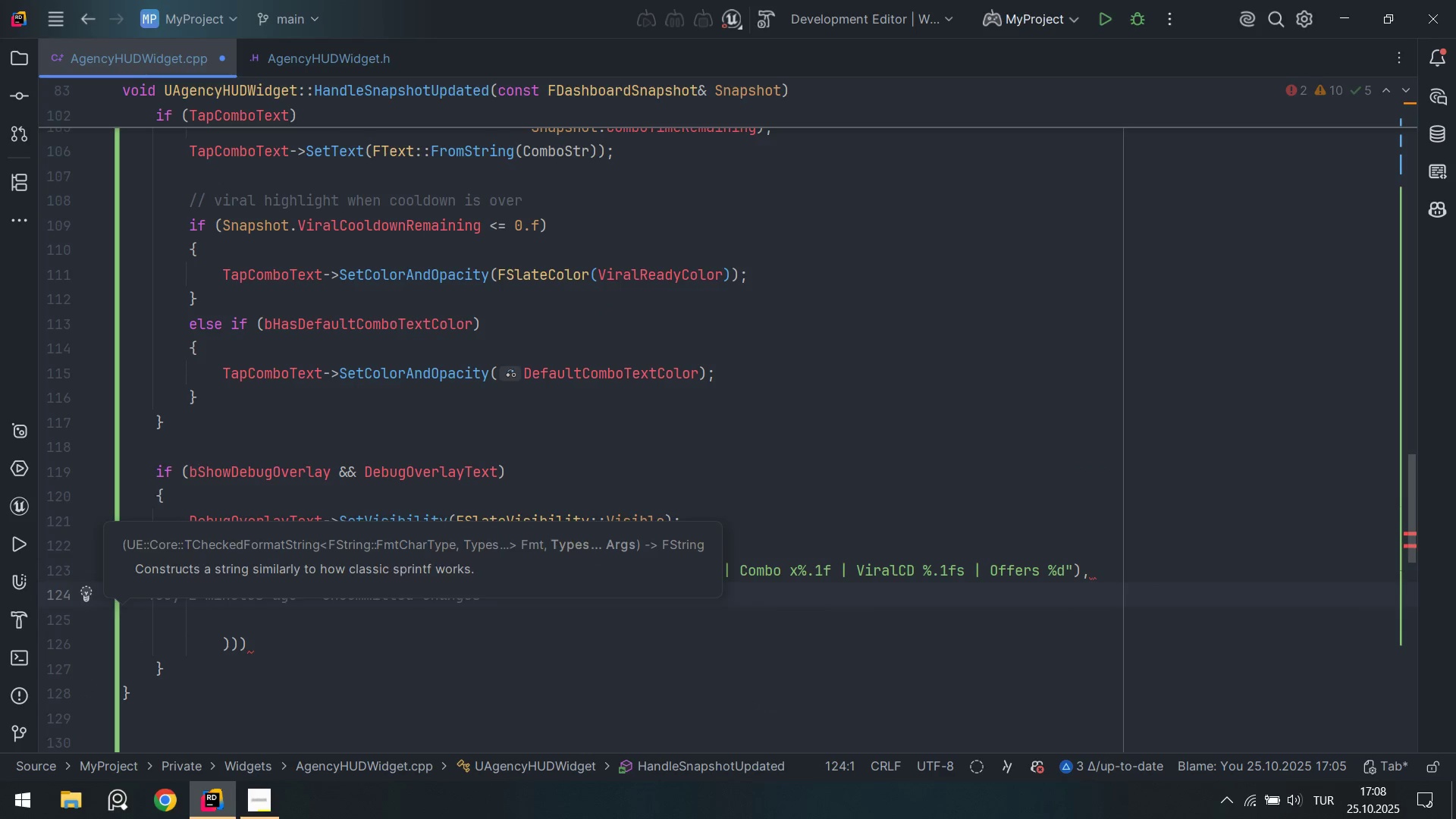 
key(Tab)
key(Tab)
key(Tab)
type(Snap)
 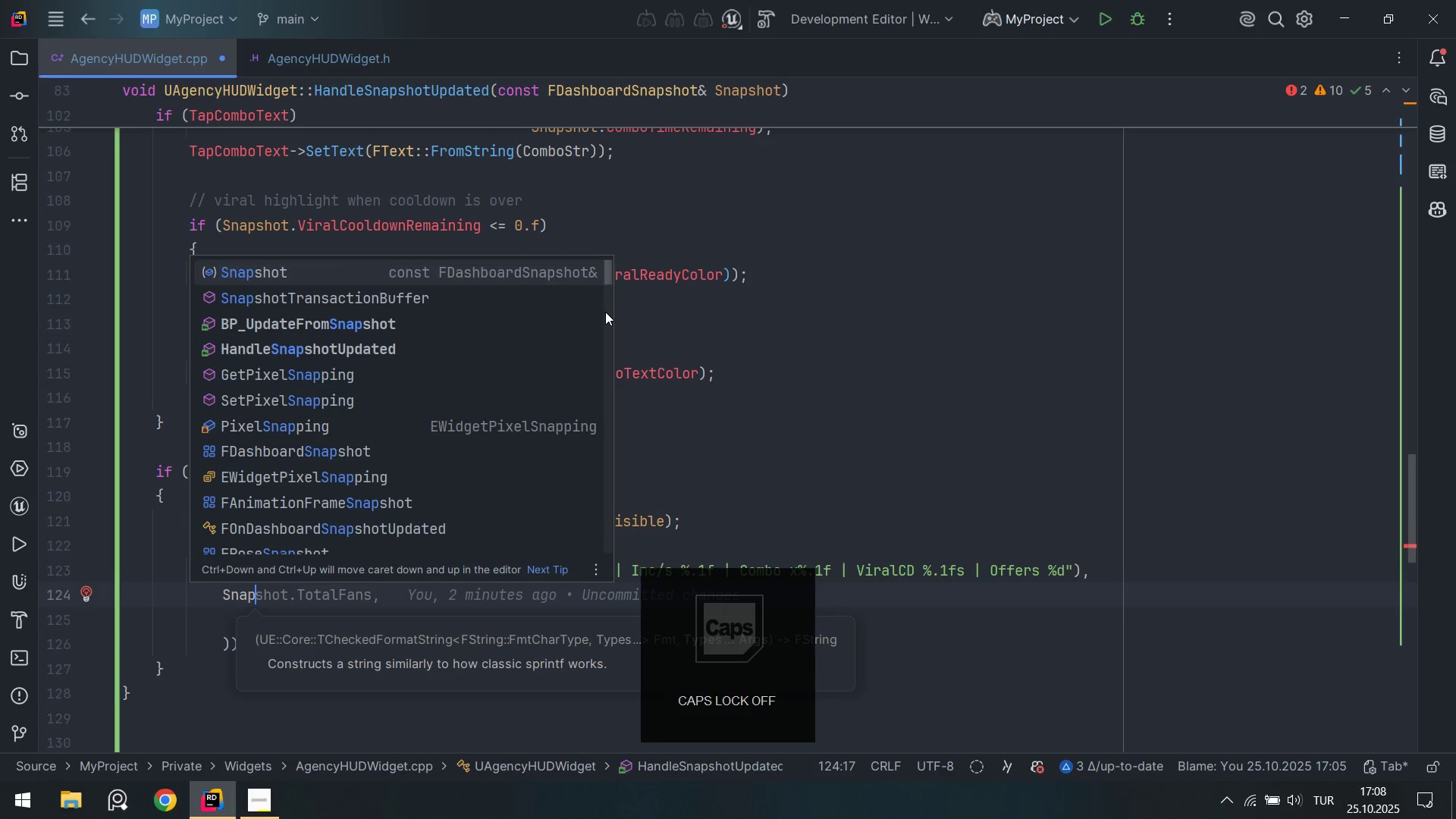 
key(Enter)
 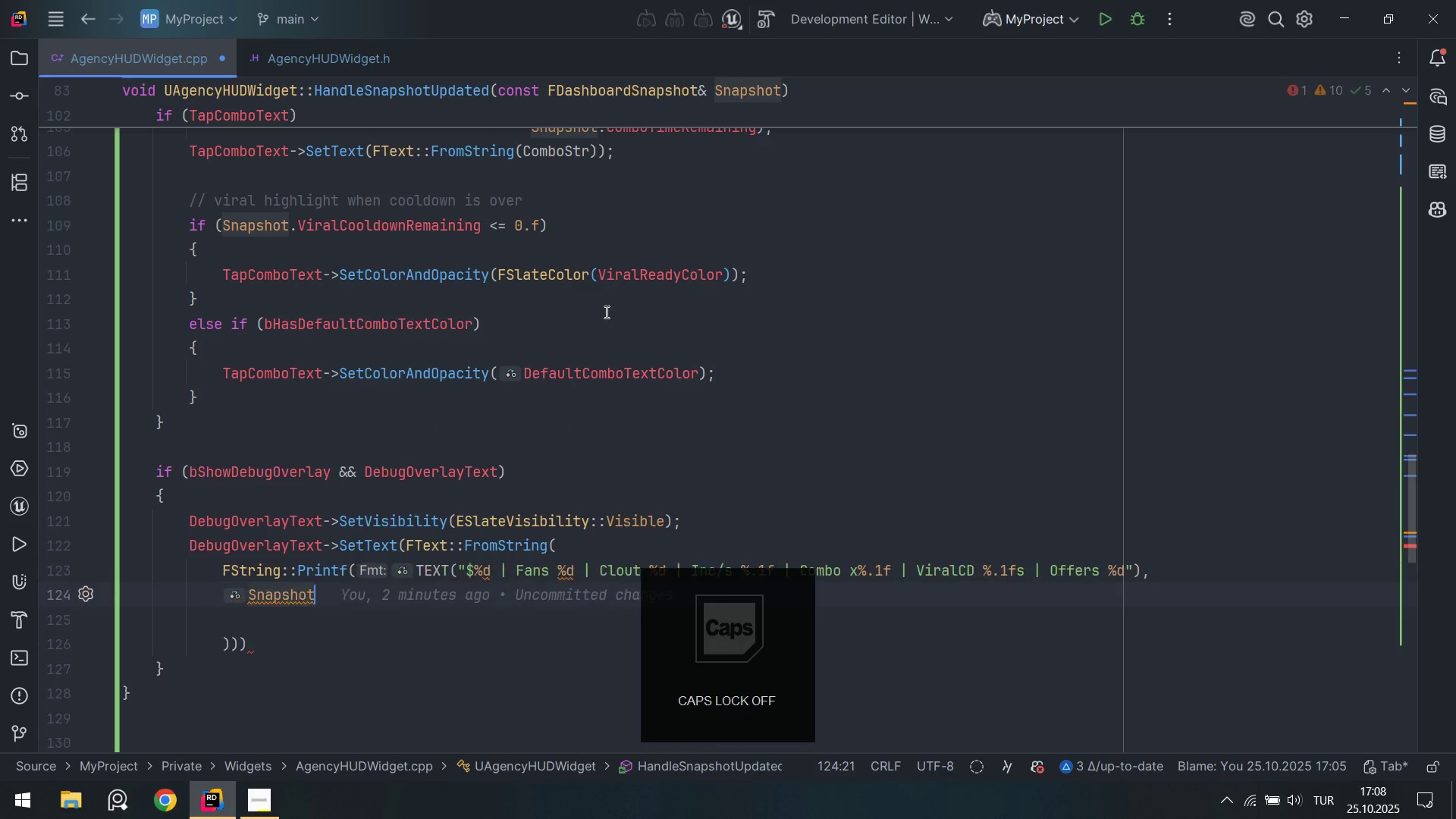 
type(.cu)
 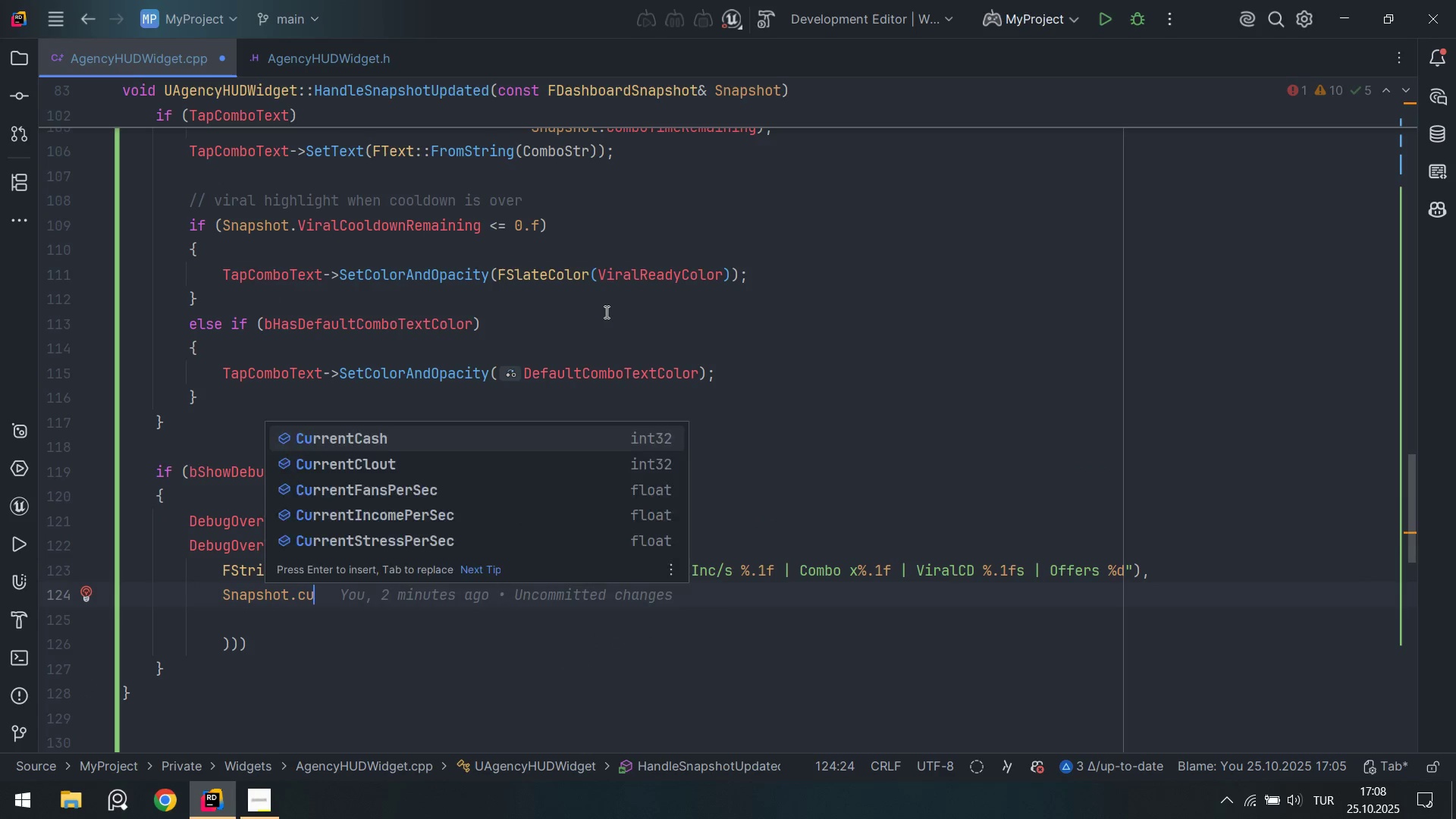 
key(Enter)
 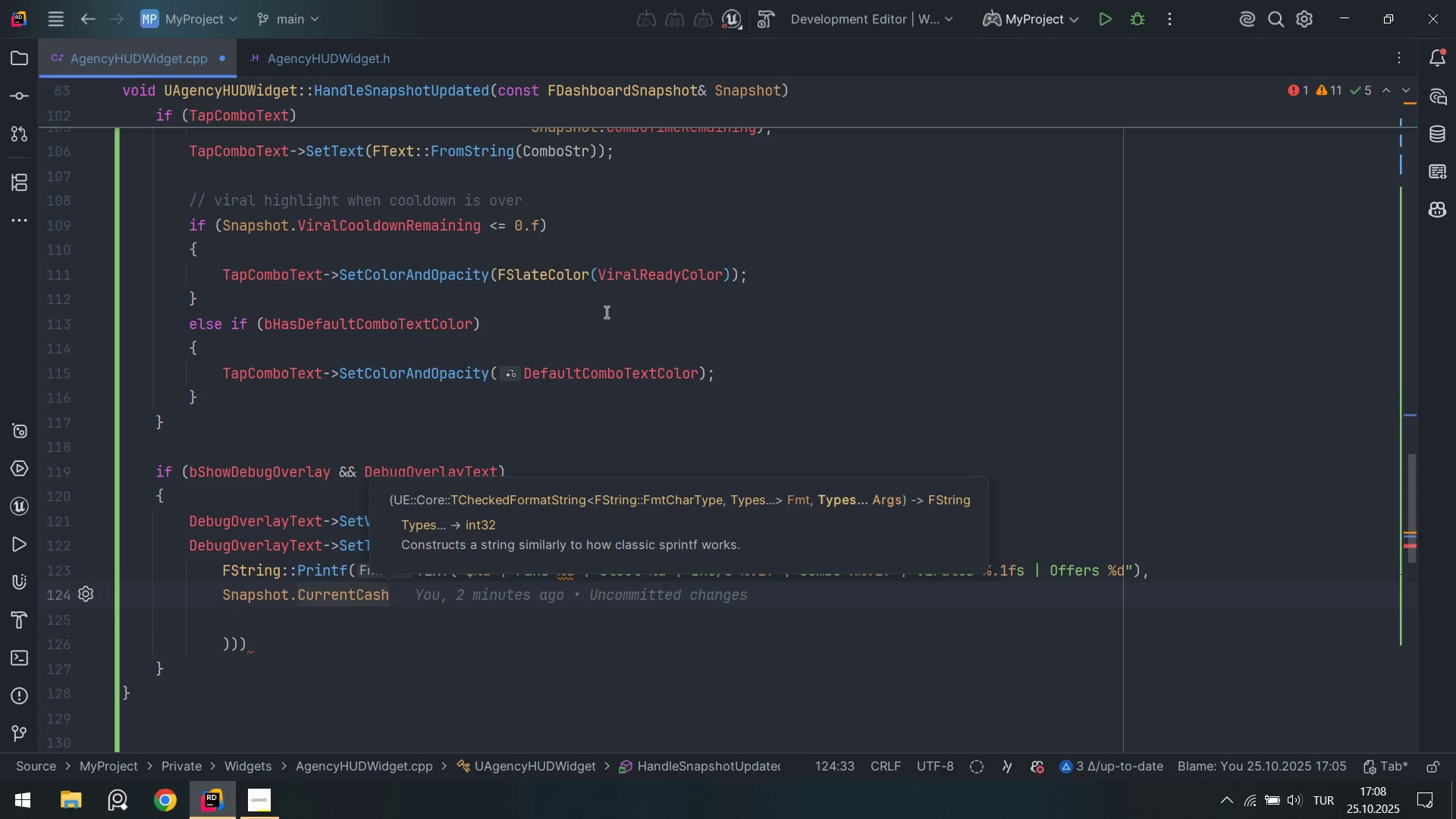 
type(. Sn)
key(Tab)
type(.tot)
 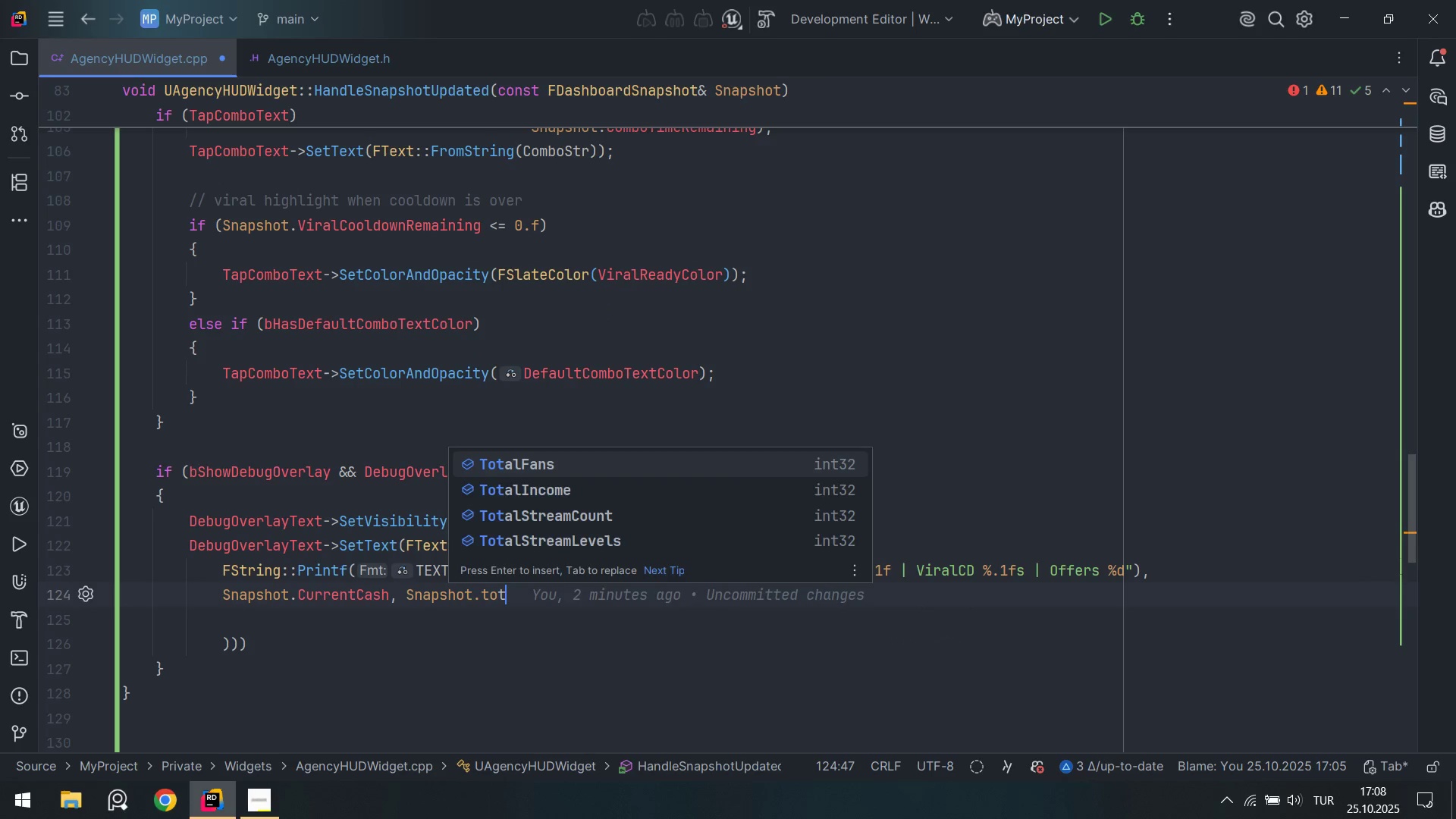 
key(Enter)
 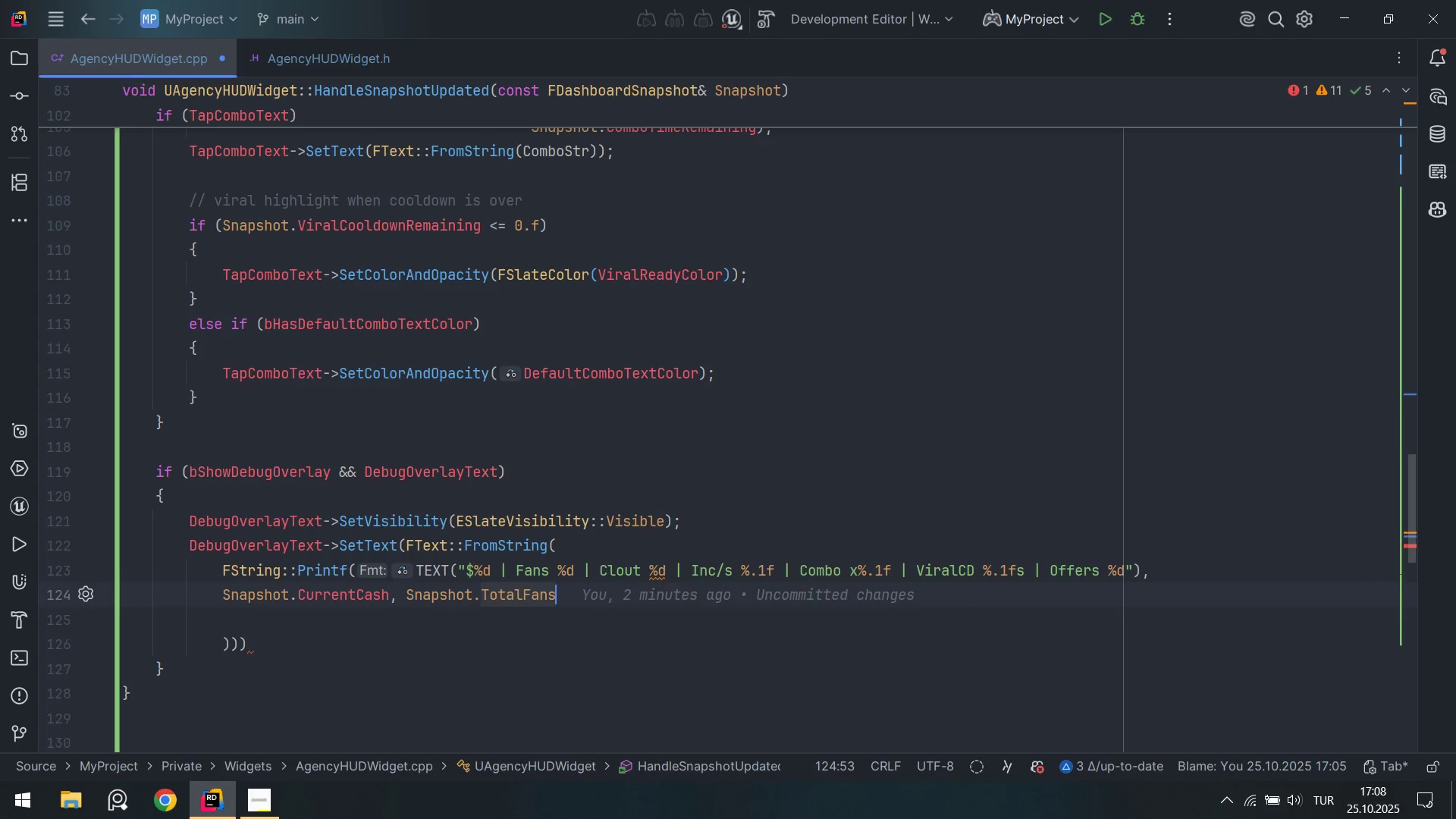 
type(. snap)
 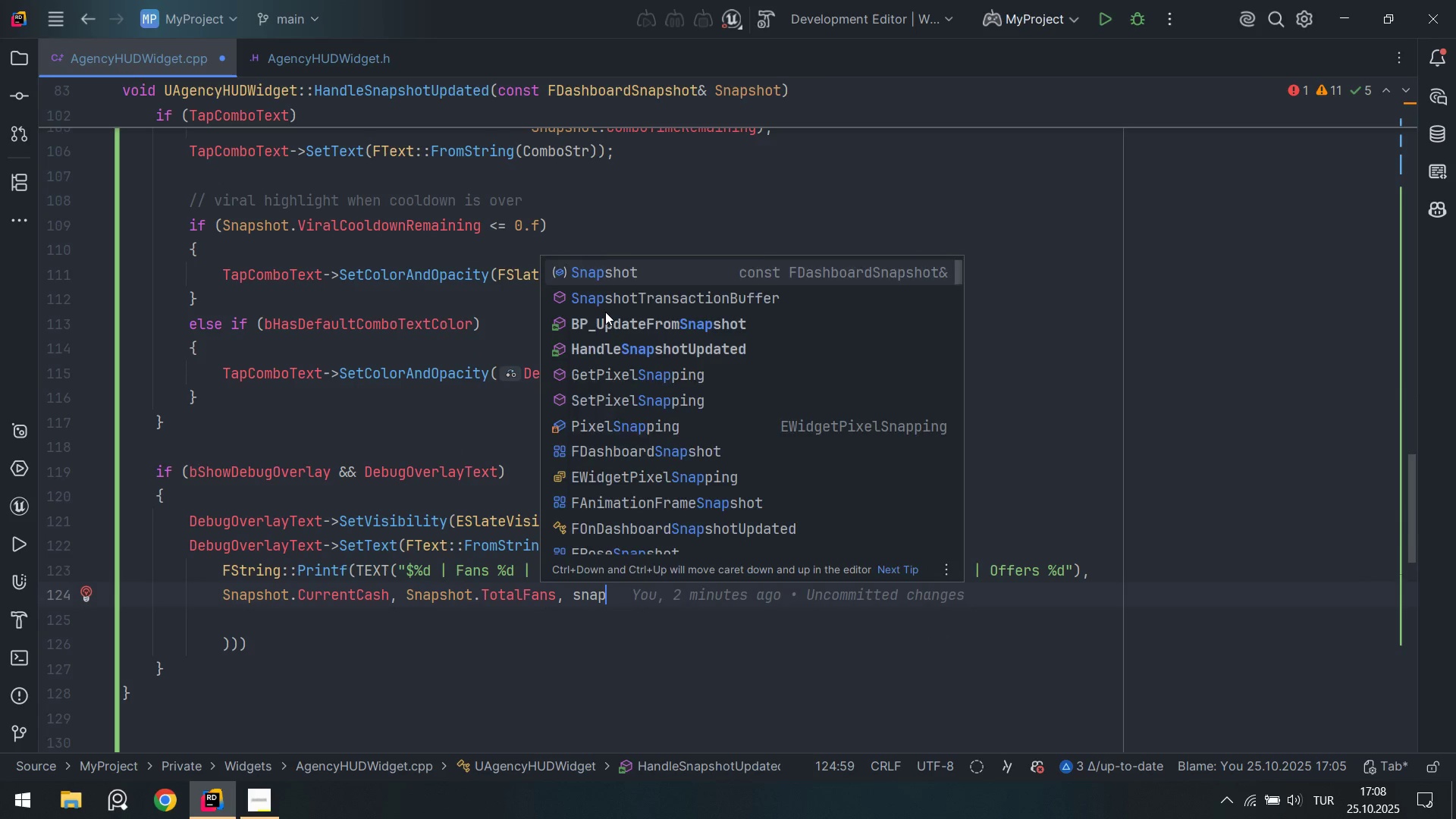 
key(Enter)
 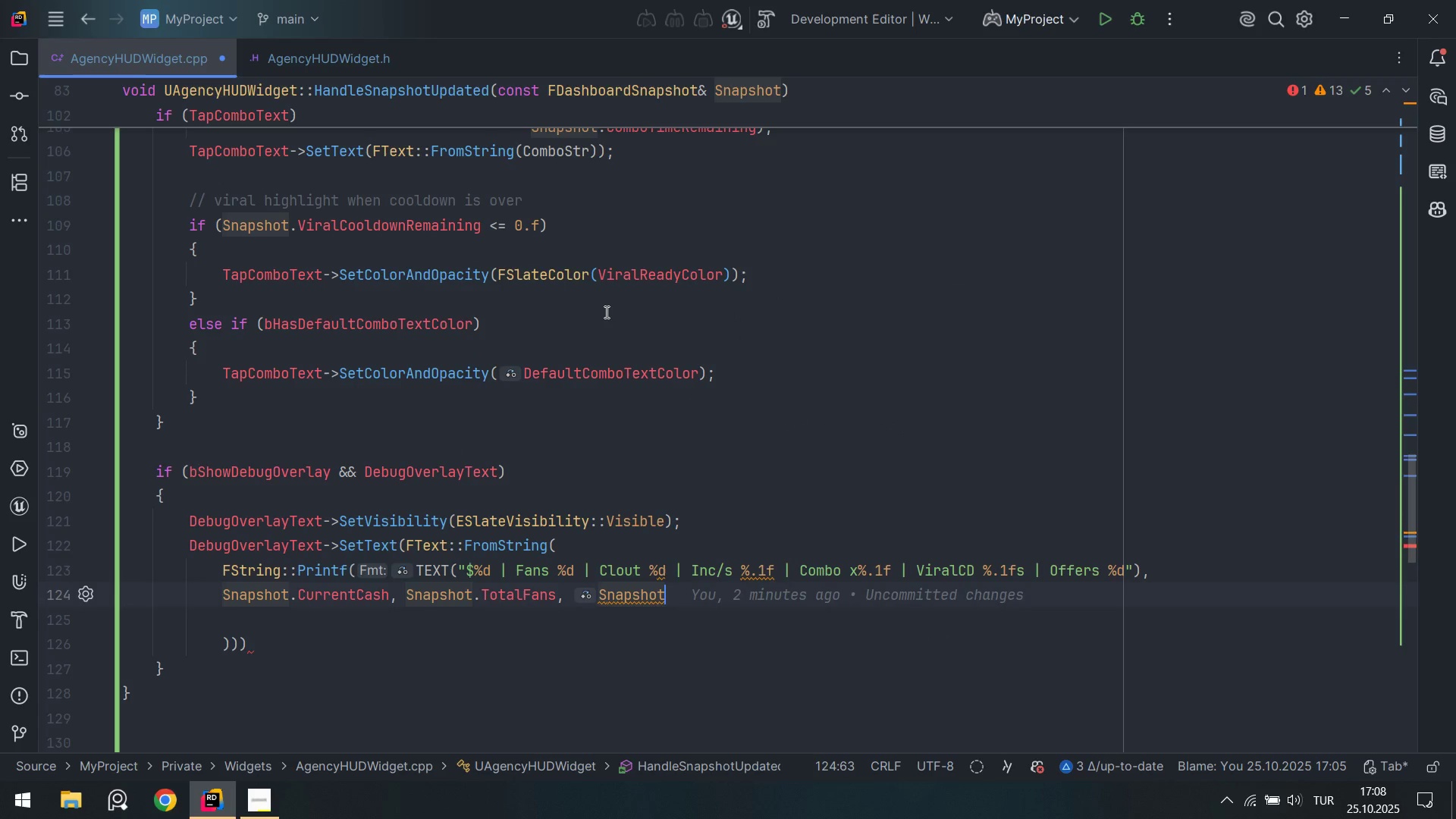 
type(.cu)
 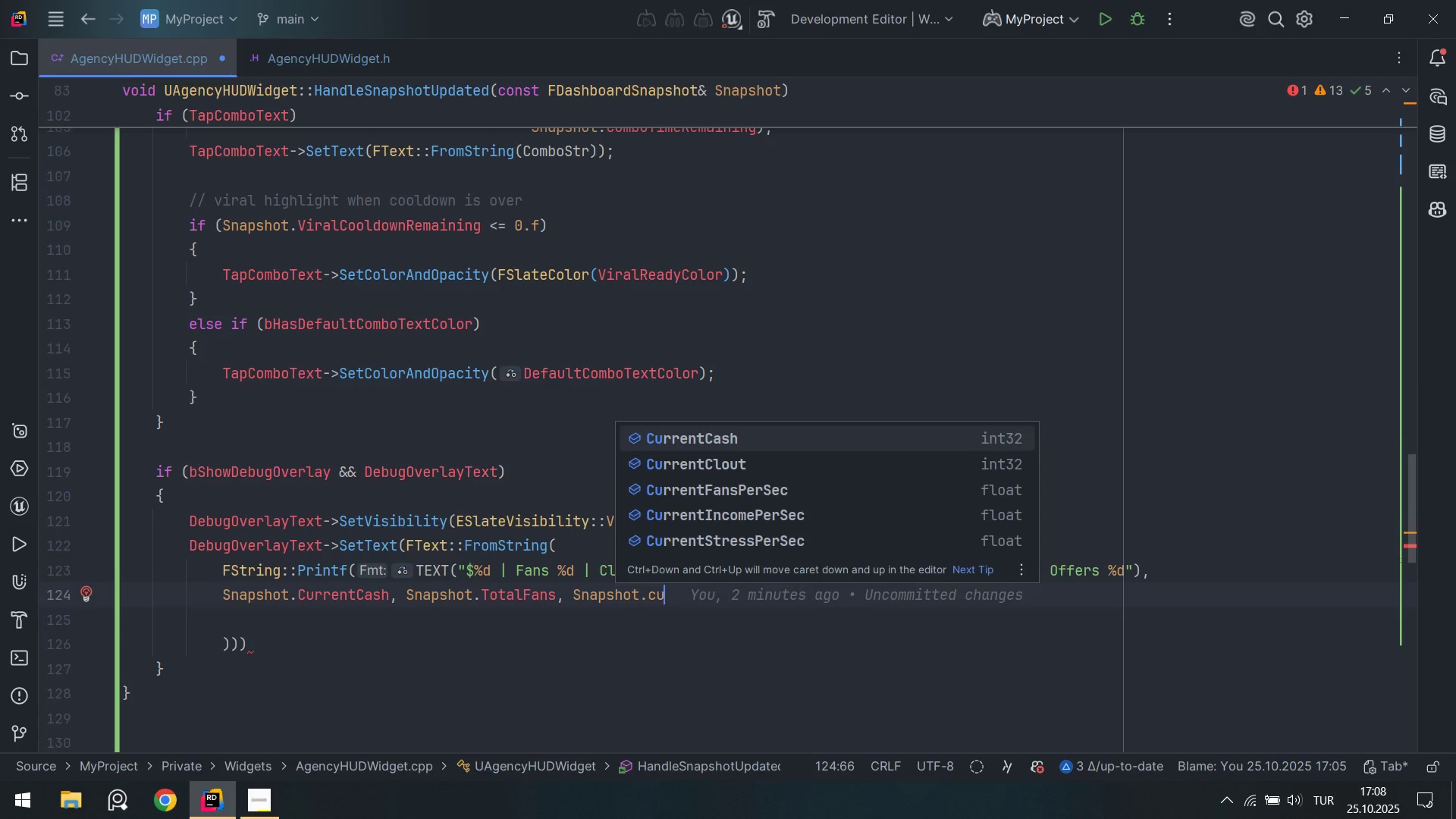 
key(ArrowDown)
 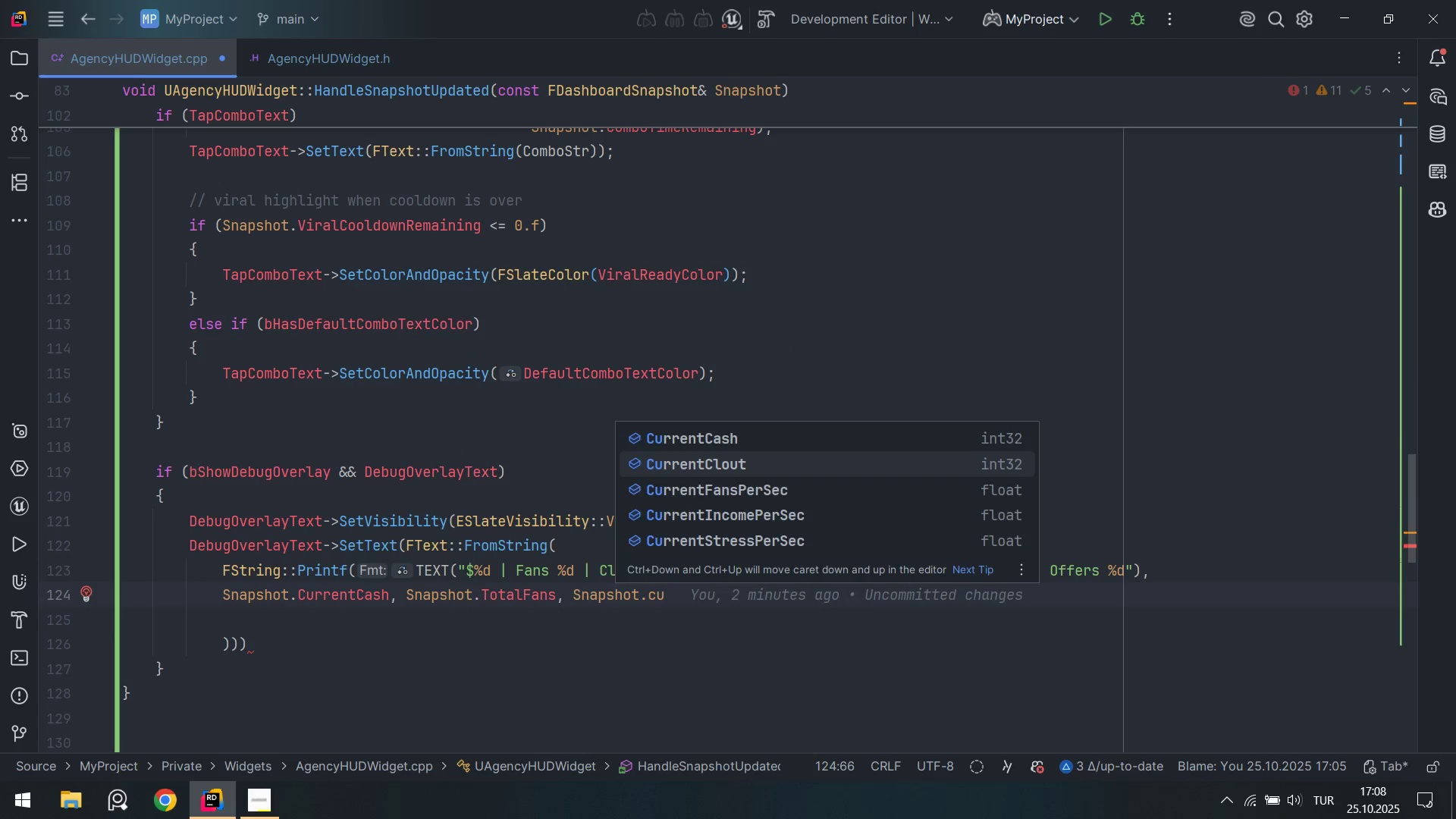 
key(Enter)
 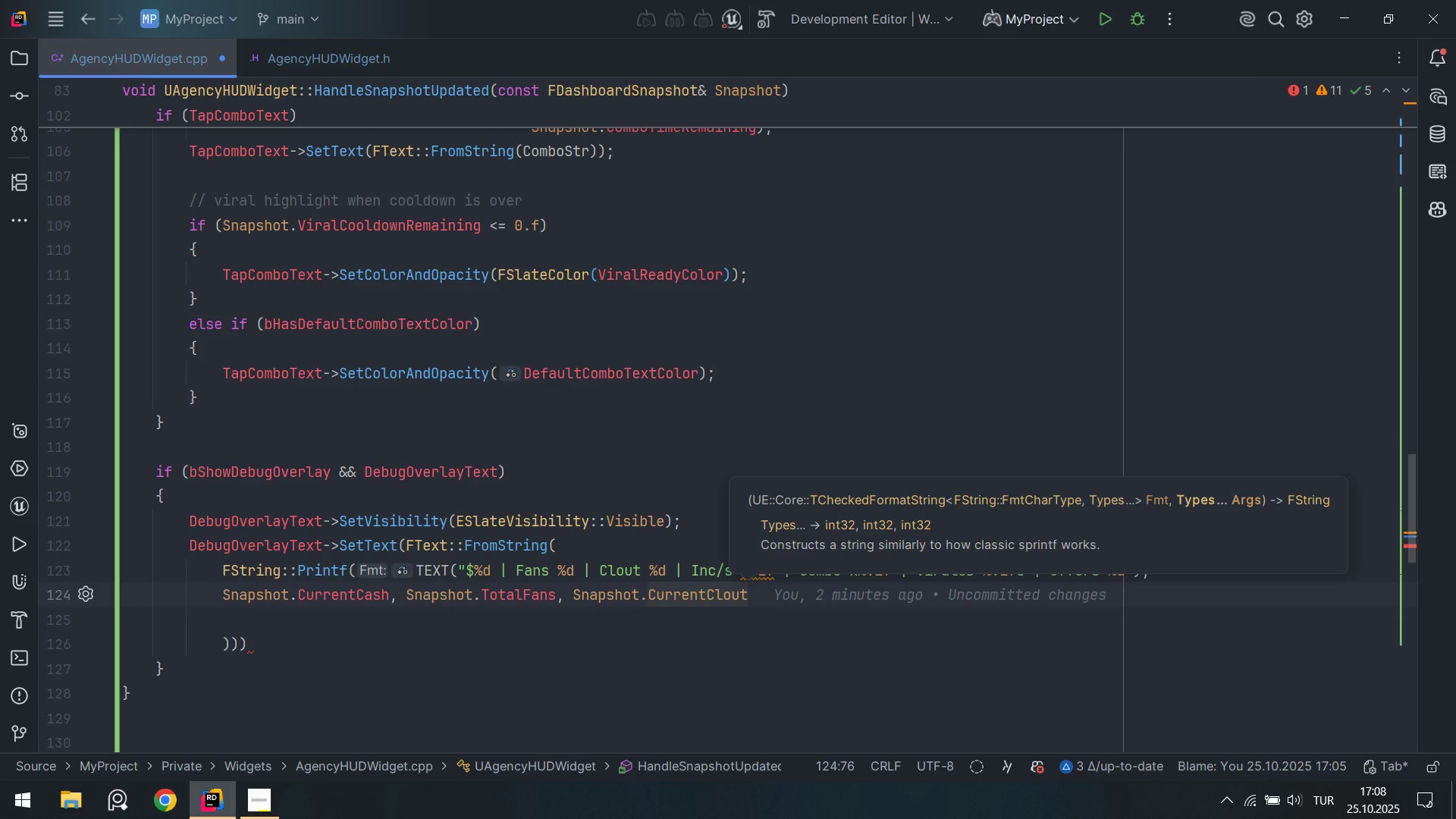 
key(NumpadDecimal)
 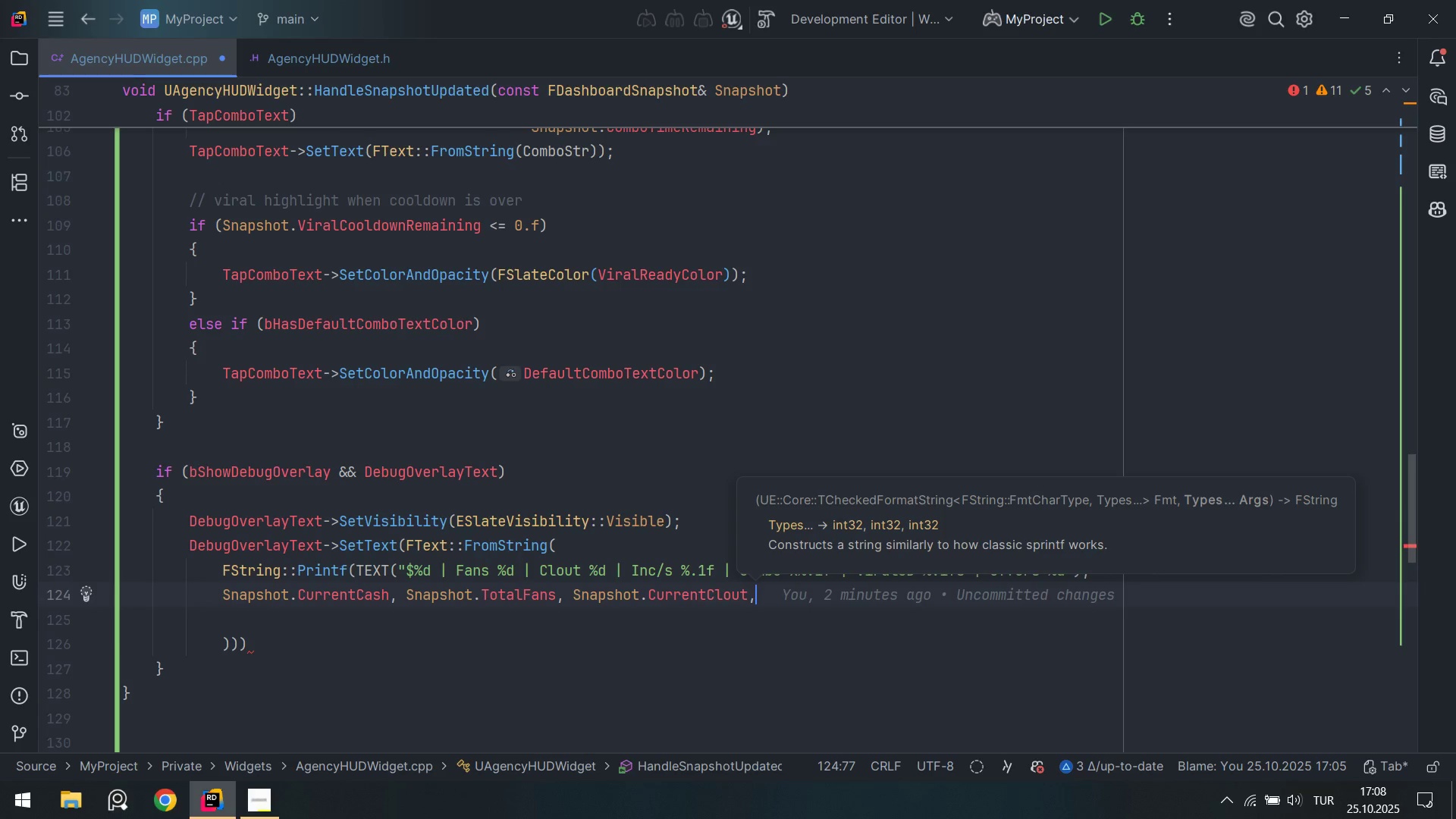 
key(Enter)
 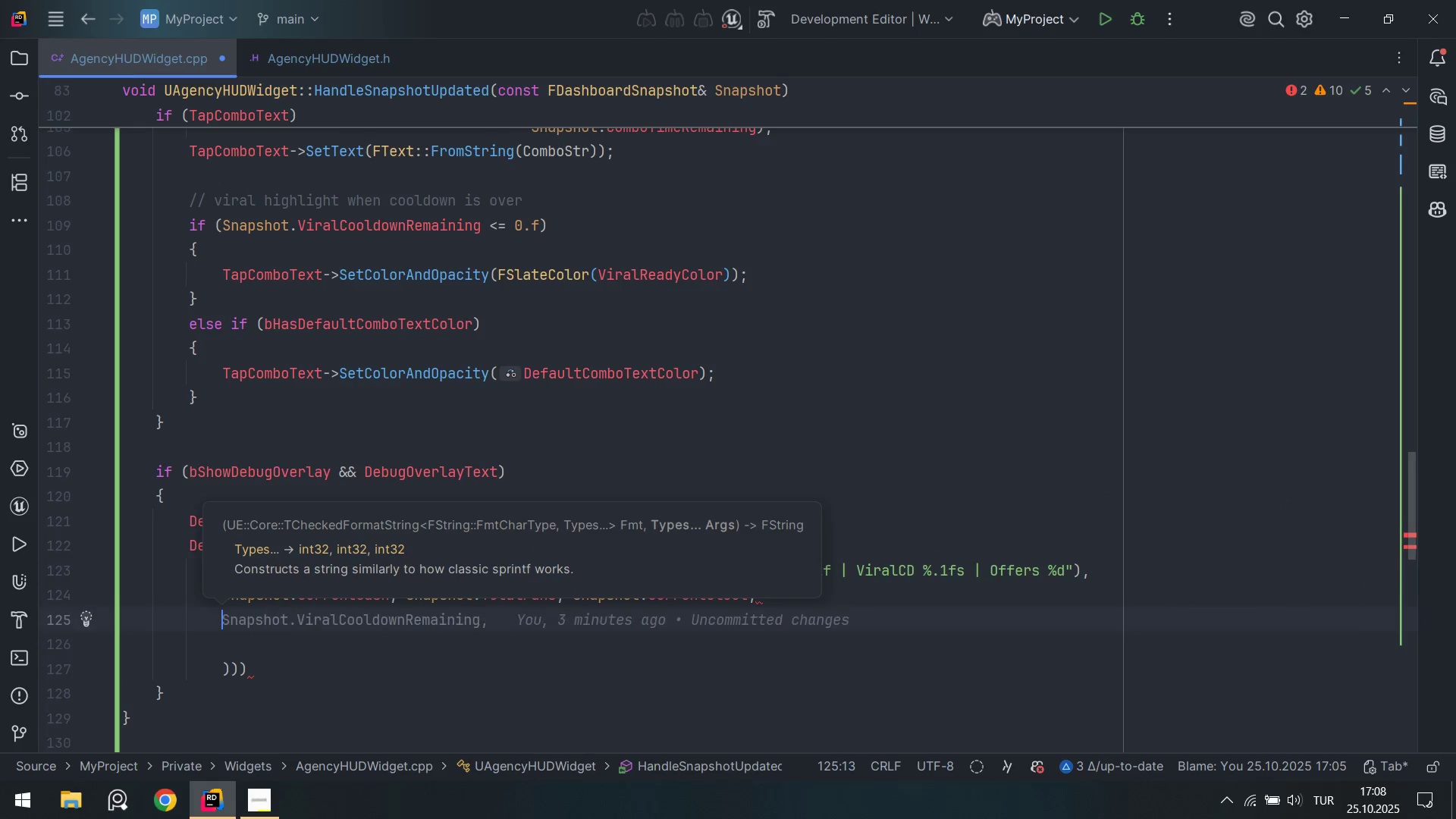 
type(cn)
key(Backspace)
key(Backspace)
type(snap)
 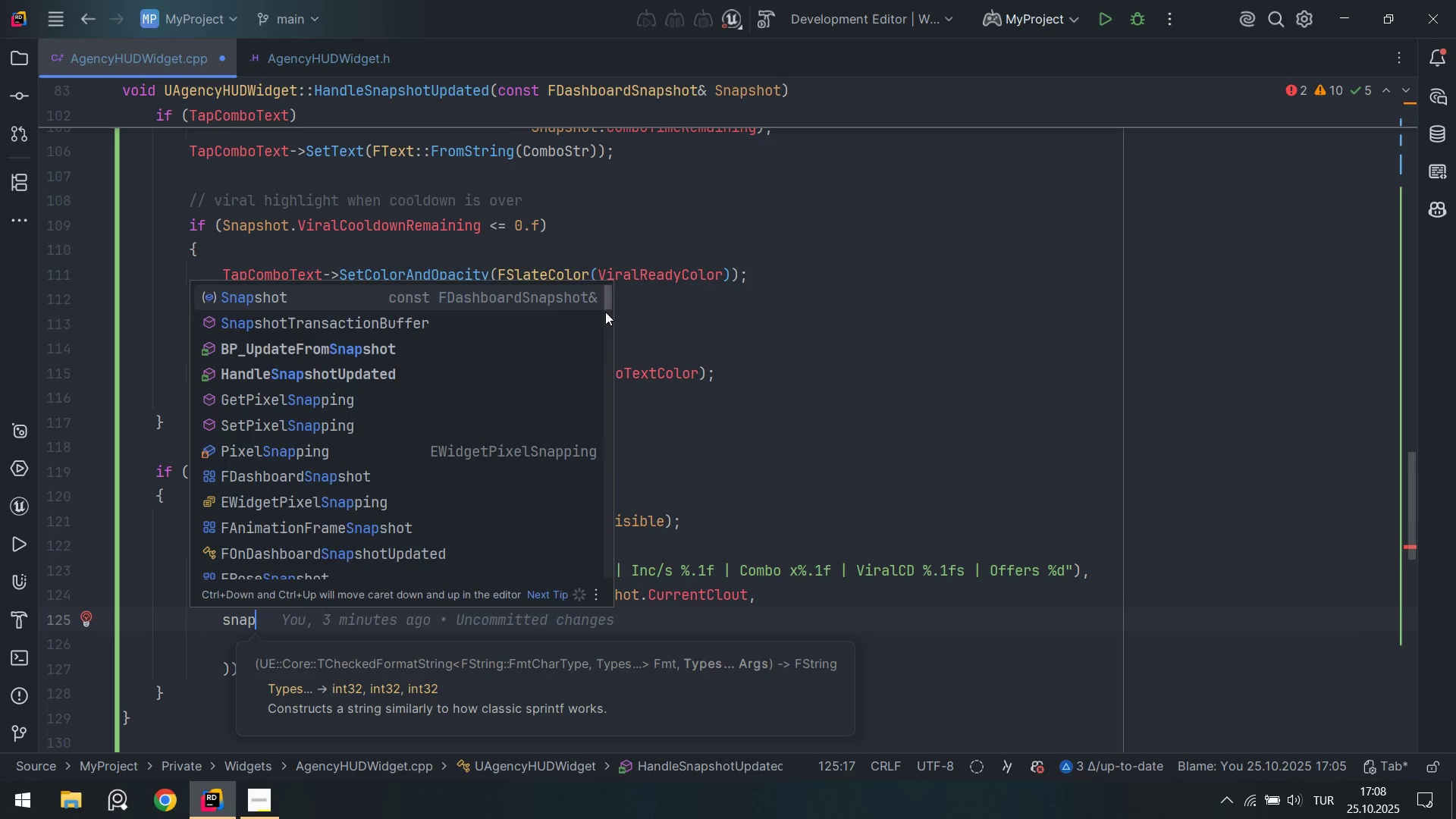 
key(Enter)
 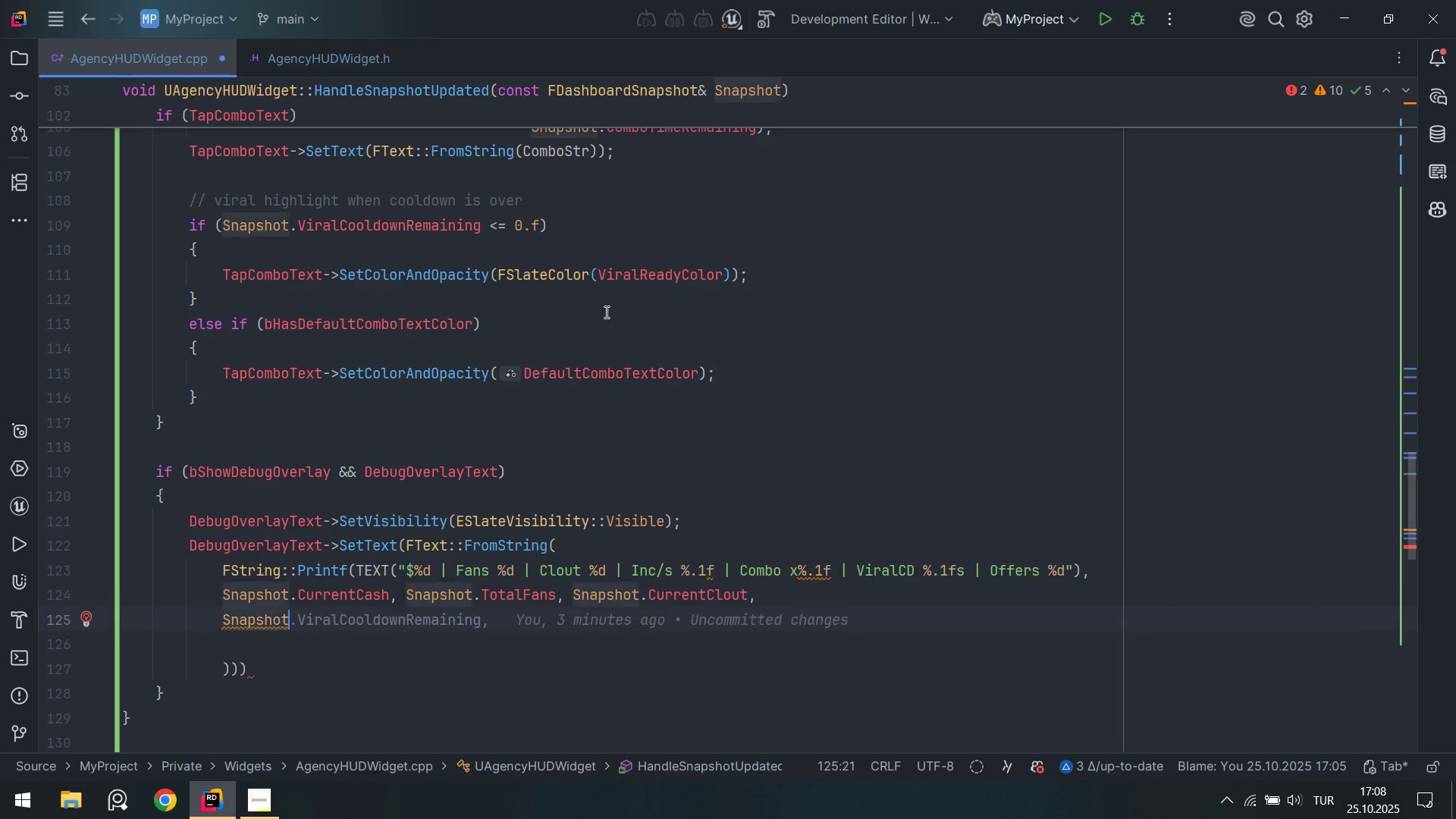 
type(.effe)
 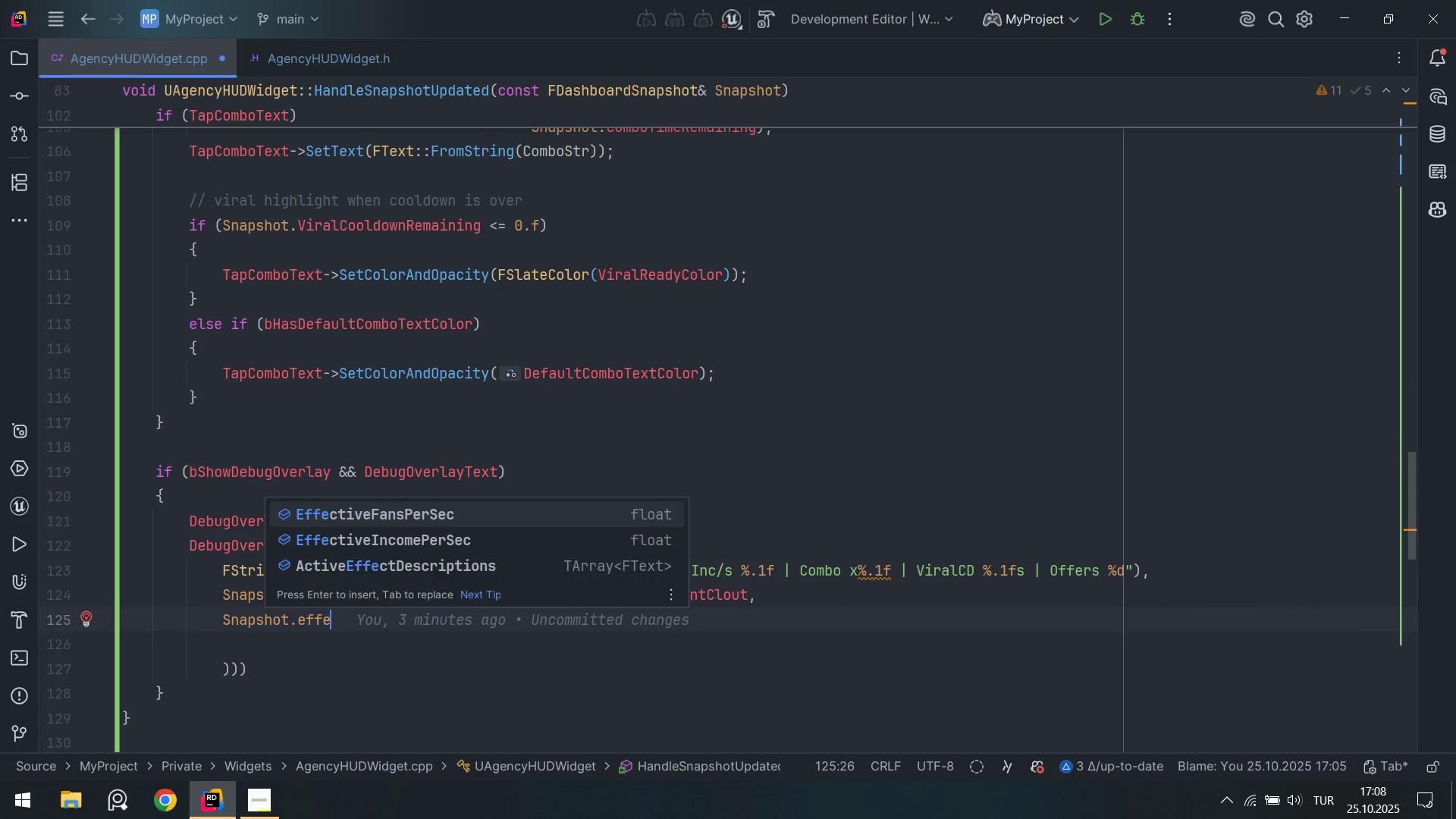 
key(Enter)
 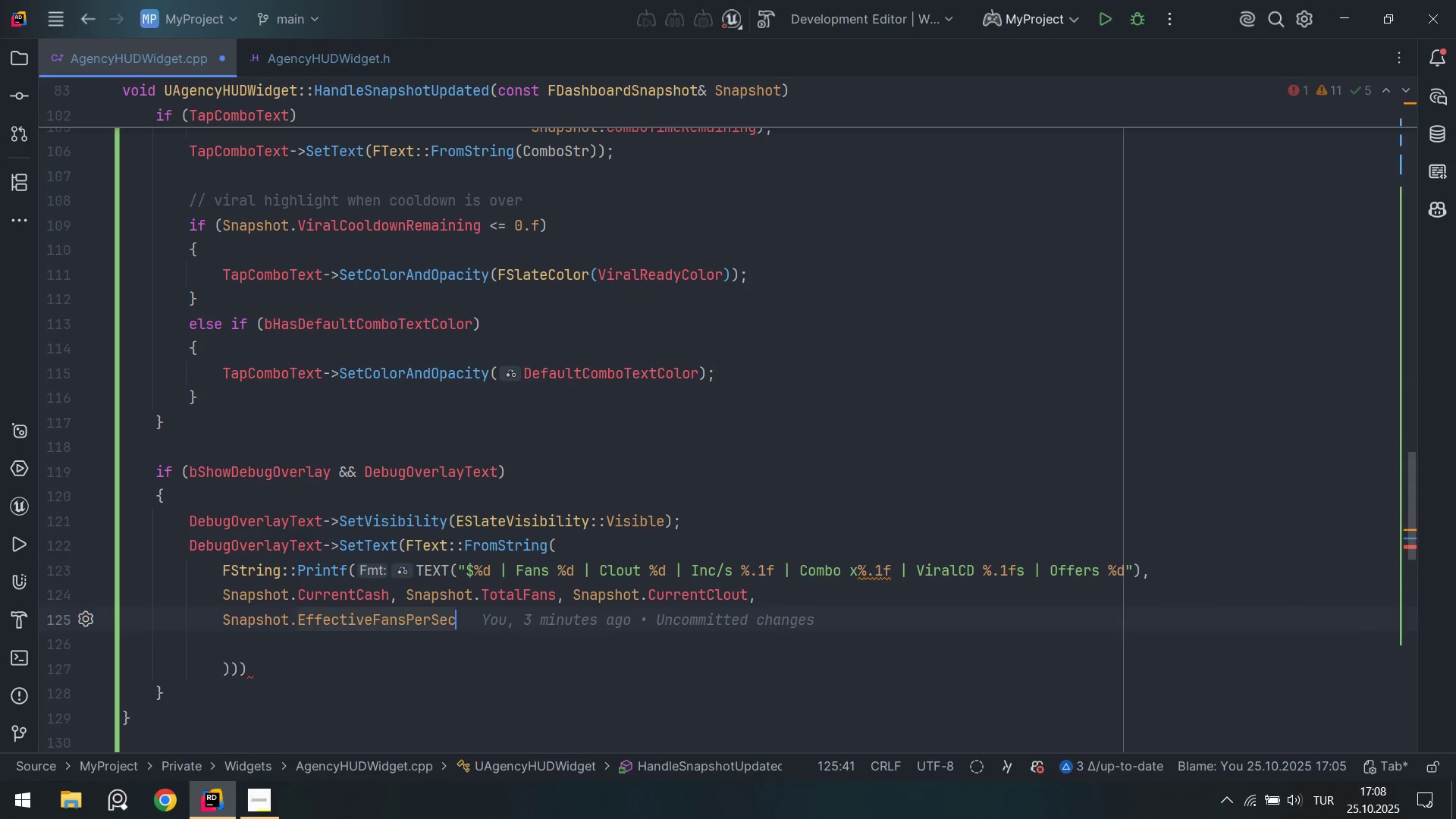 
type(. snap)
 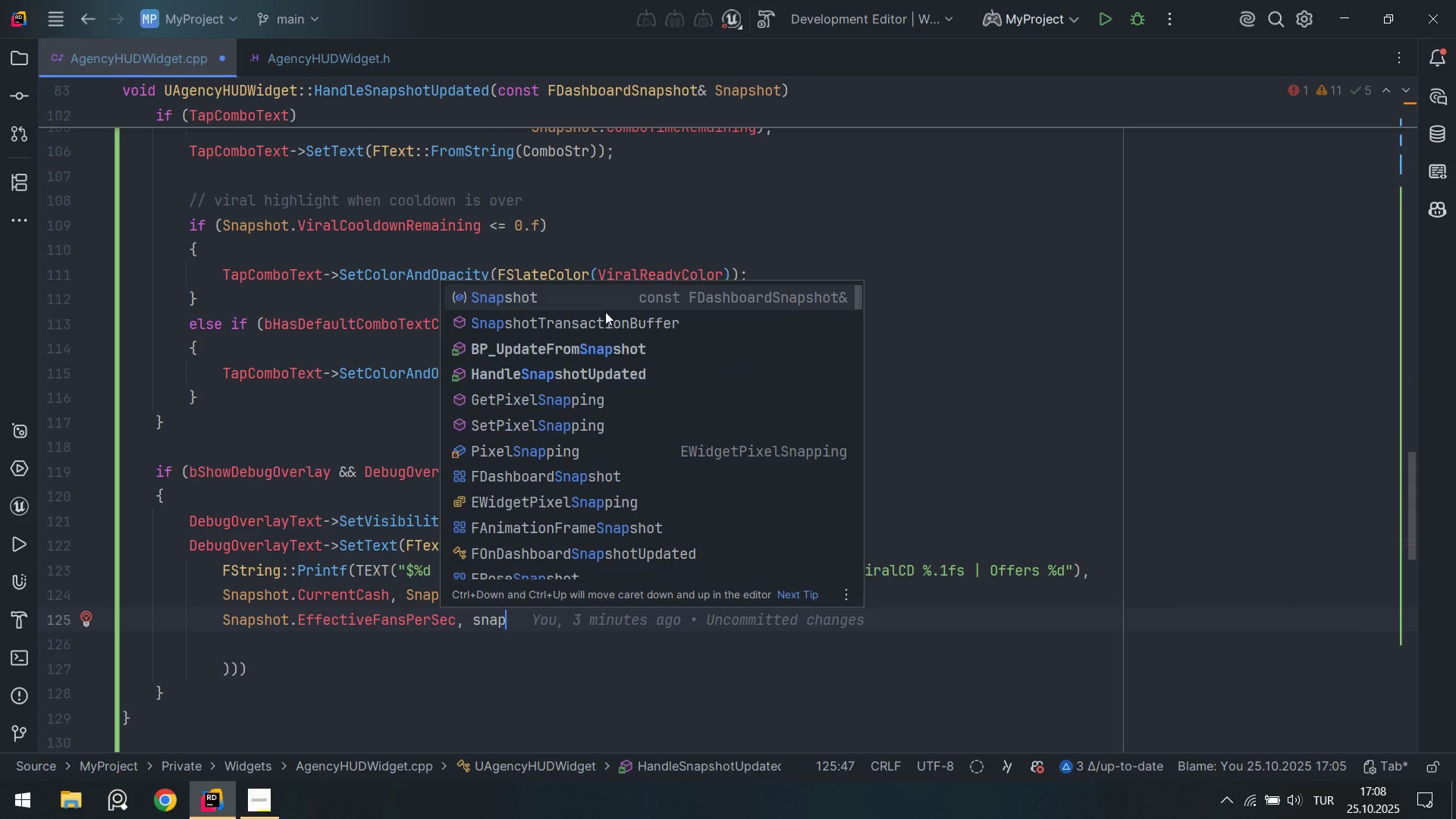 
key(Enter)
 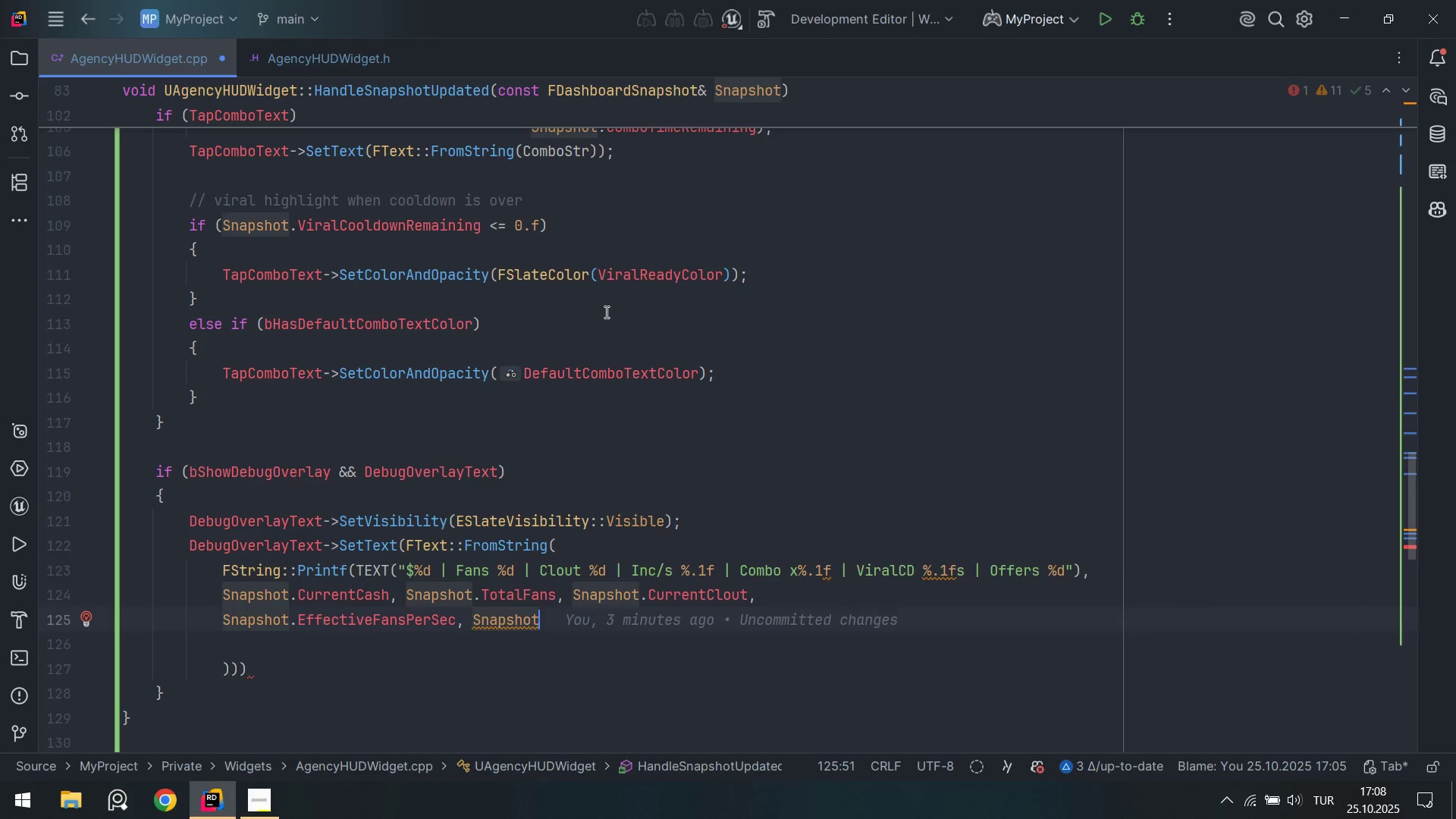 
type(.eff)
 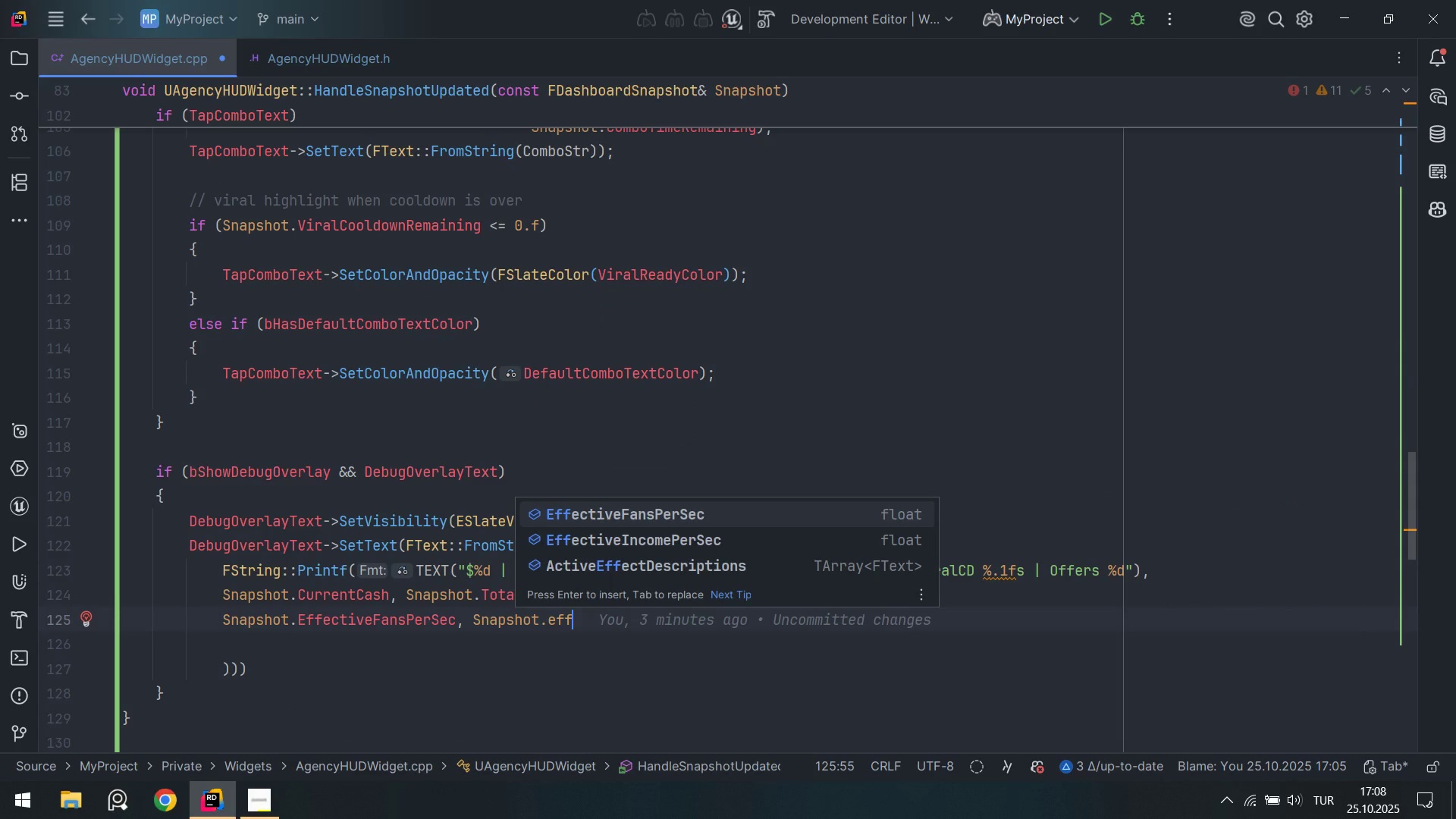 
key(Enter)
 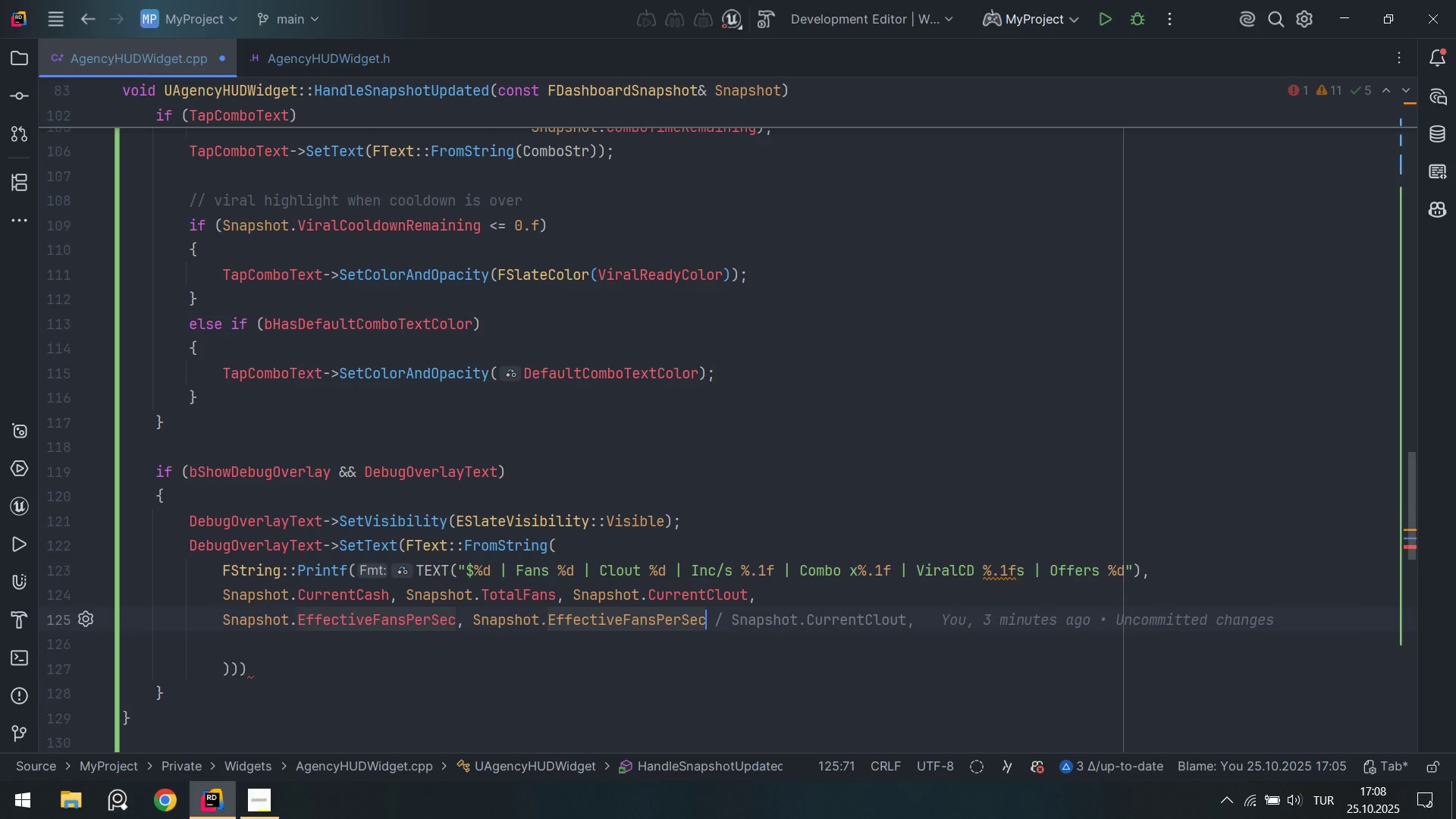 
key(NumpadDecimal)
 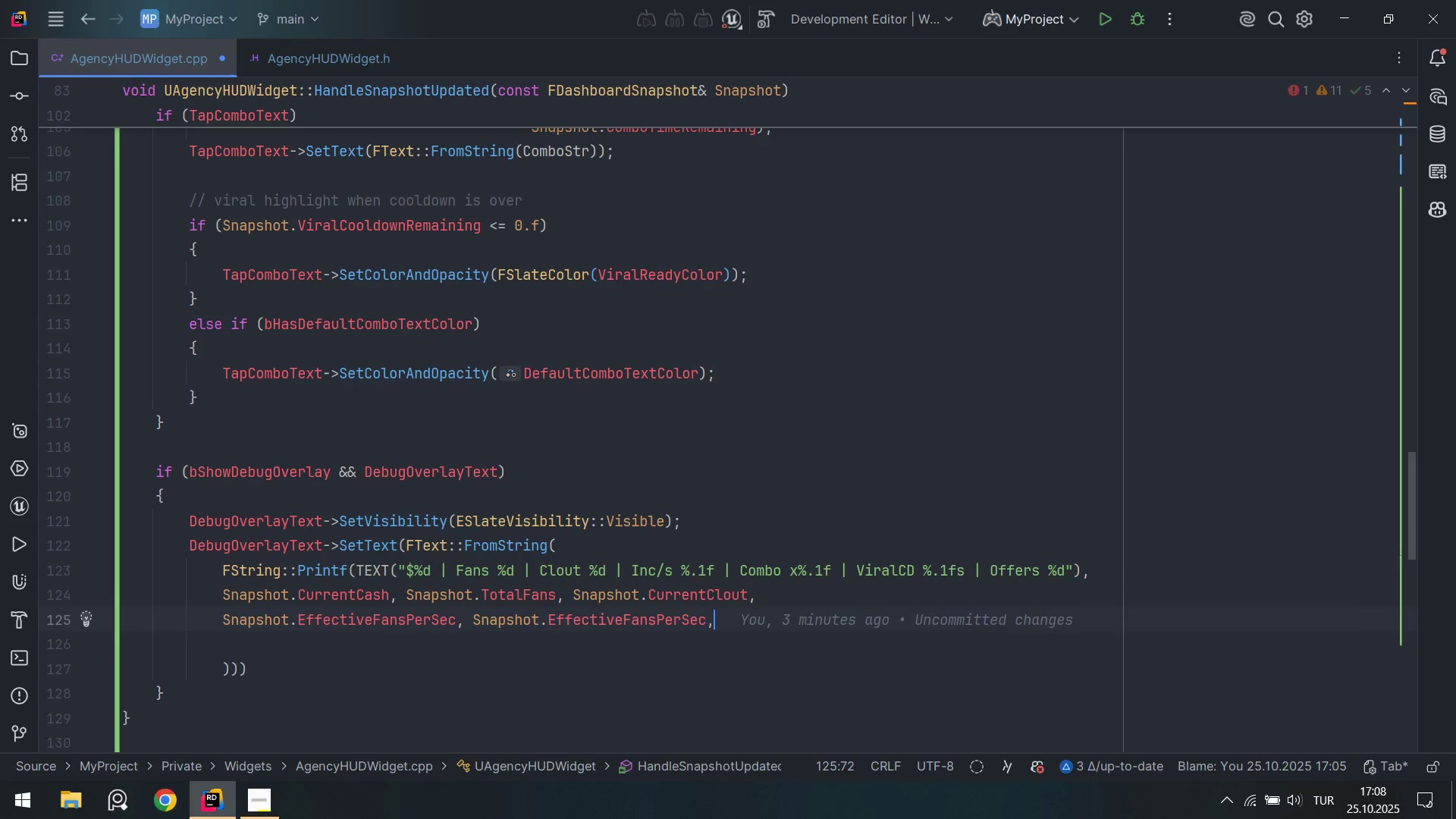 
key(Enter)
 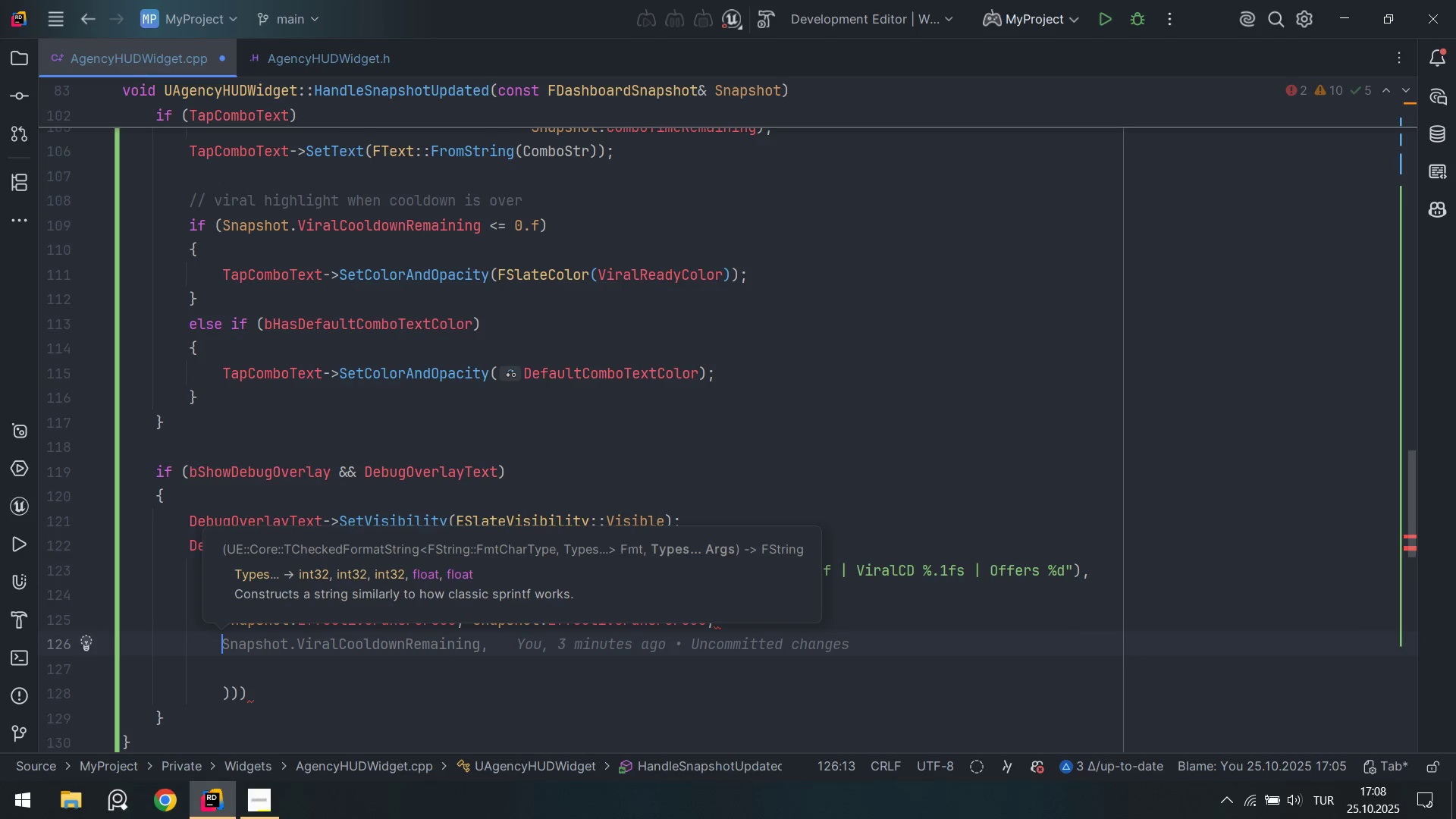 
type(snap)
 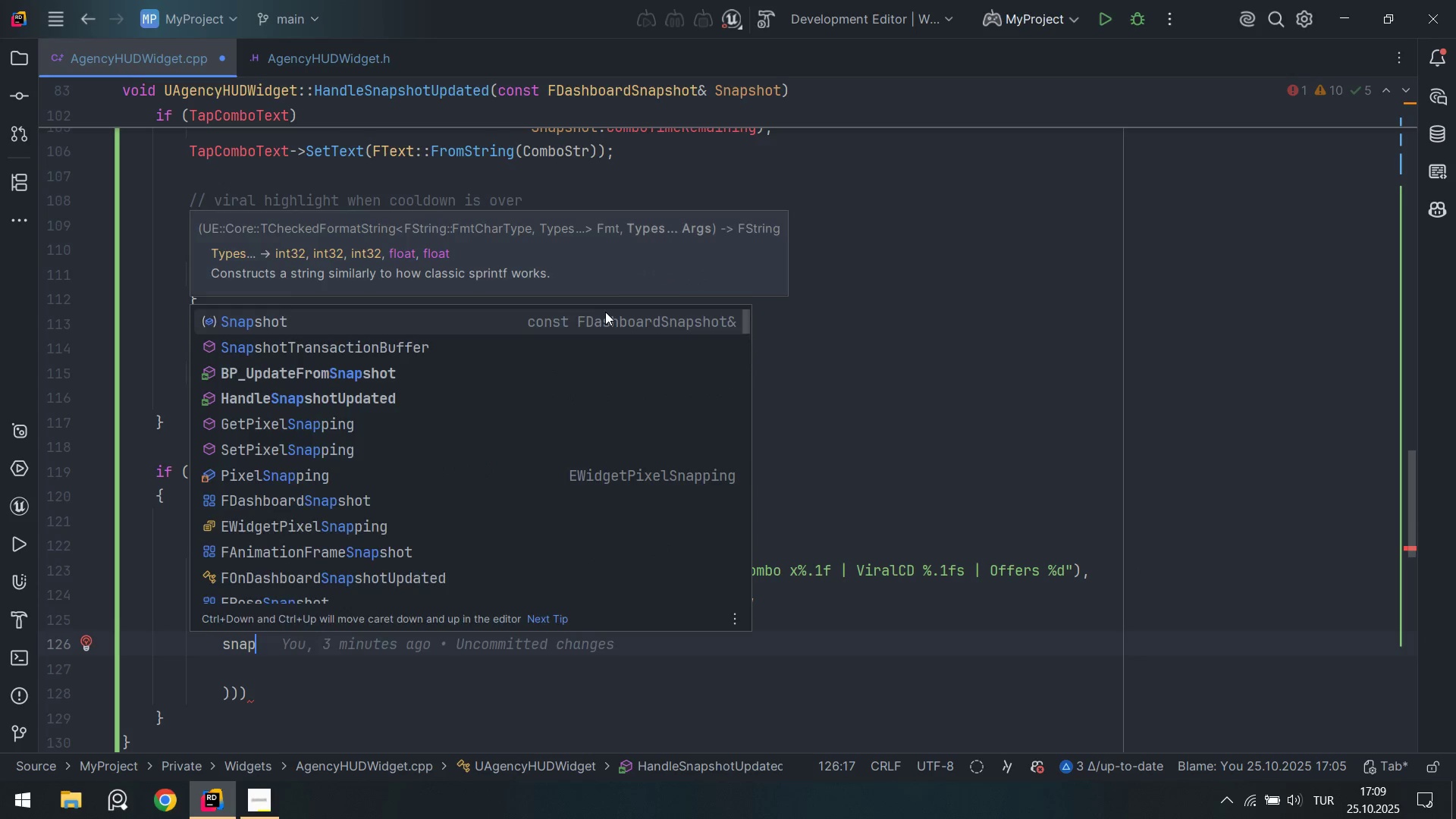 
key(Enter)
 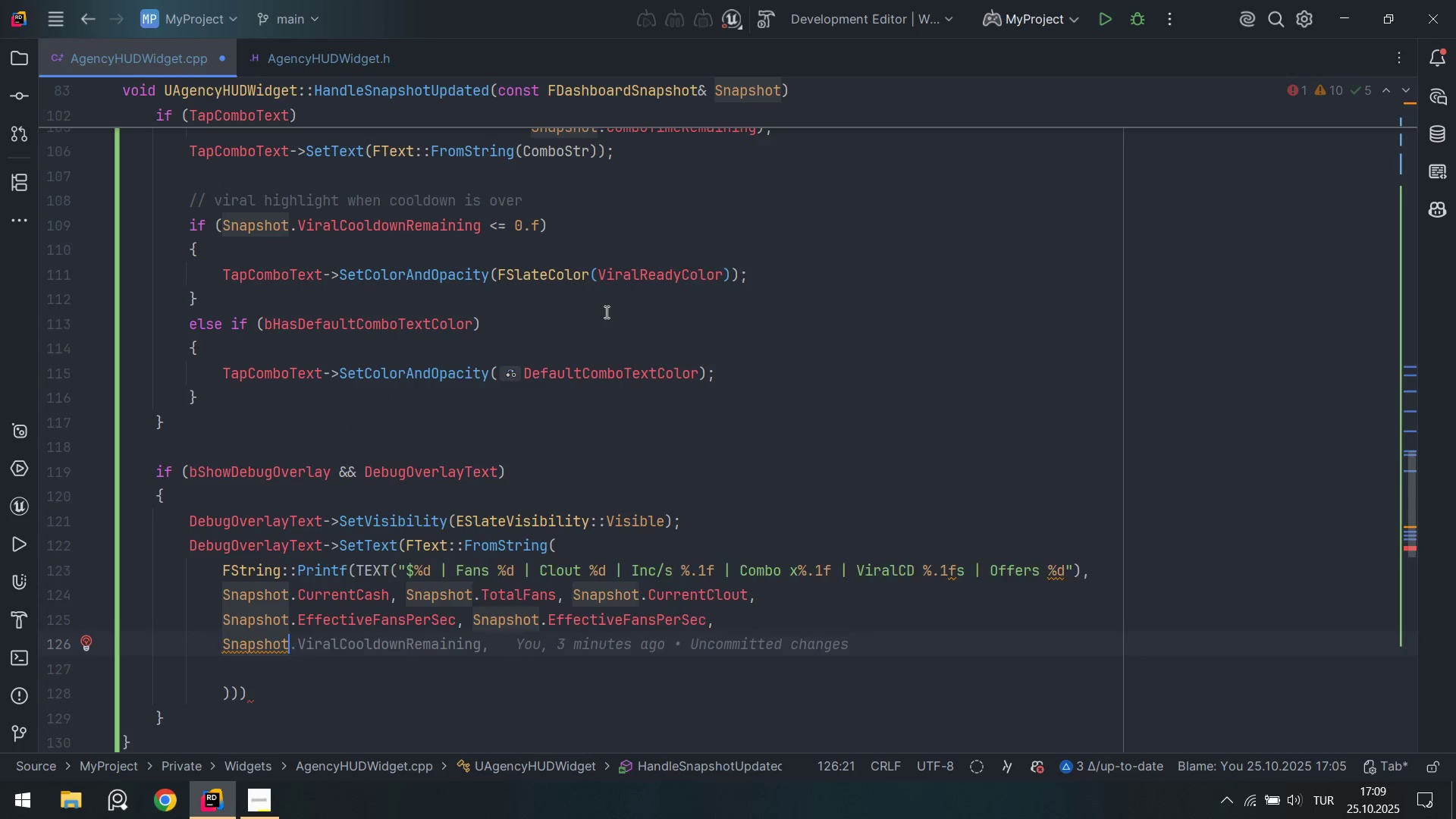 
type(.com)
key(Tab)
key(Tab)
 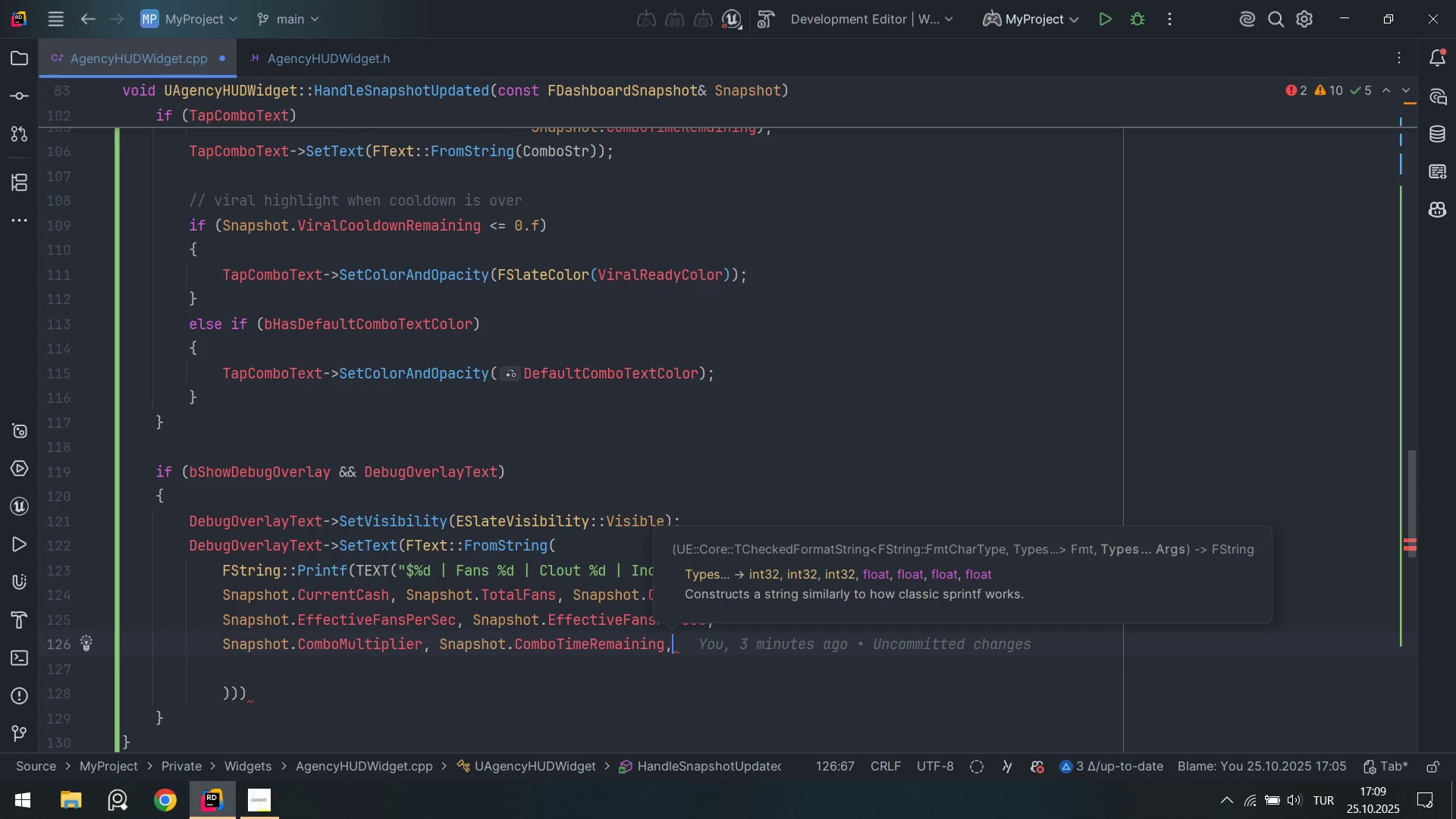 
key(Enter)
 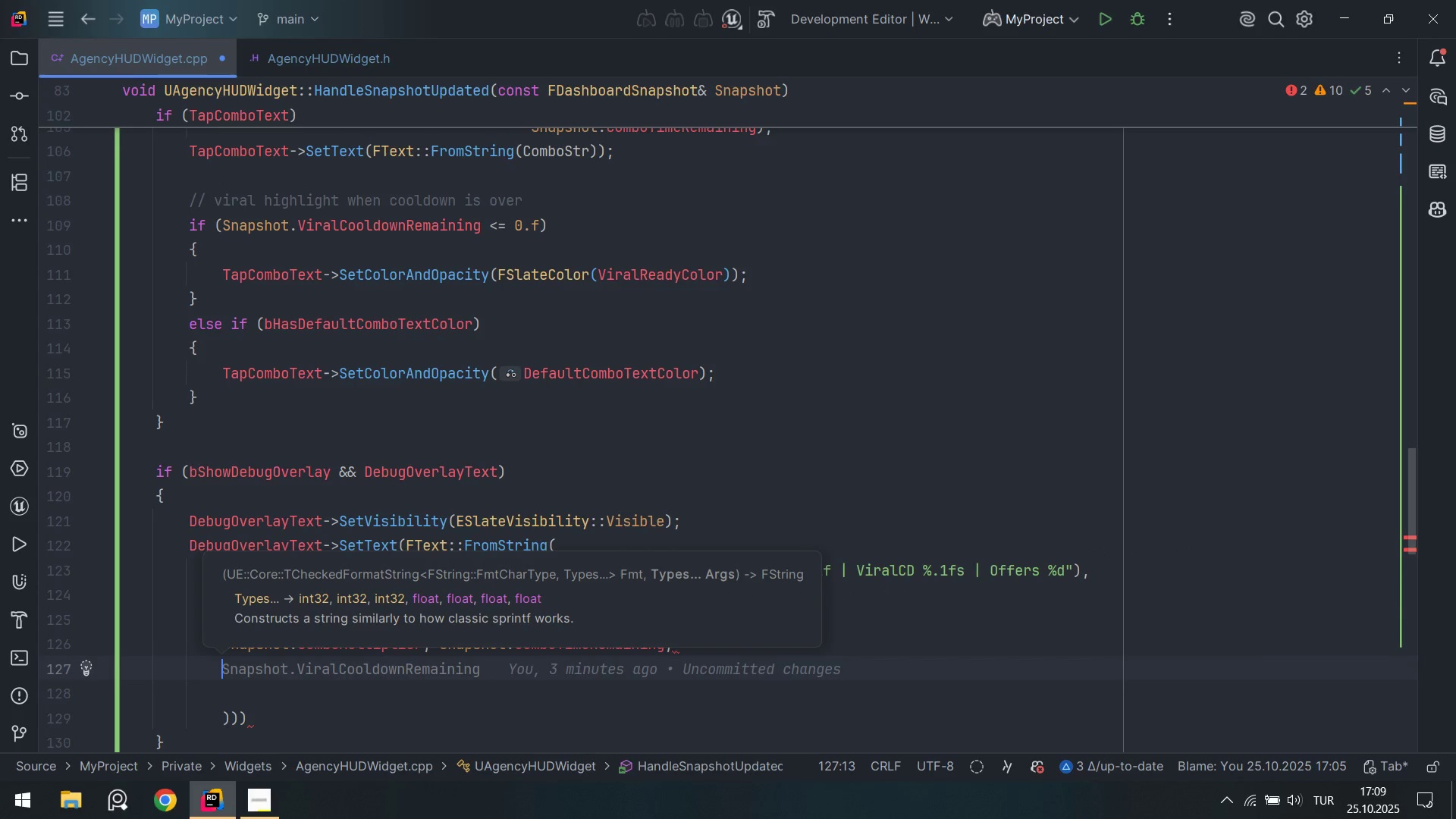 
key(Tab)
type(. Snap)
key(Tab)
type(.pend')
key(Tab)
type(F)
 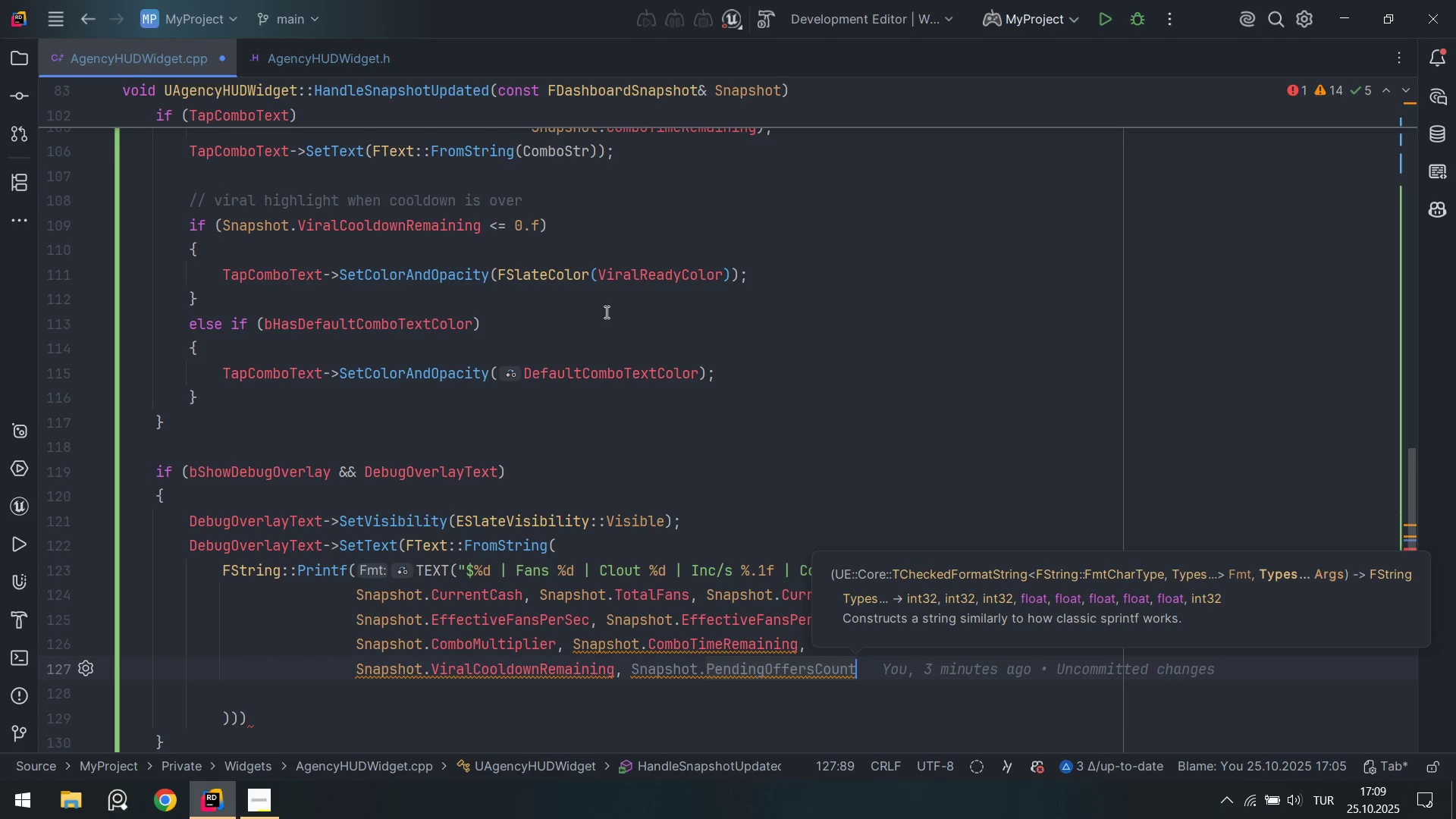 
hold_key(key=AltLeft, duration=0.34)
 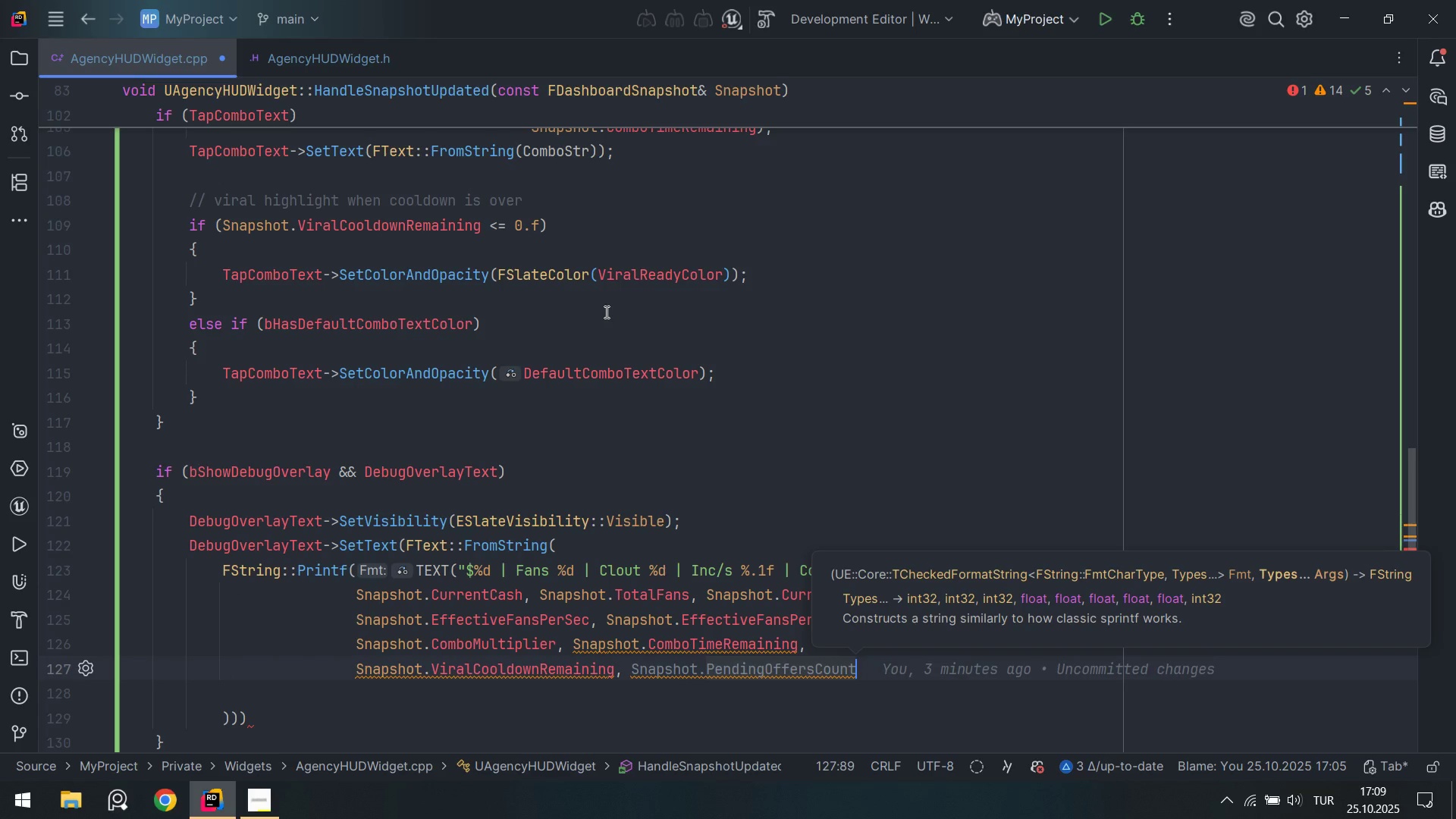 
left_click([780, 433])
 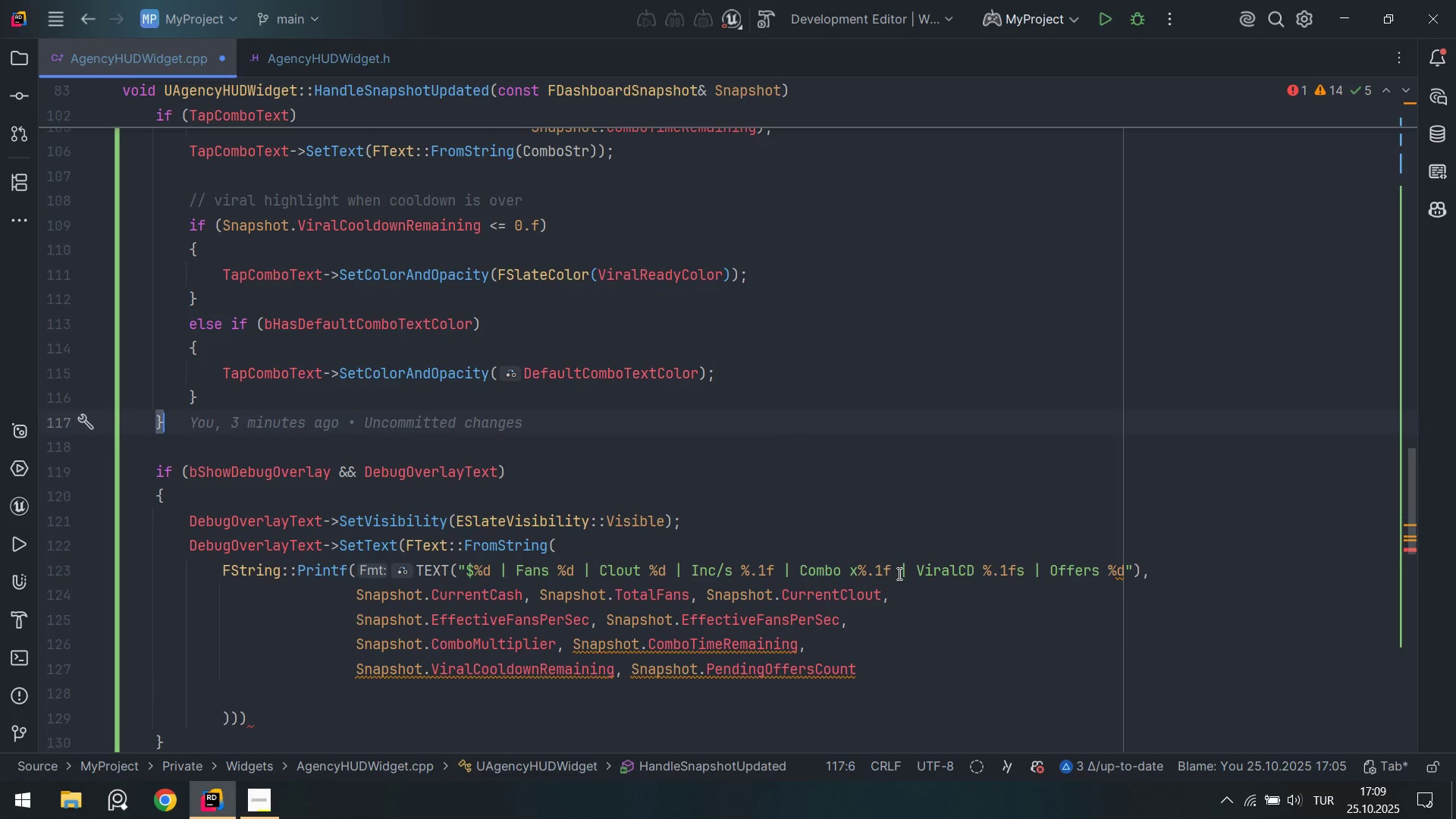 
left_click([898, 573])
 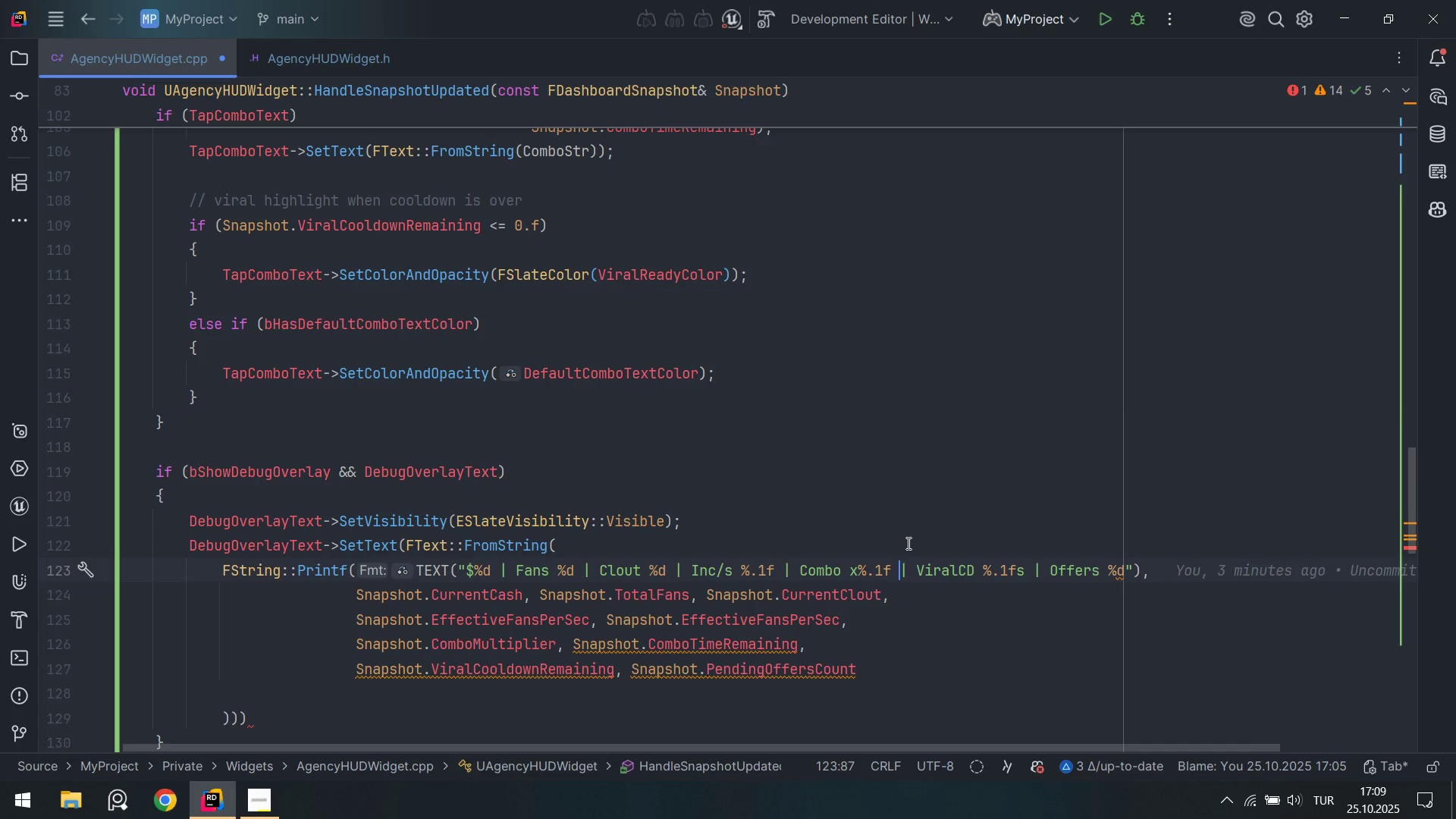 
key(Space)
 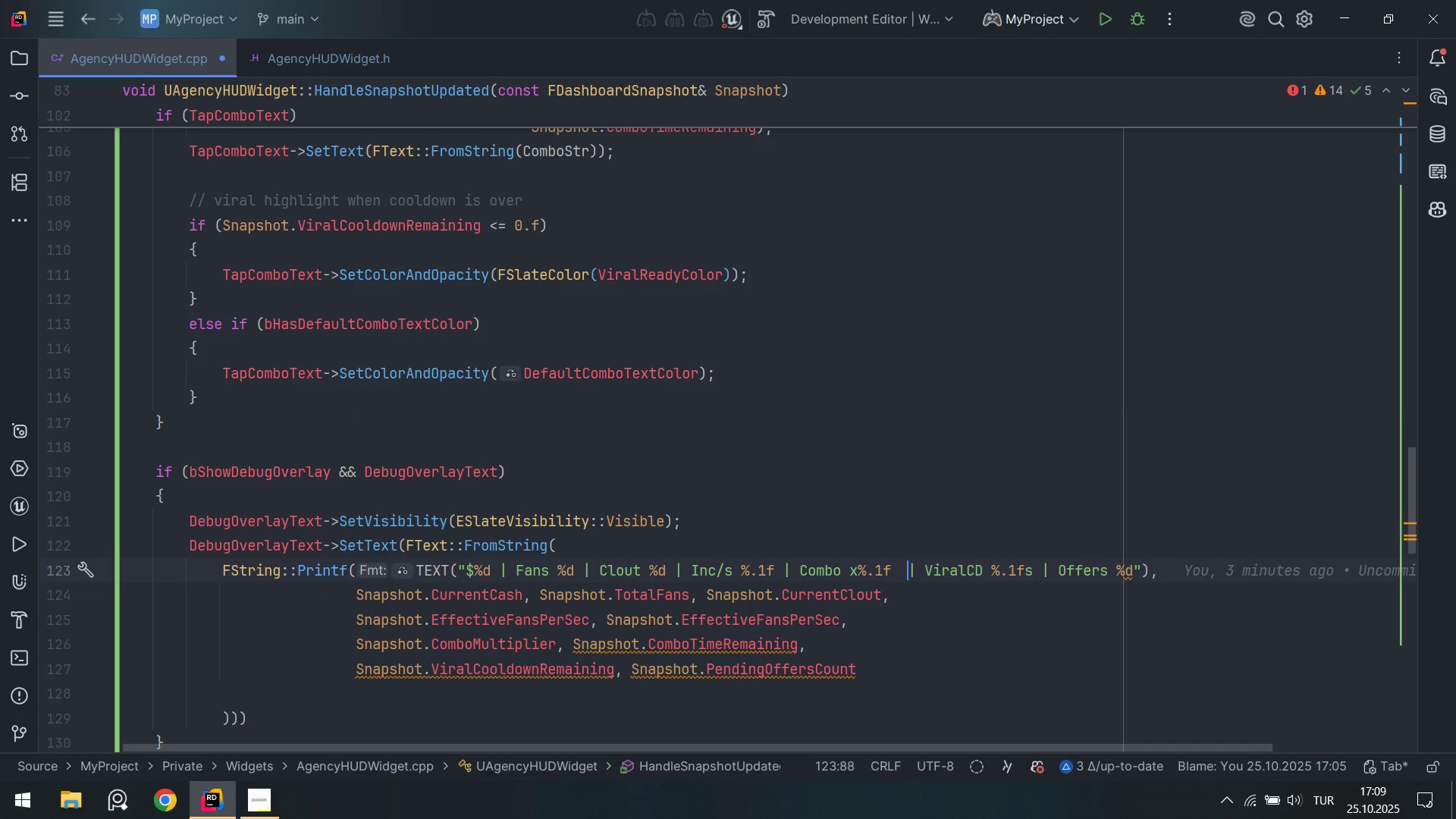 
key(ArrowLeft)
 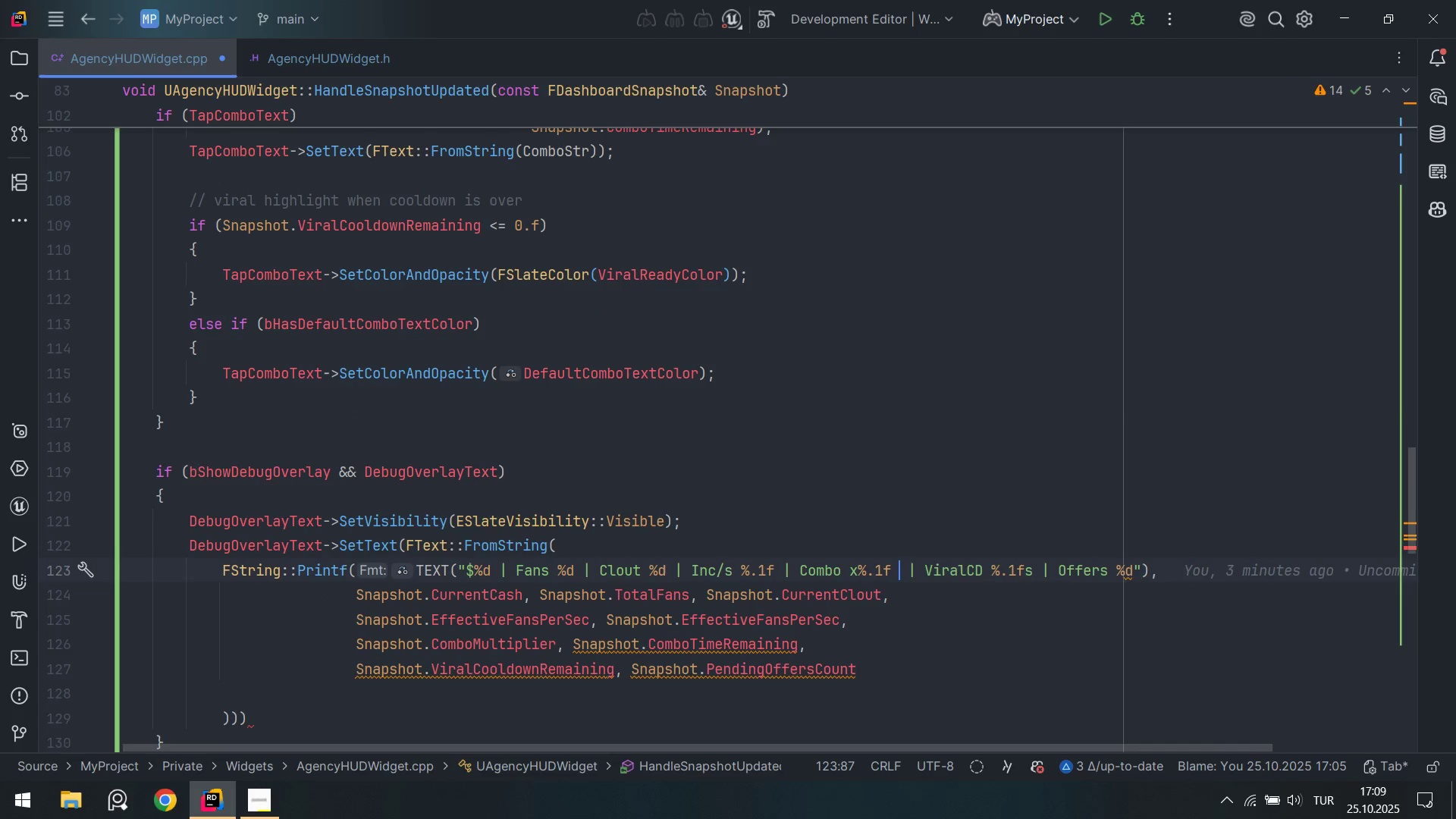 
key(Alt+Control+7)
 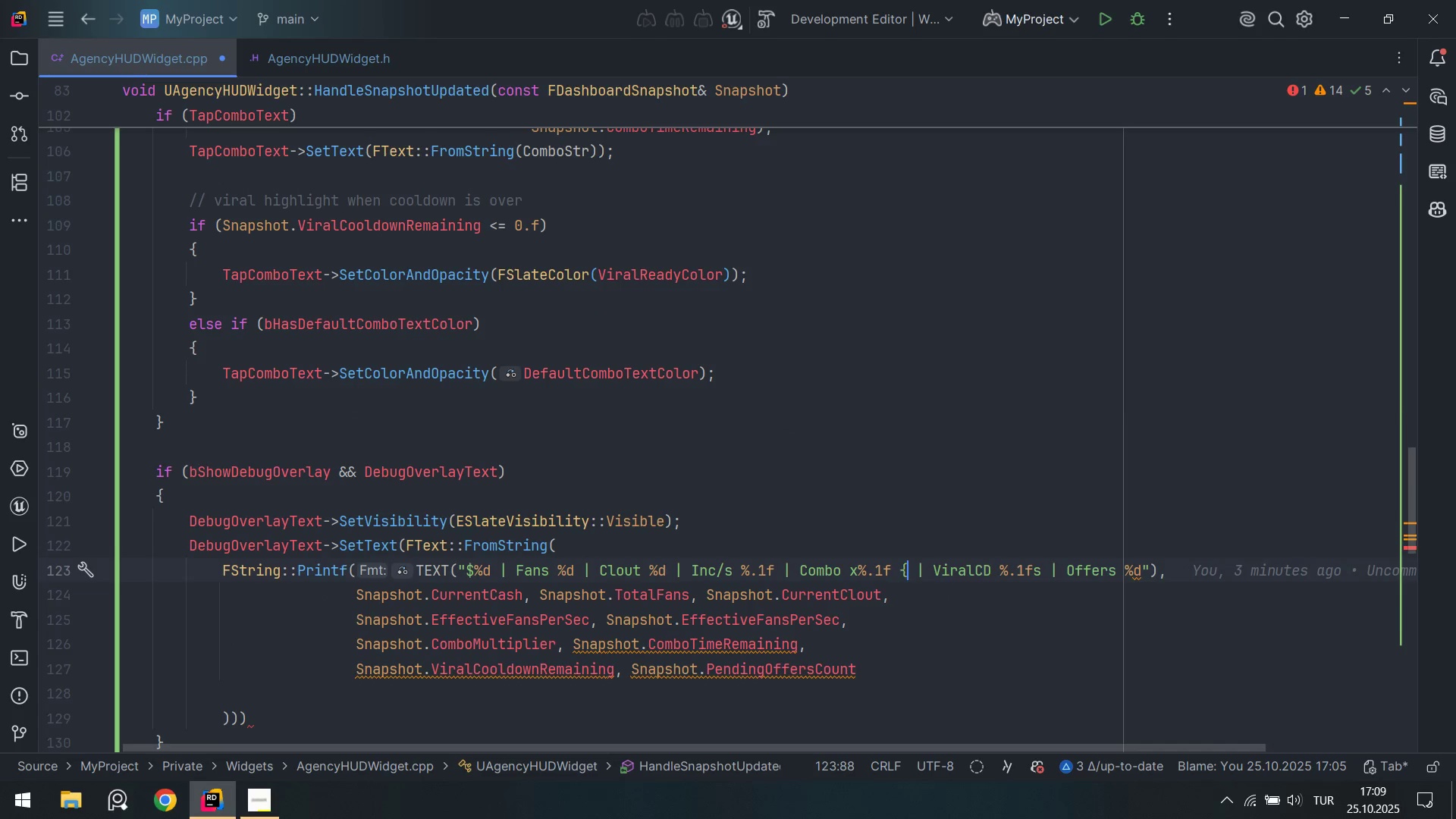 
key(Backspace)
 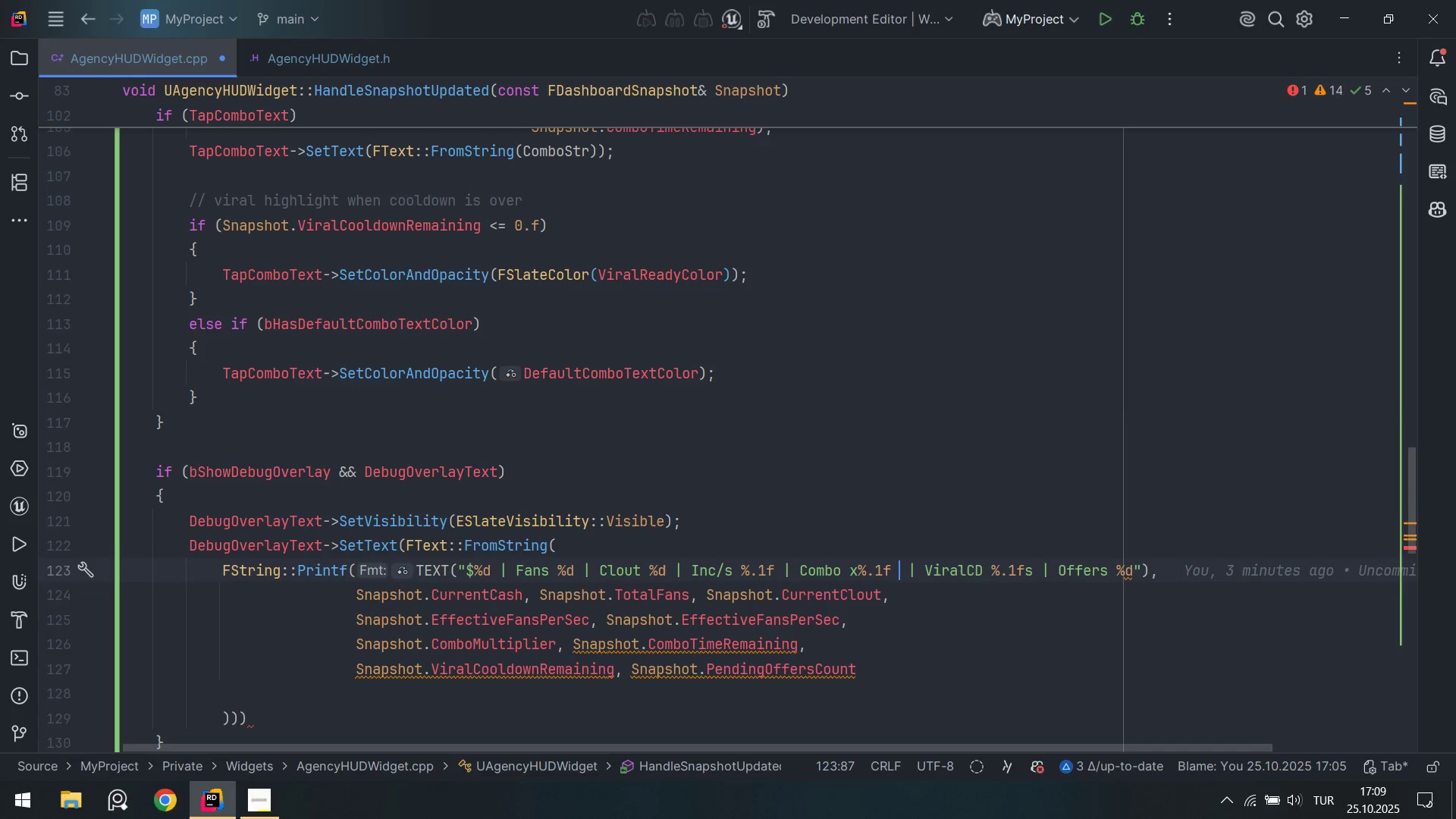 
key(Control+ControlLeft)
 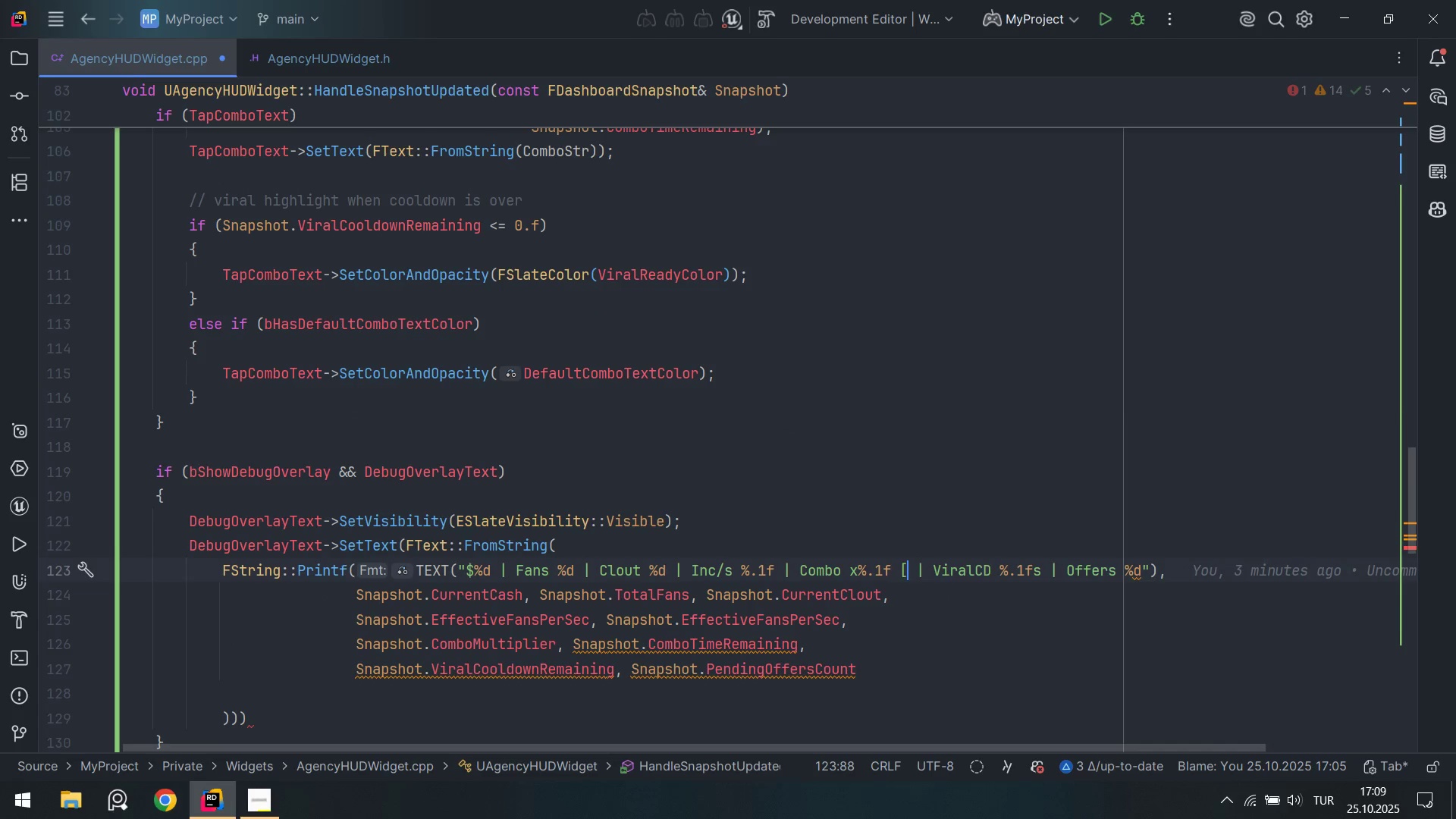 
key(Alt+Control+AltRight)
 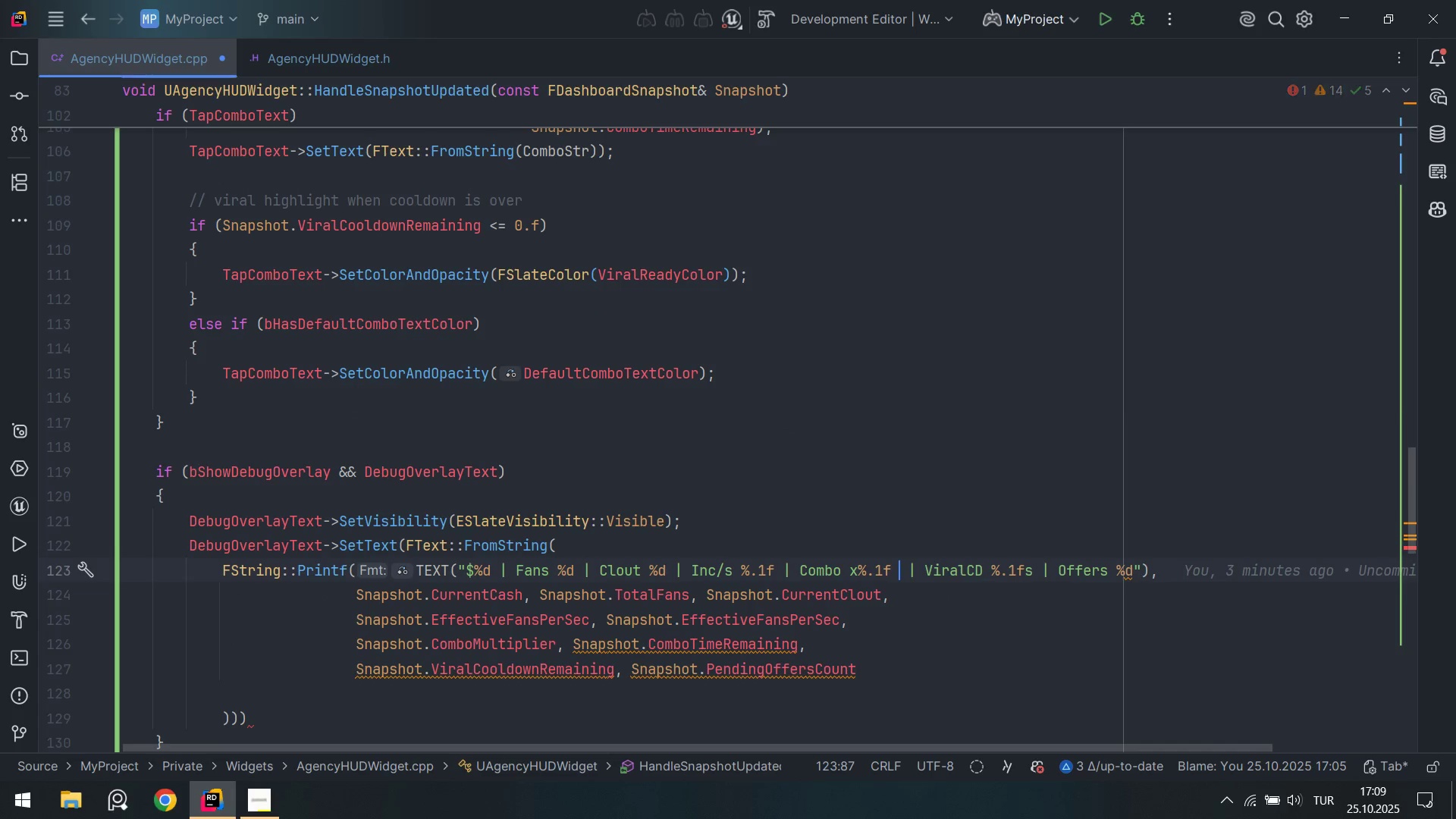 
key(Alt+Control+8)
 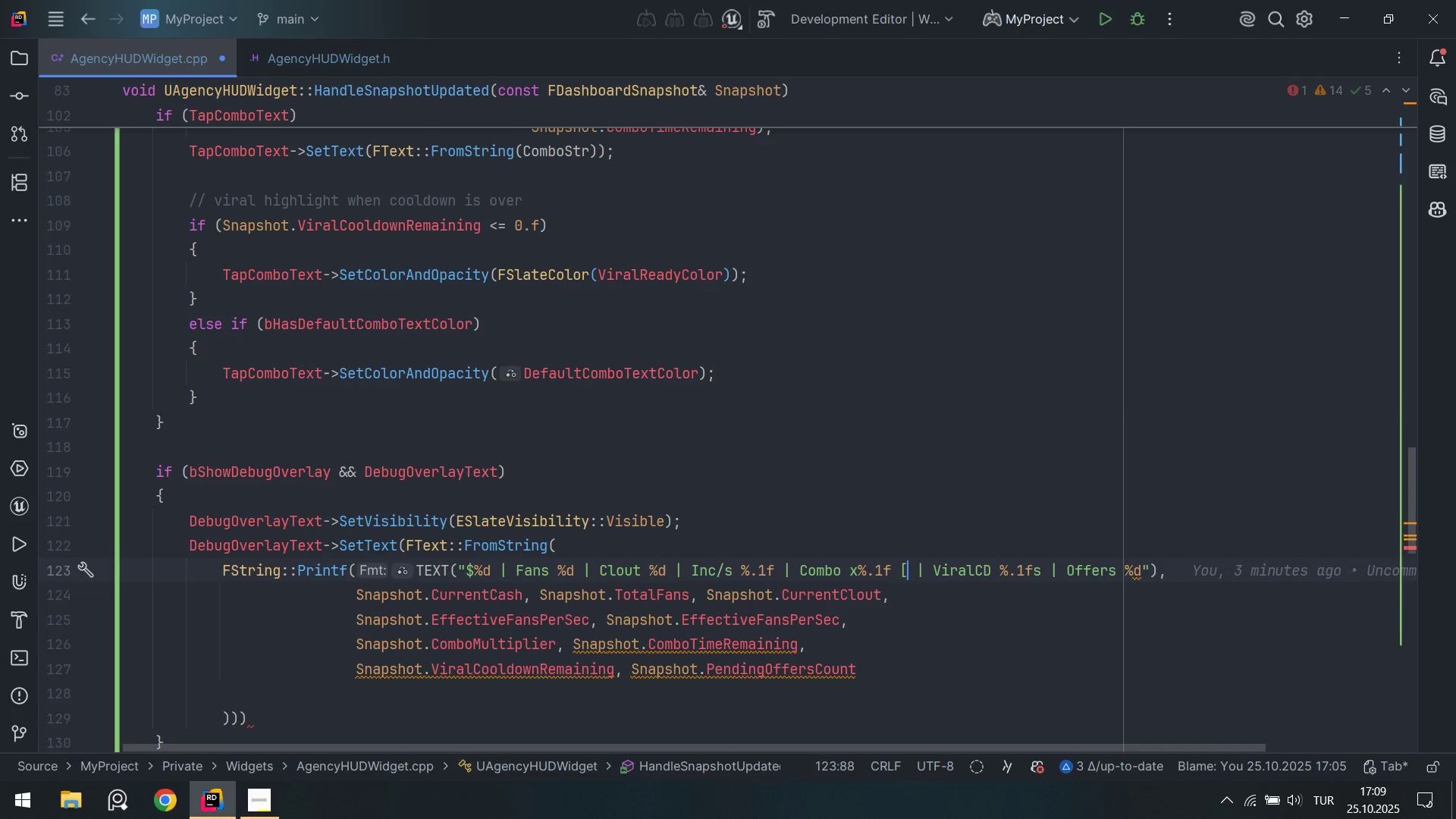 
key(Control+ControlLeft)
 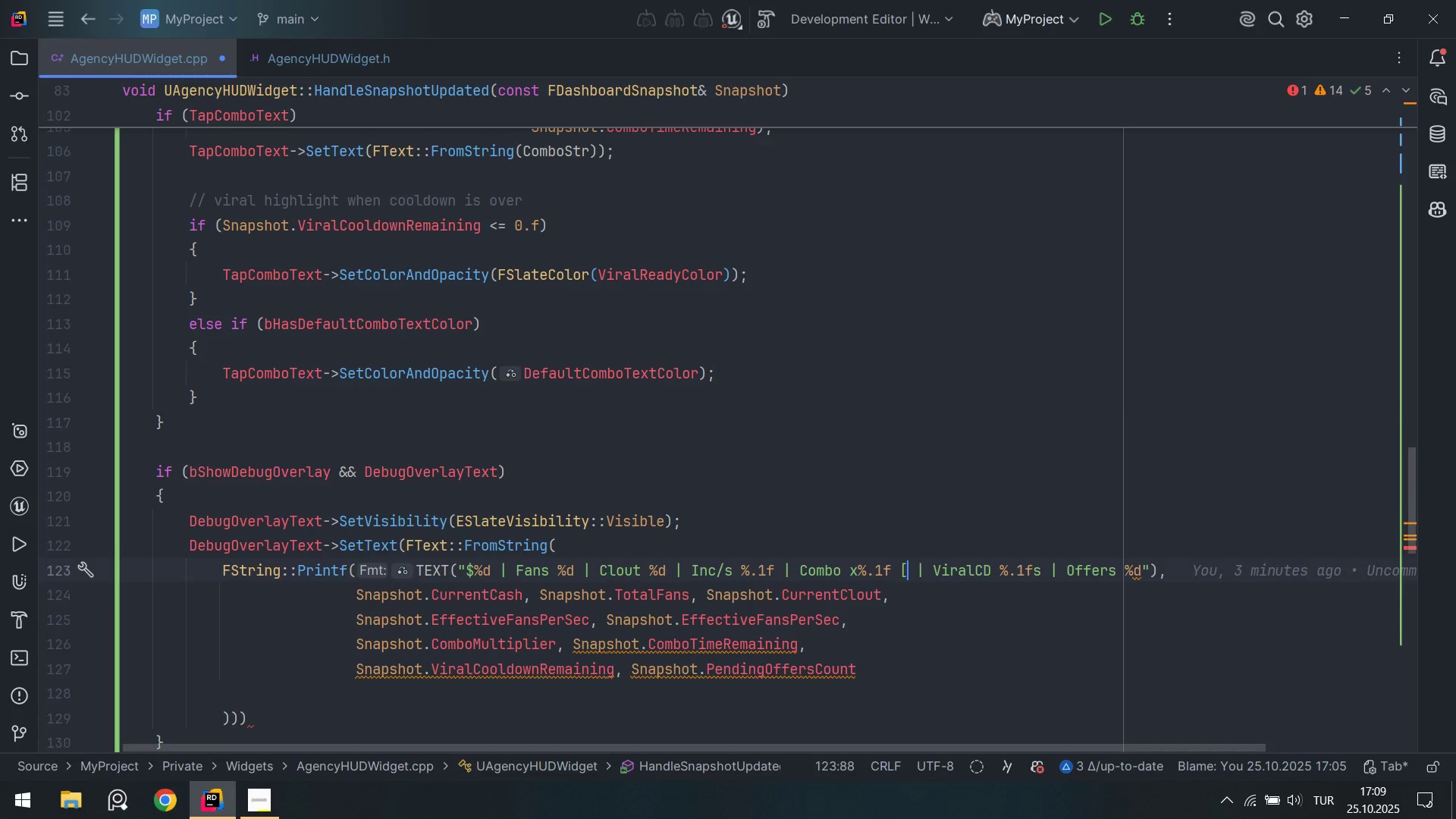 
key(Alt+Control+AltRight)
 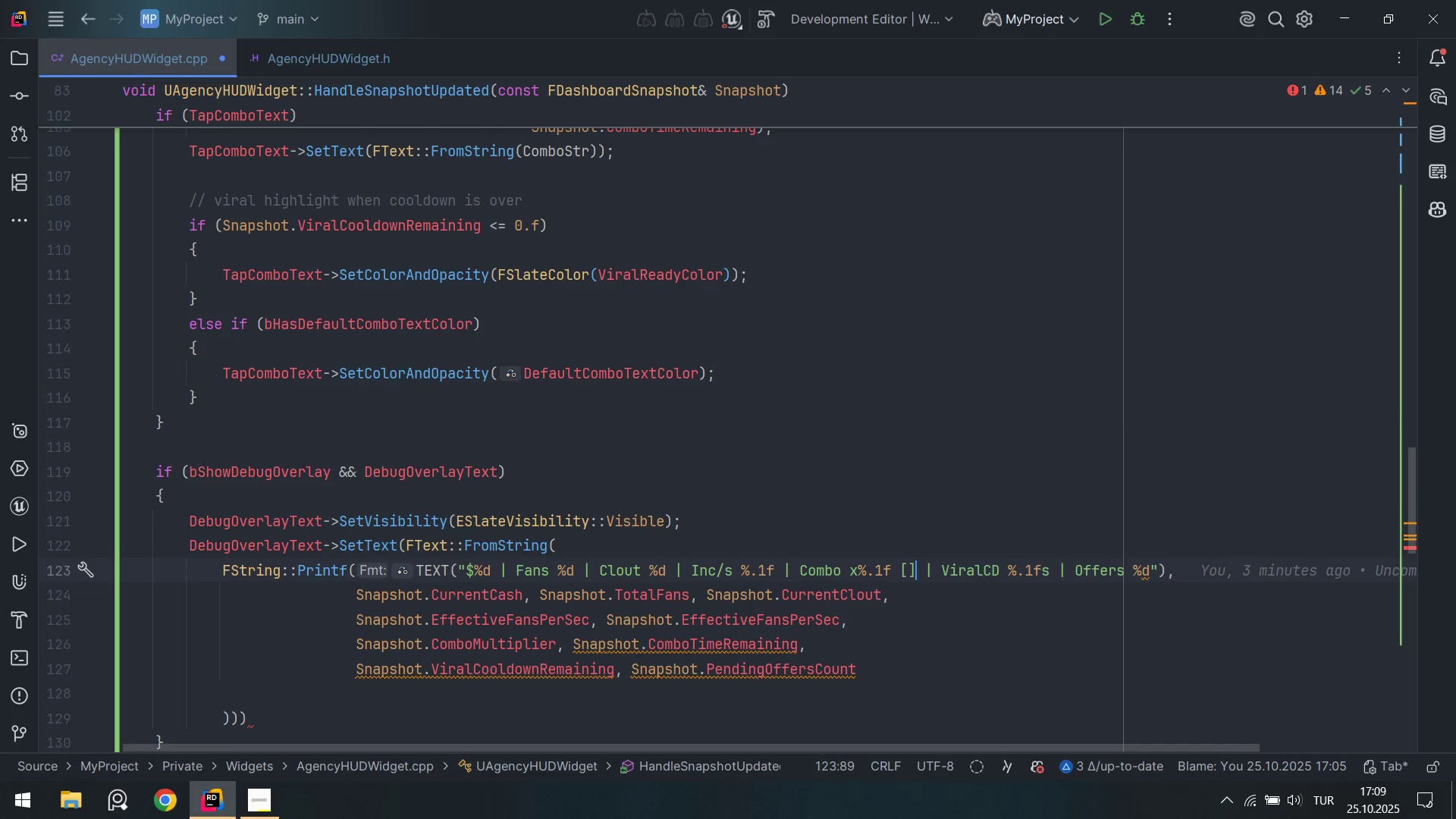 
key(Alt+Control+9)
 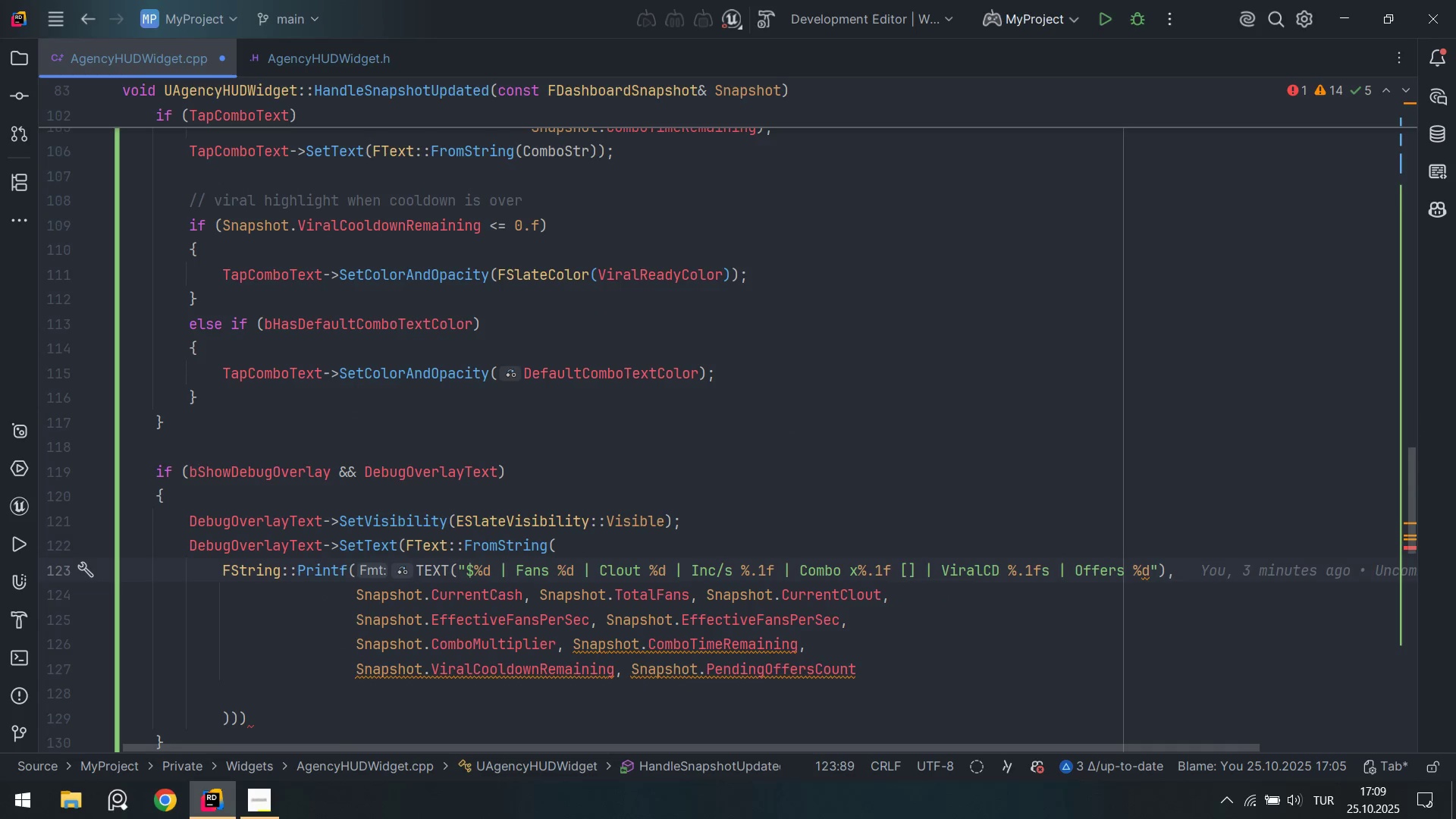 
key(ArrowLeft)
 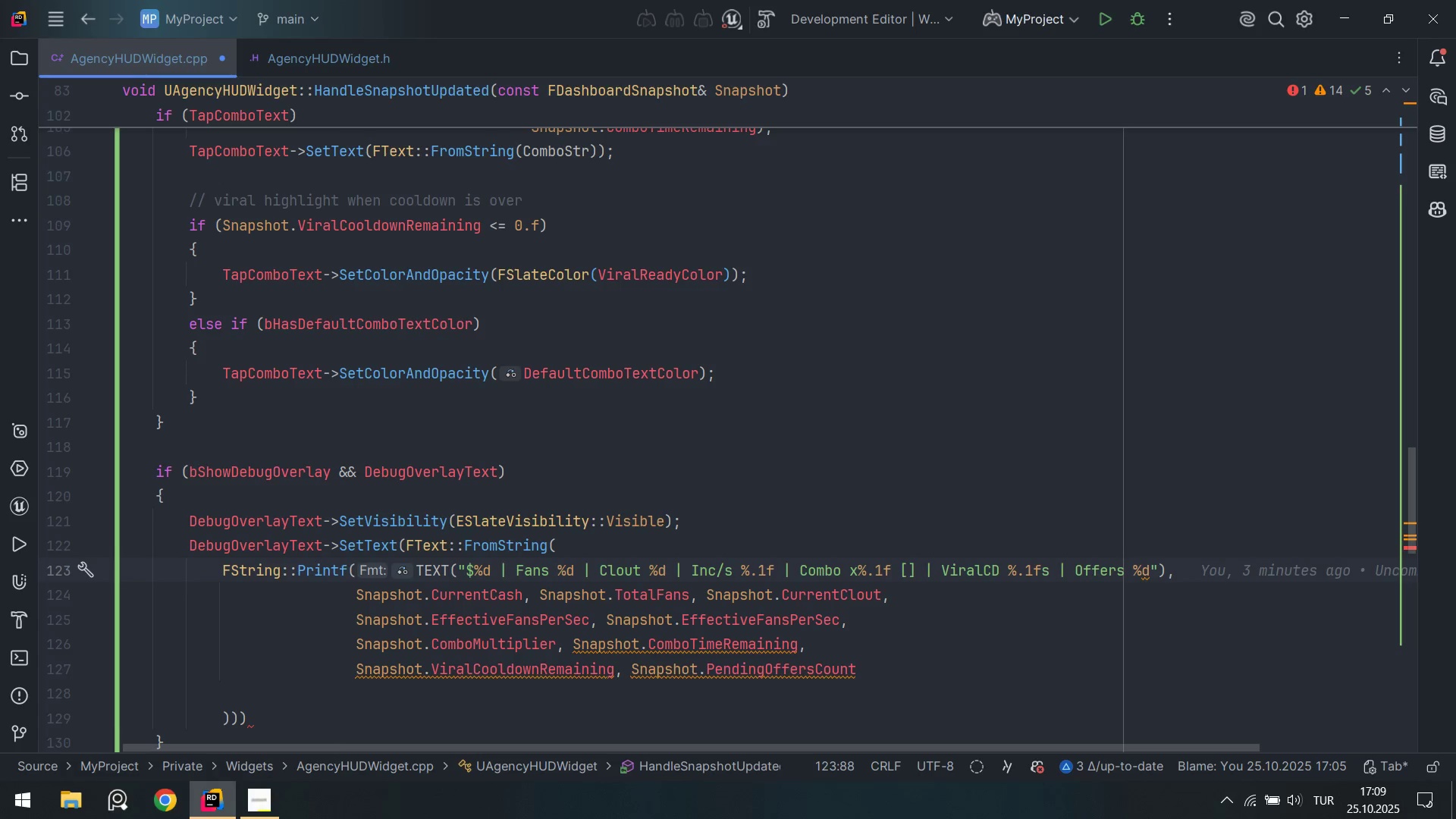 
type(%.1fs)
 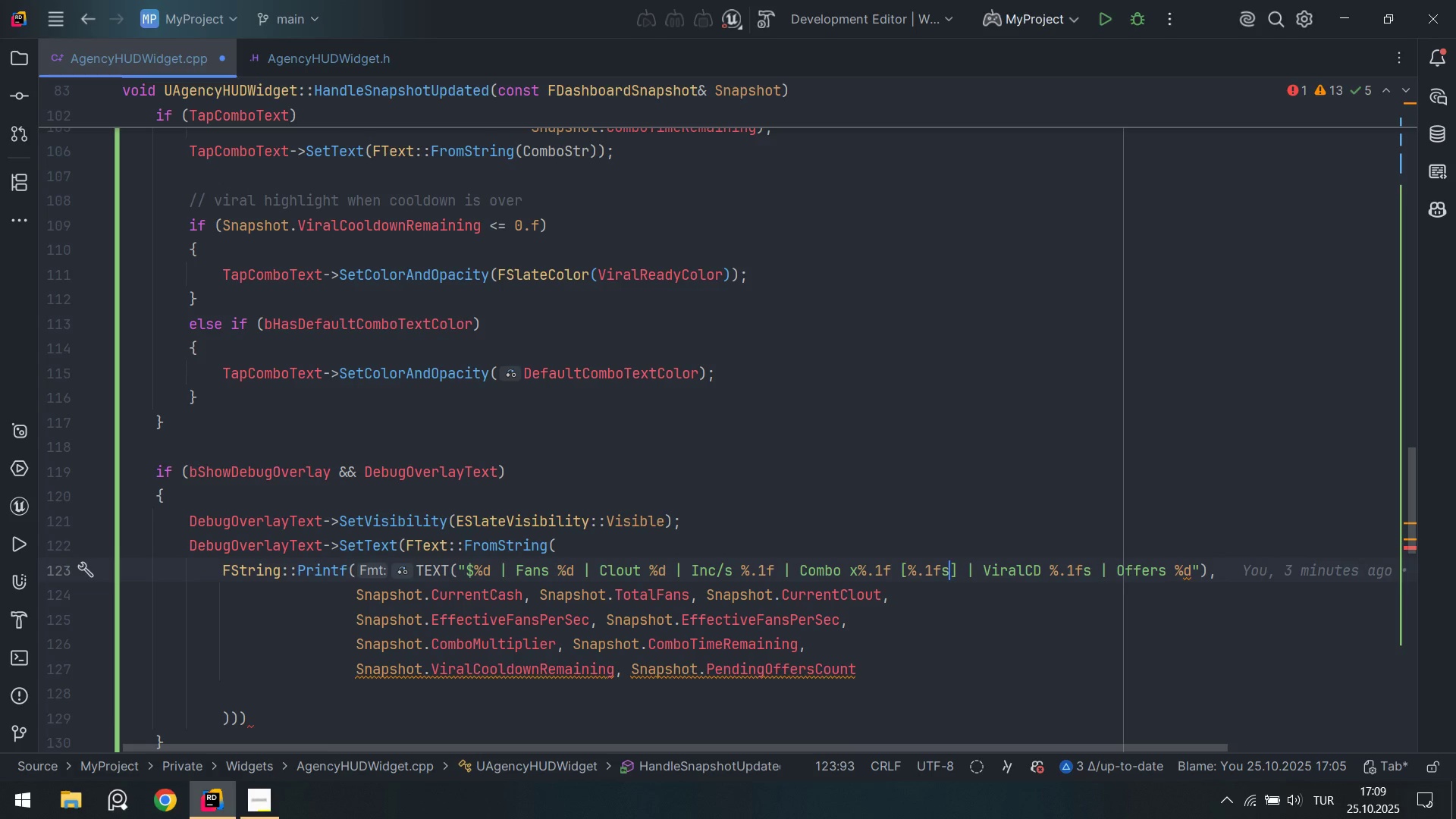 
scroll: coordinate [664, 641], scroll_direction: down, amount: 2.0
 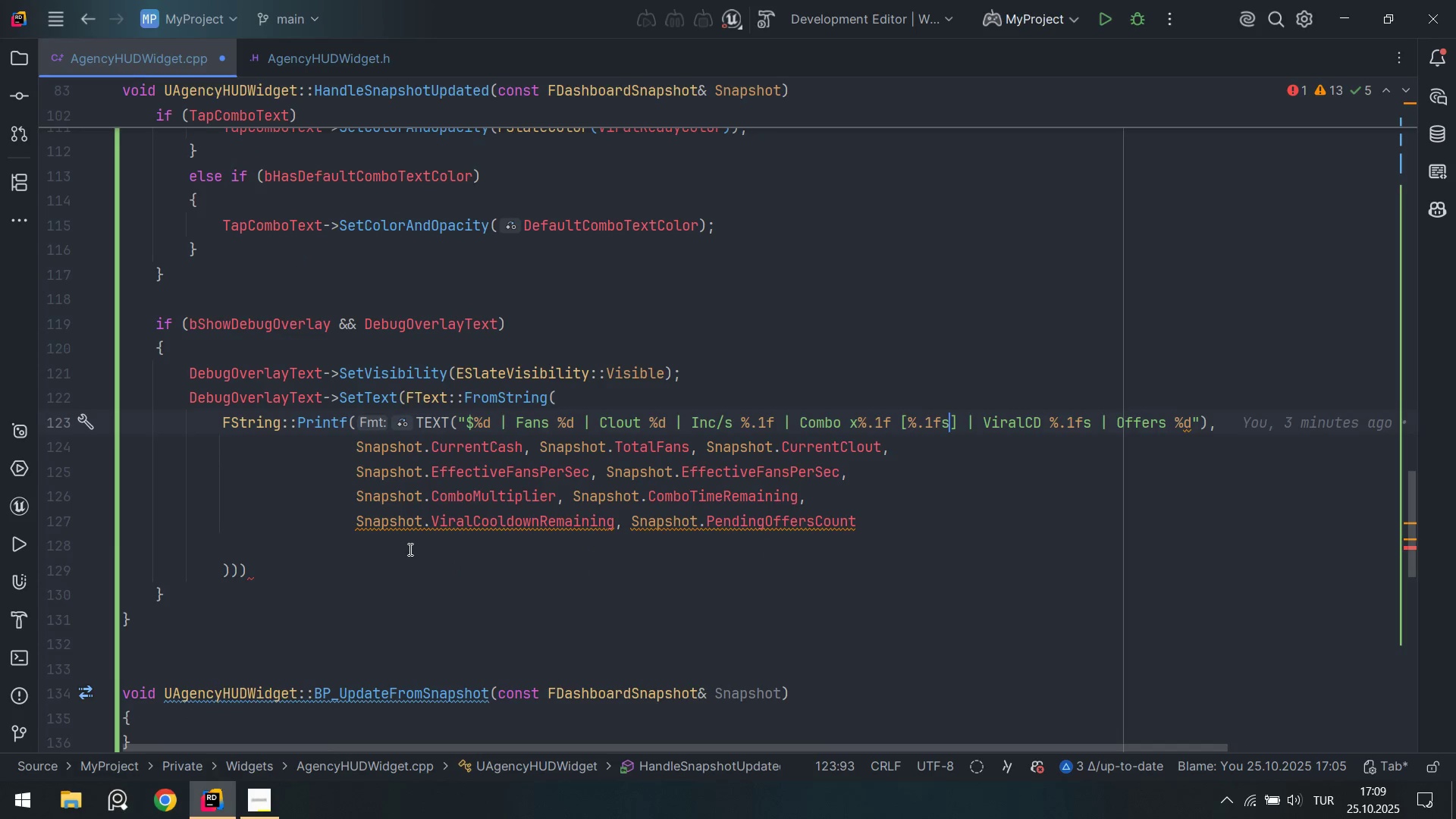 
left_click([408, 560])
 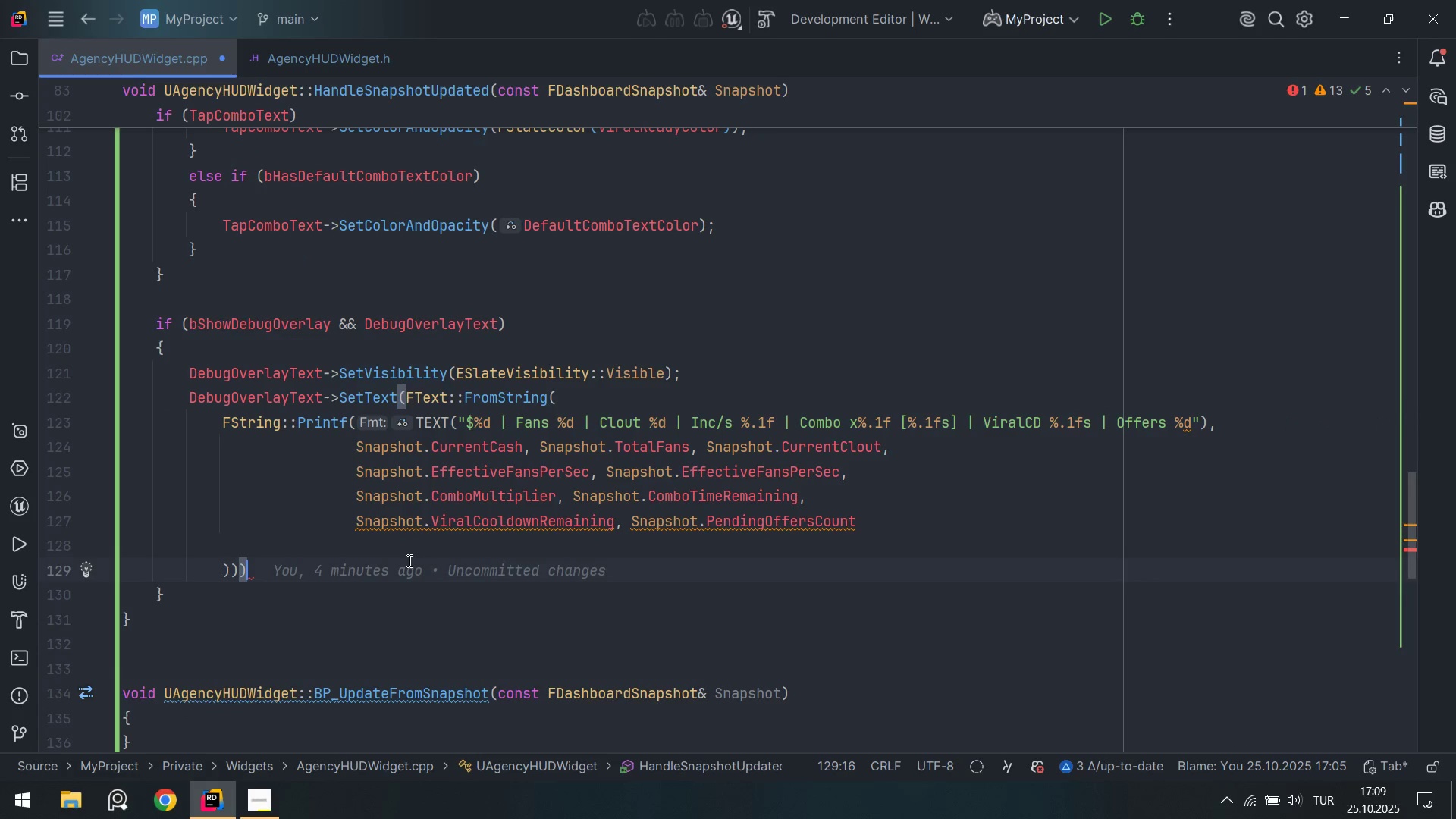 
key(Alt+Numpad5)
 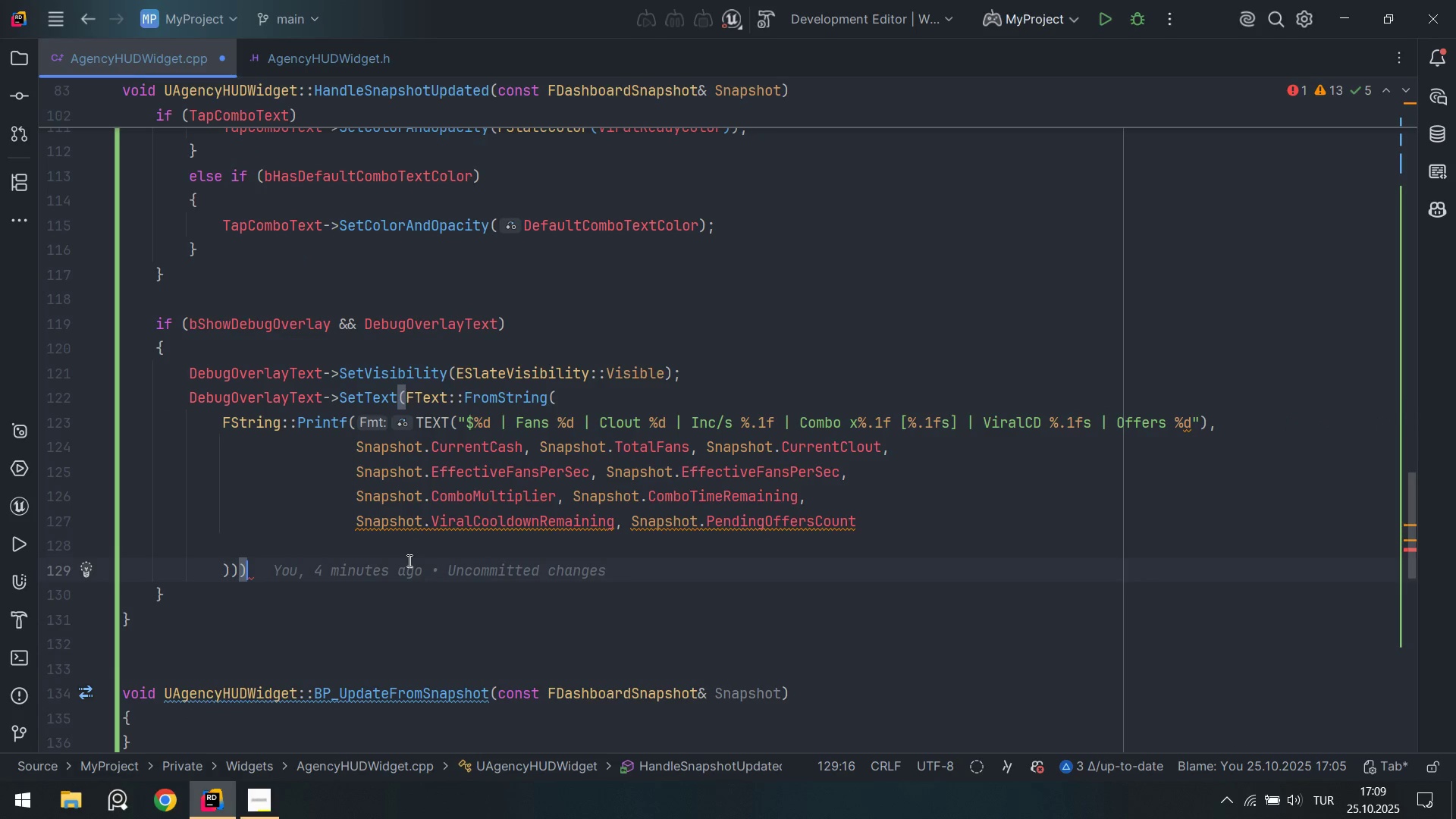 
key(Alt+Numpad9)
 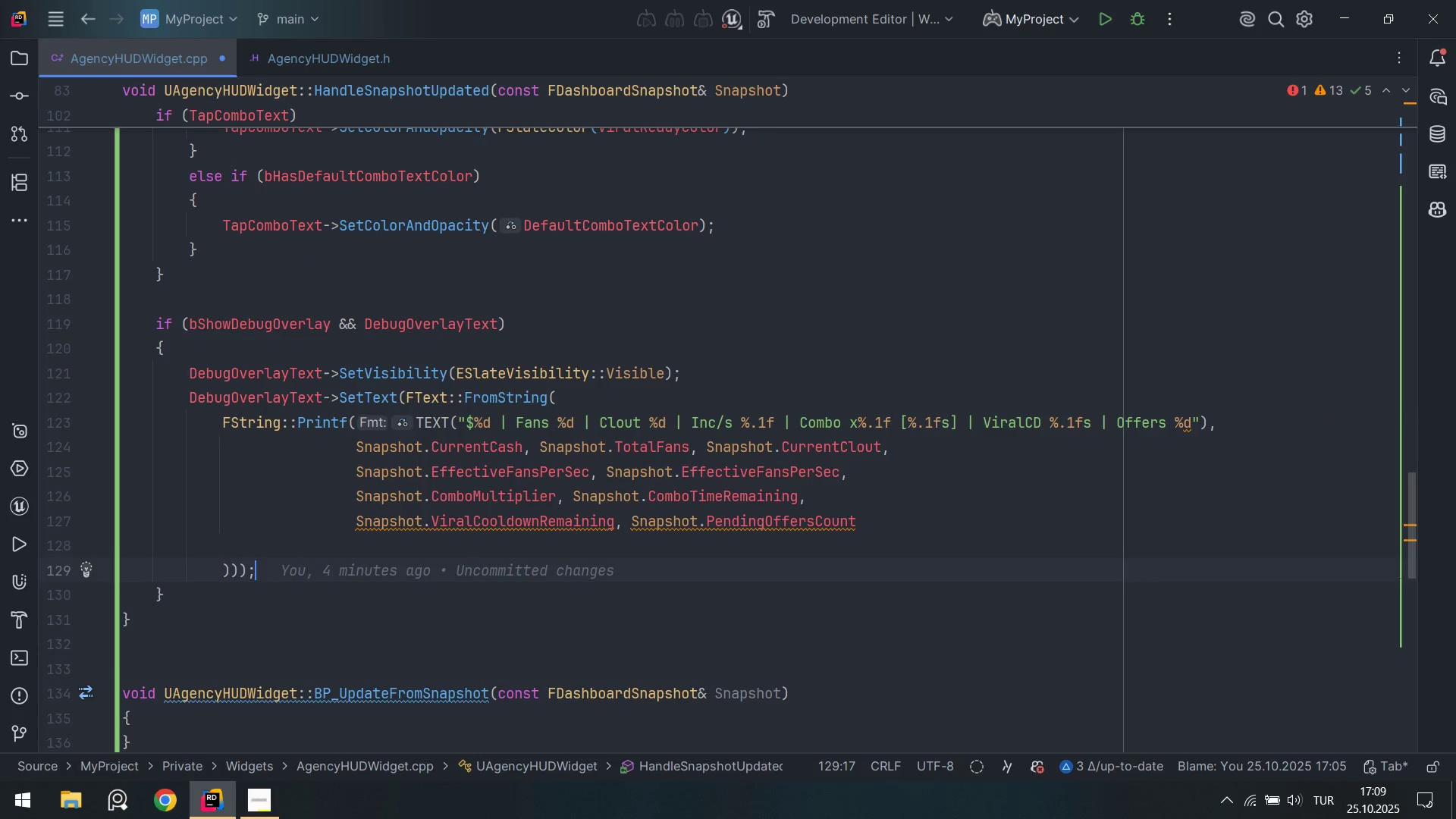 
key(Alt+AltLeft)
 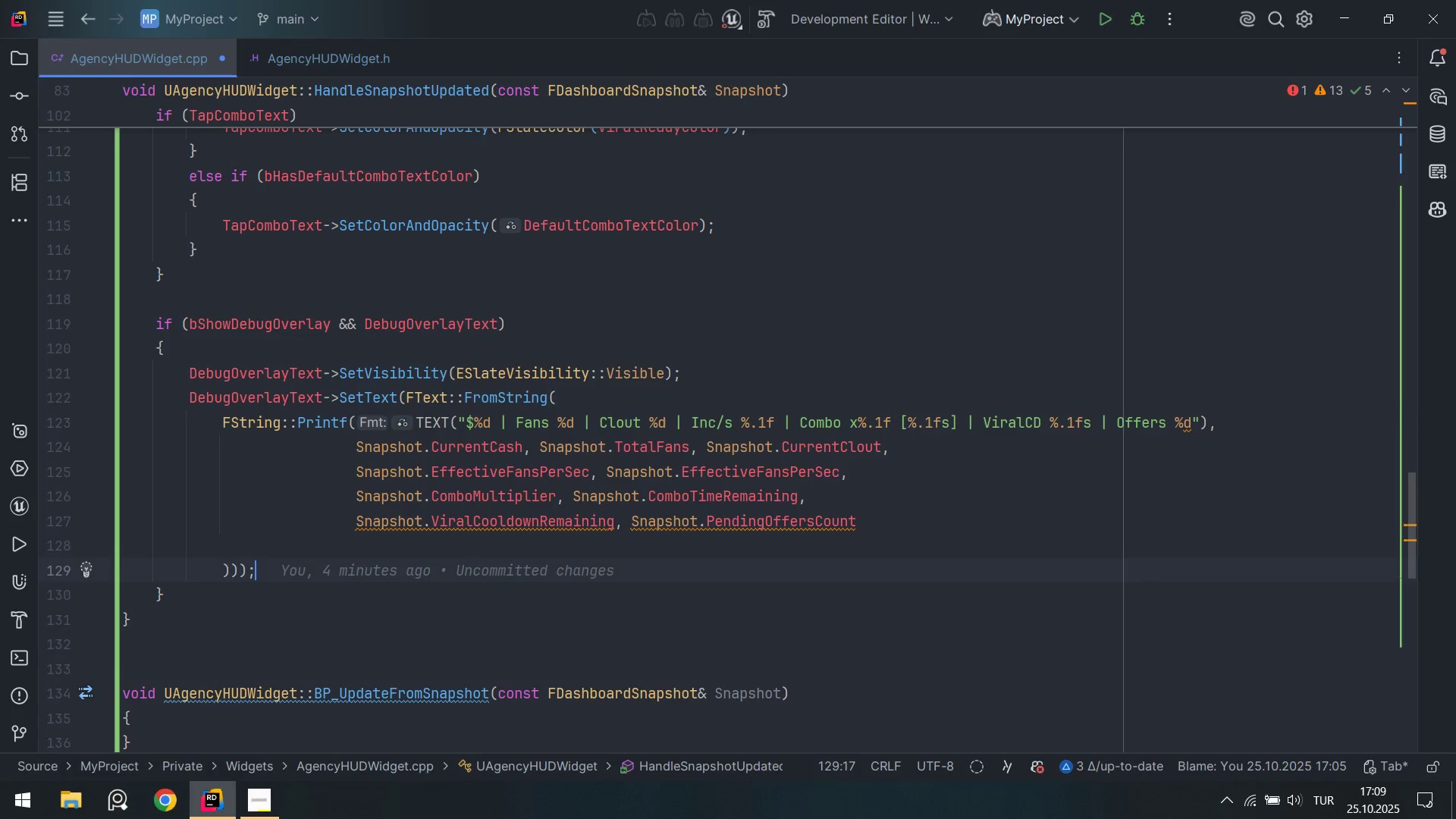 
key(Alt+Shift+ShiftLeft)
 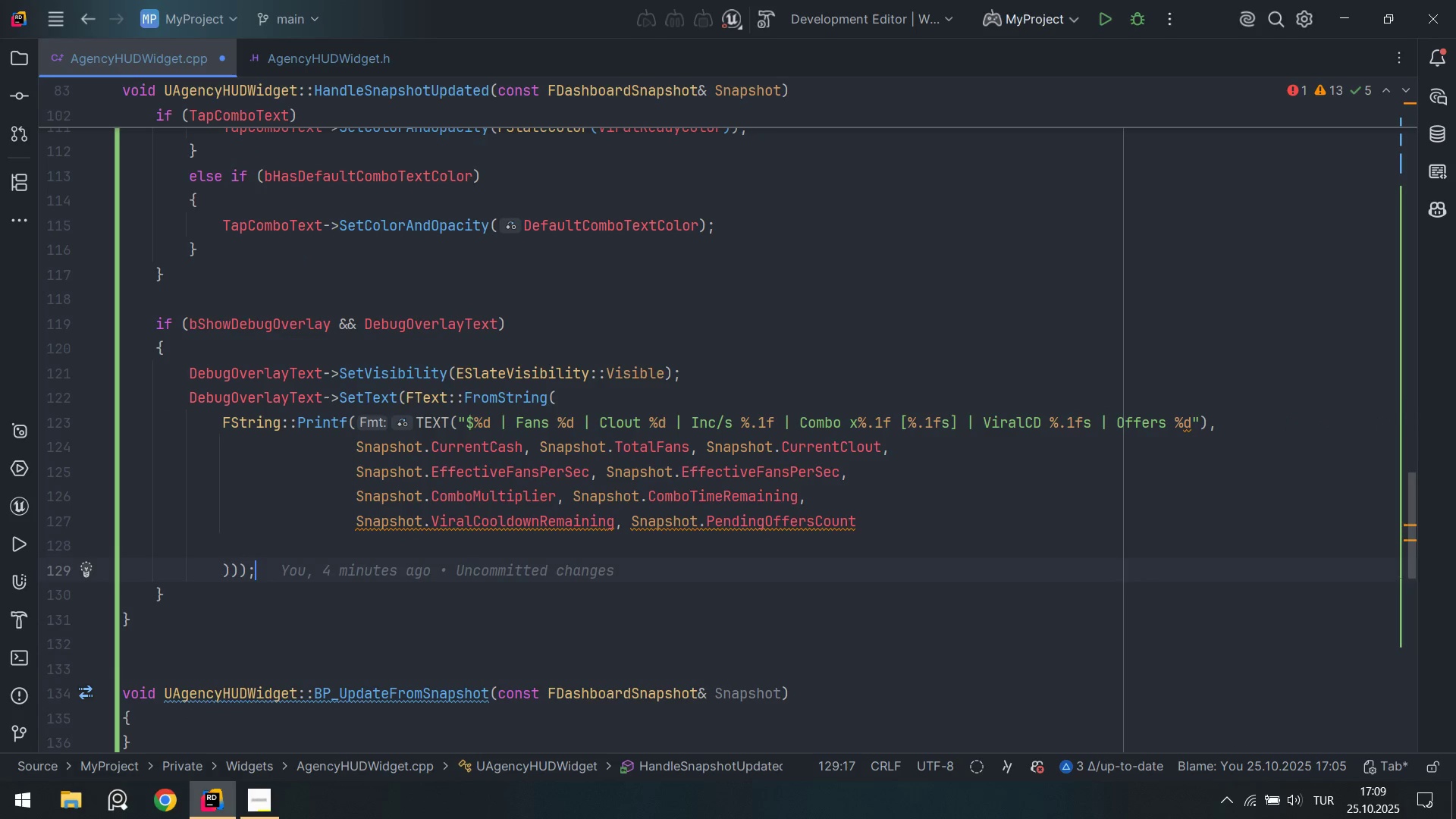 
key(Alt+Shift+F)
 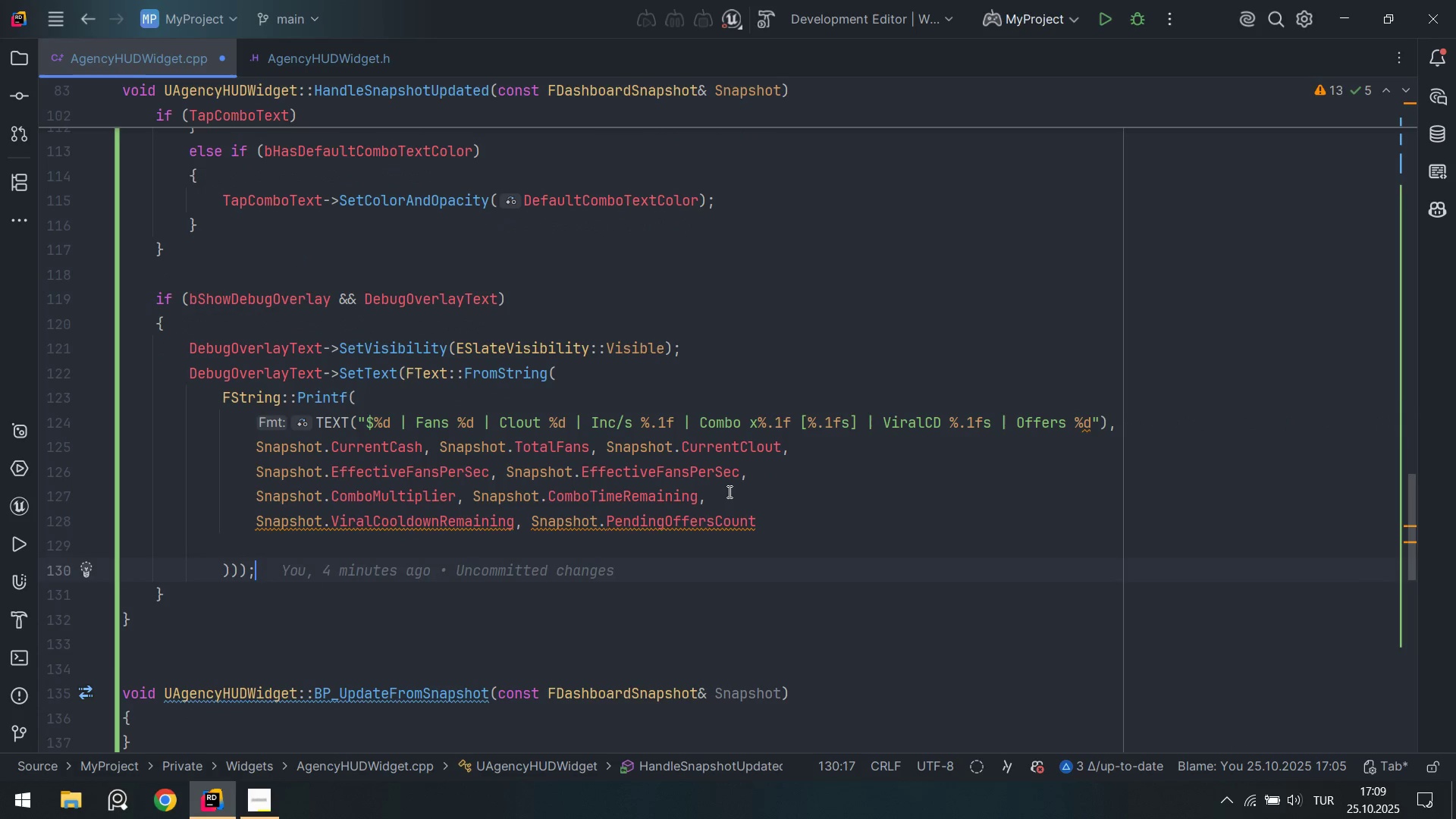 
mouse_move([674, 518])
 